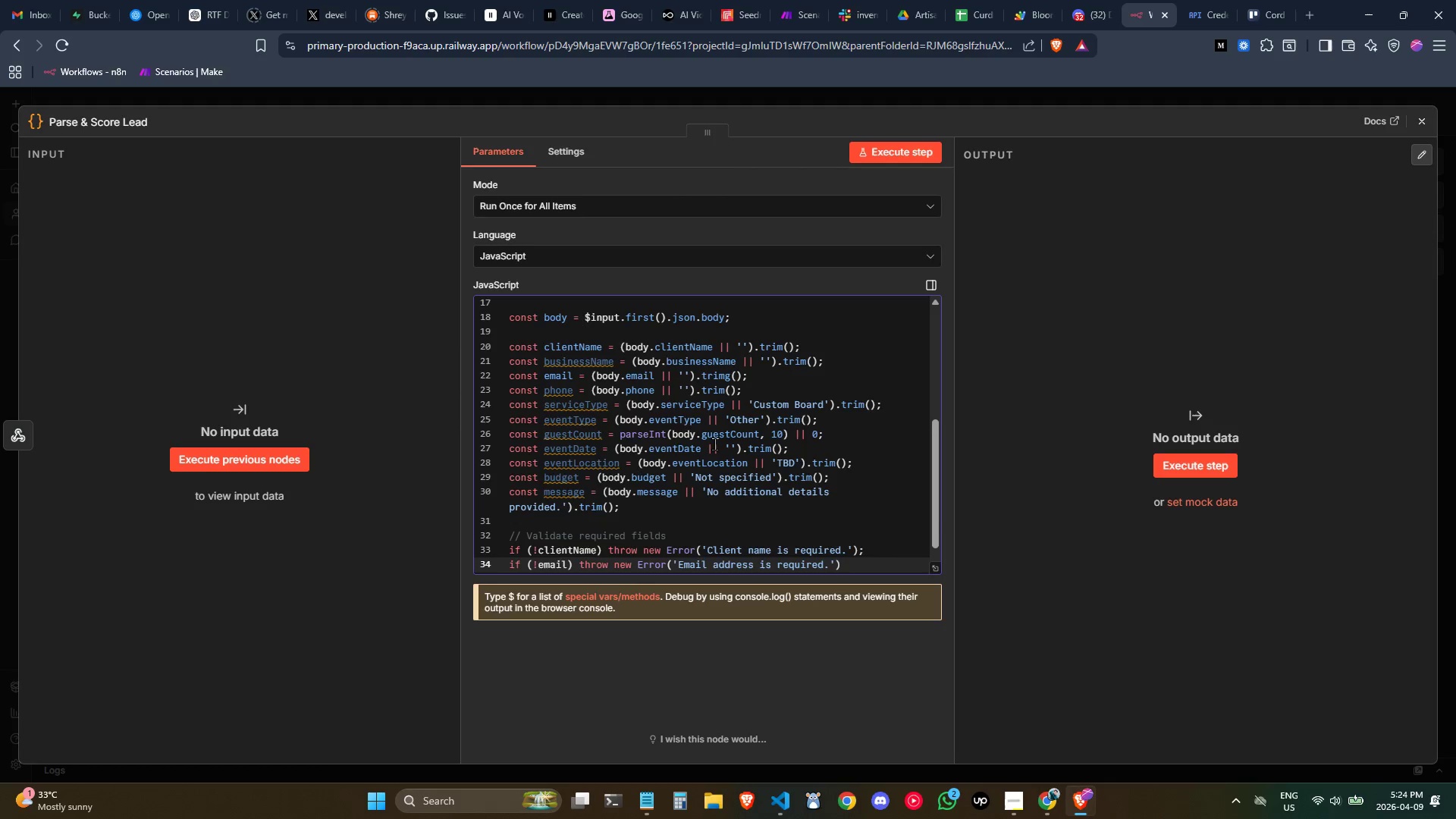 
key(ArrowRight)
 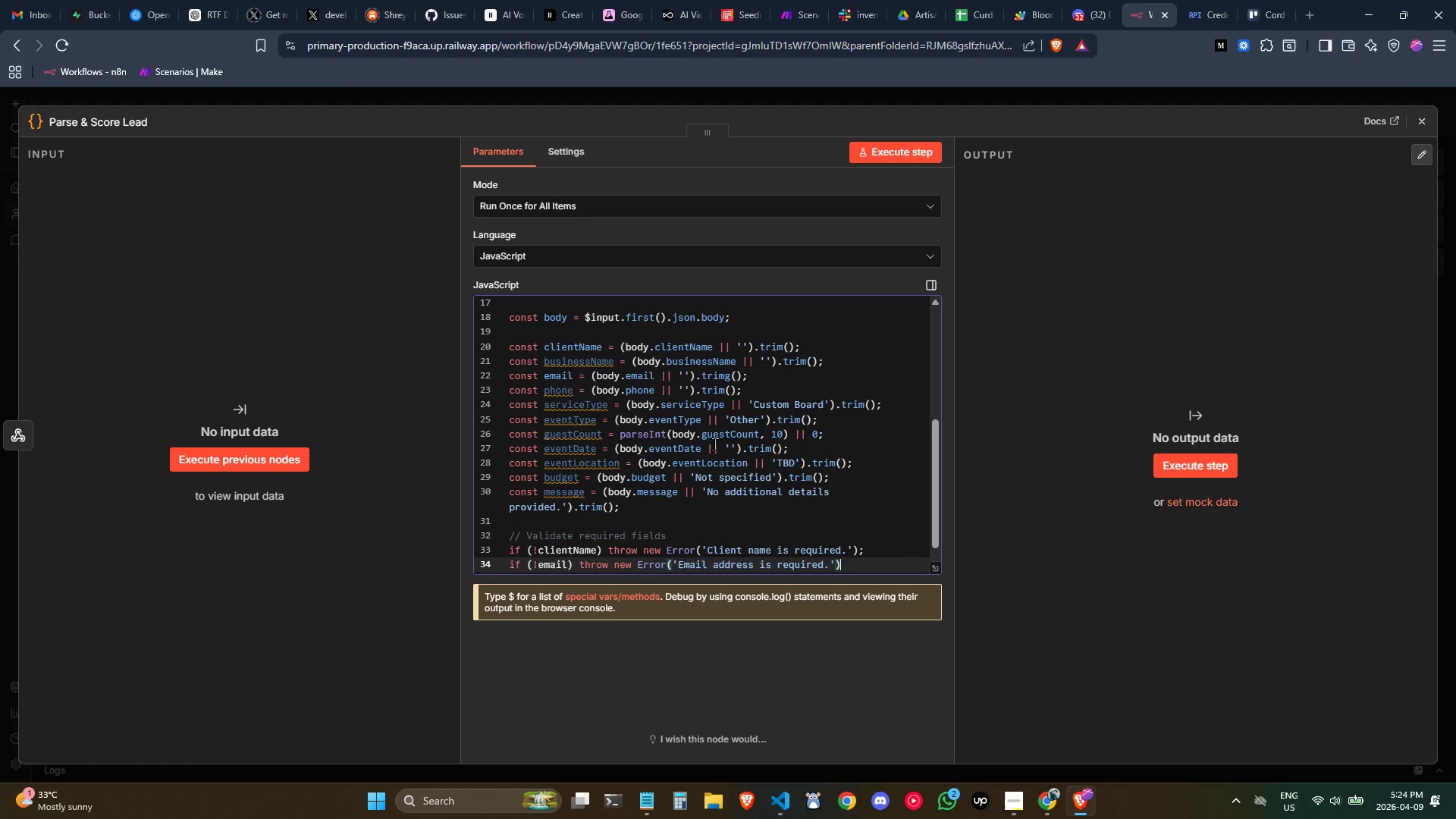 
key(ArrowRight)
 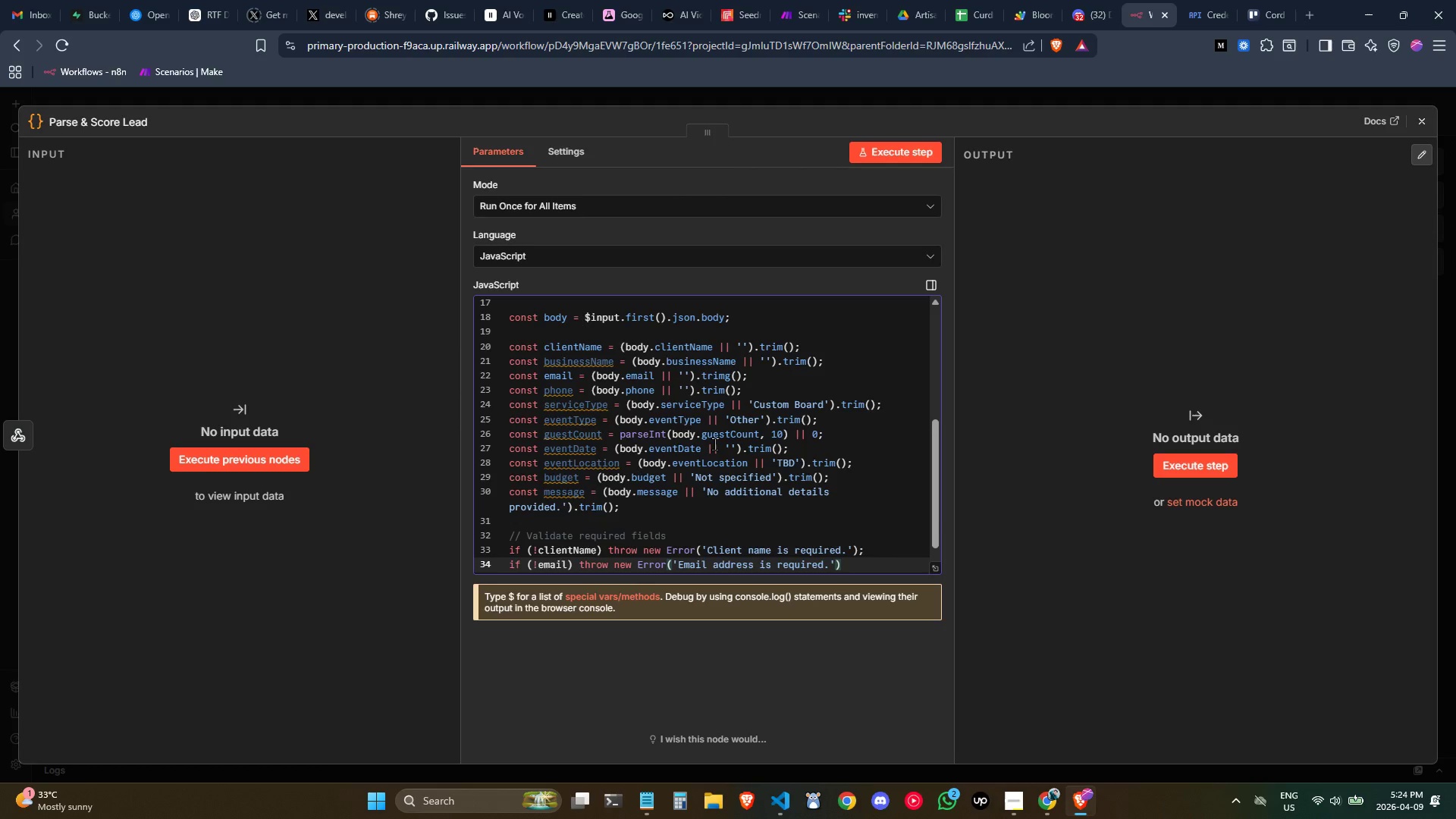 
key(ArrowRight)
 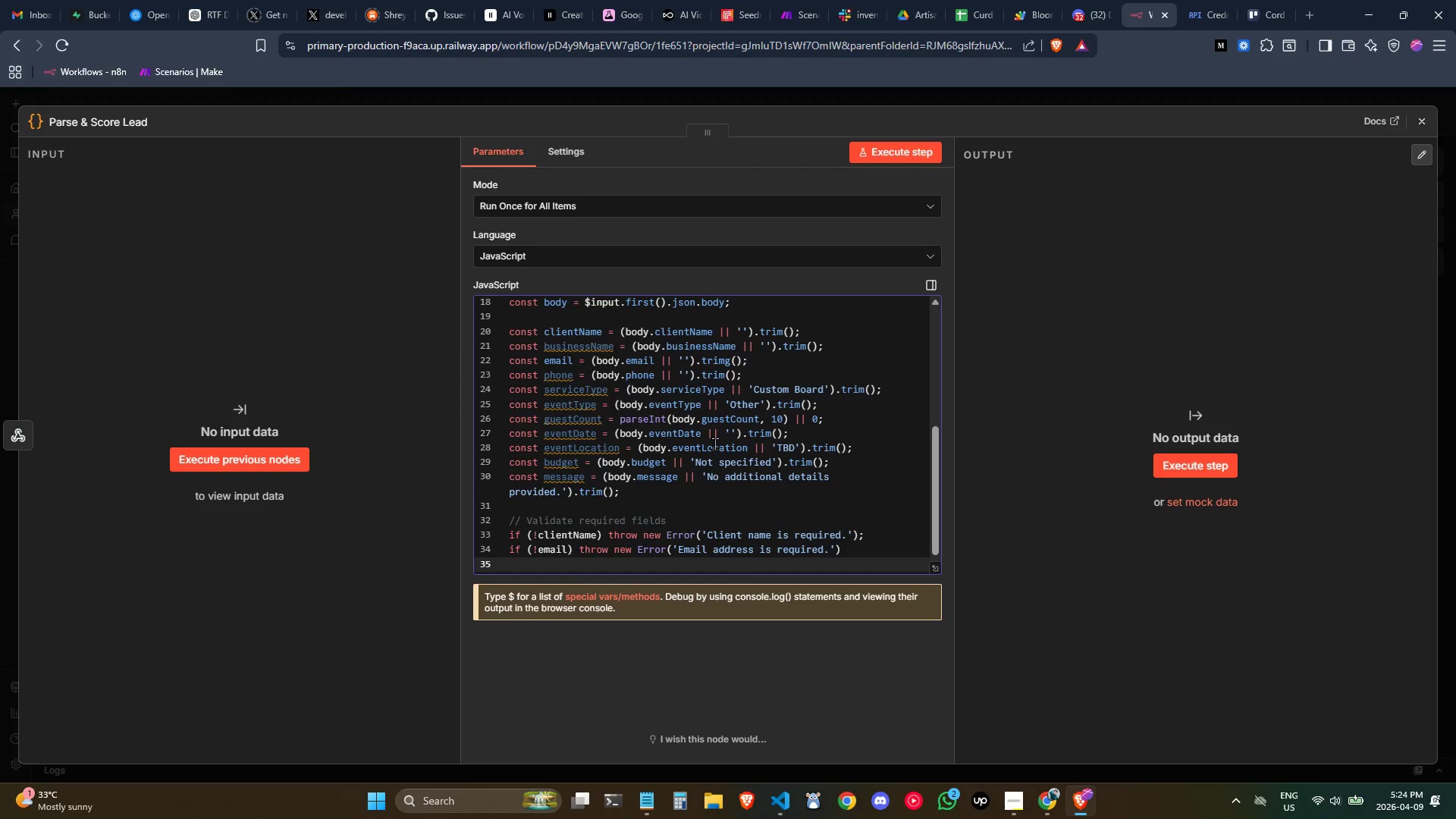 
key(ArrowLeft)
 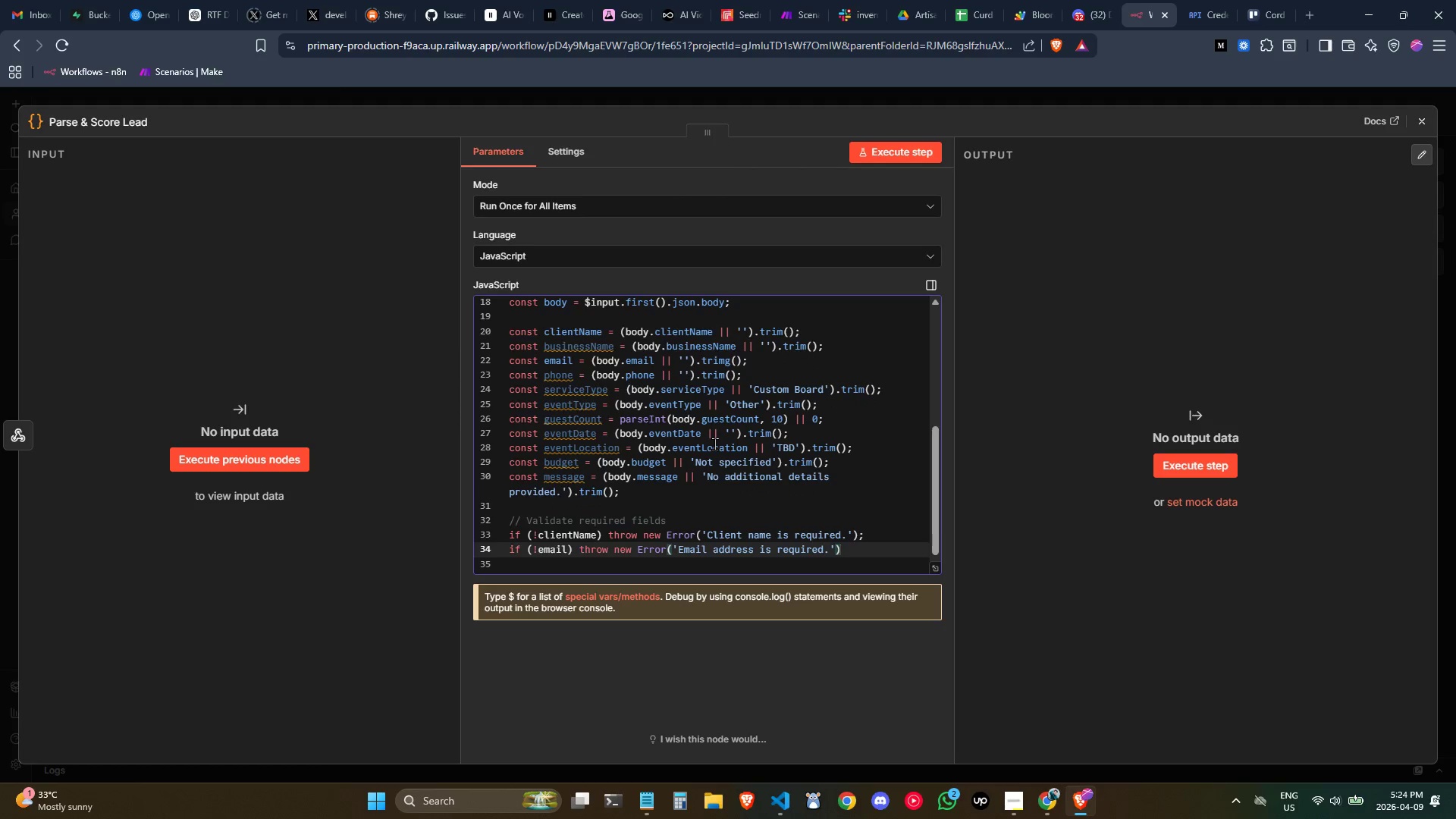 
key(Semicolon)
 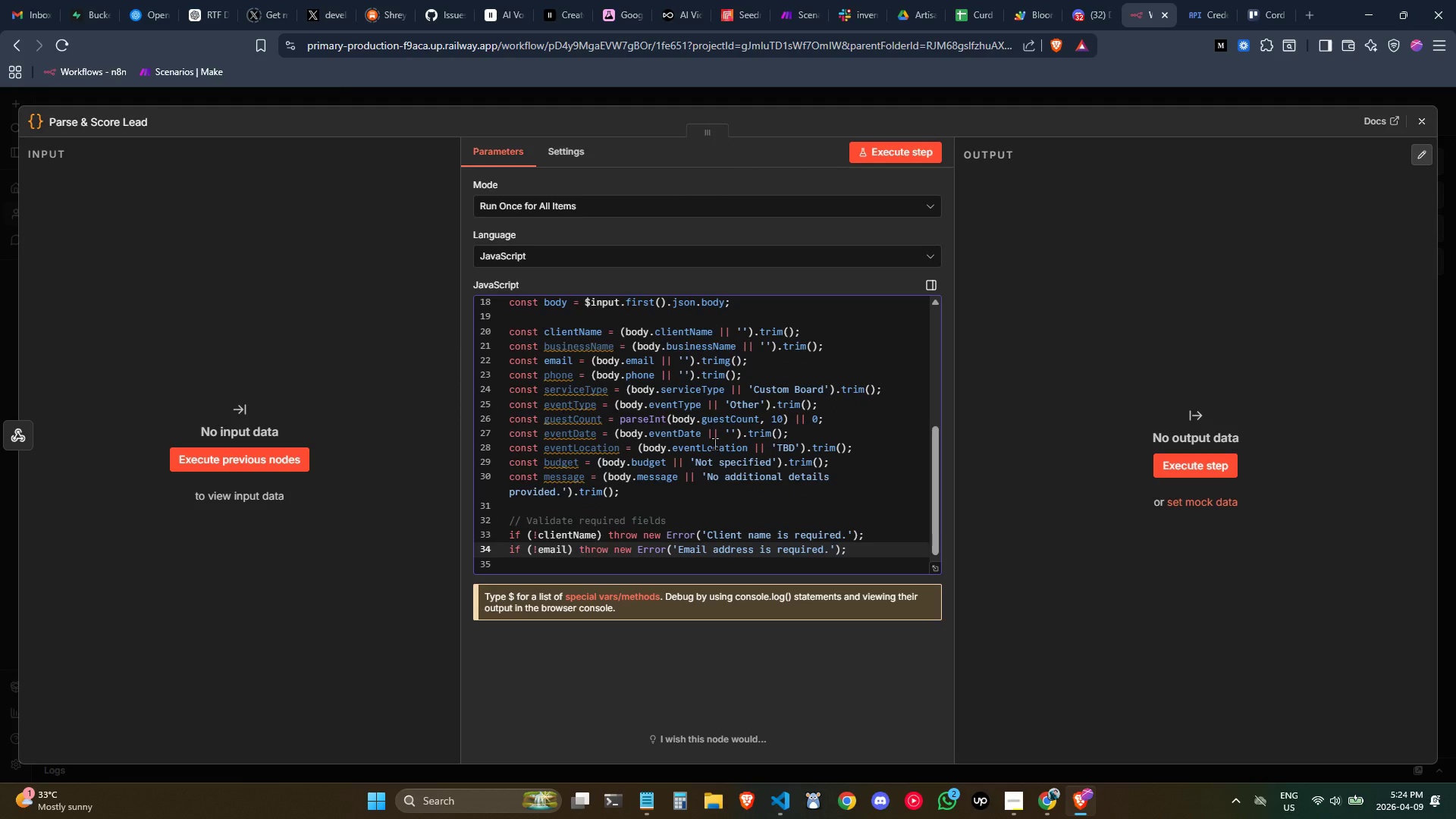 
key(Enter)
 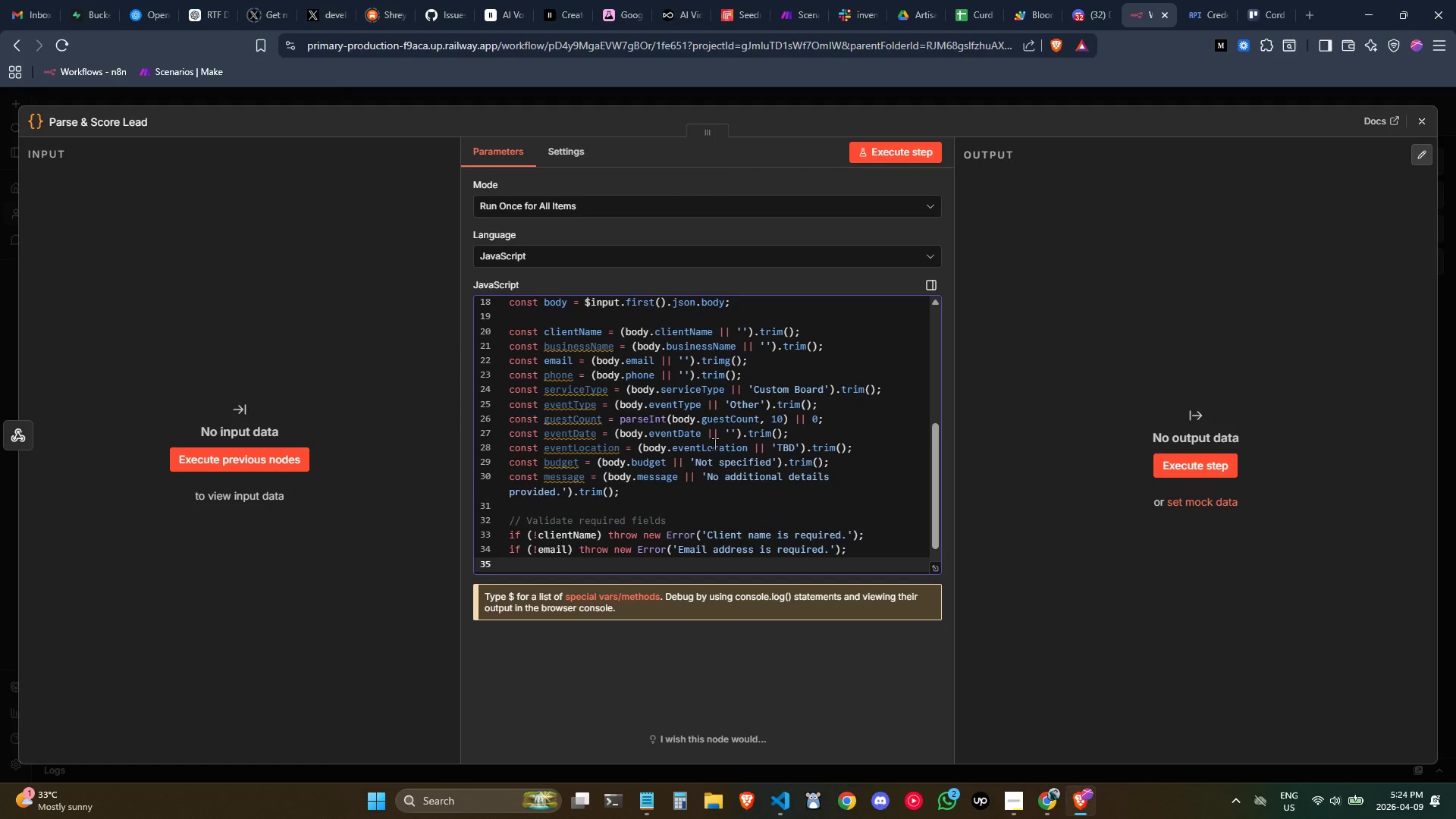 
type(if *!s)
key(Backspace)
key(Backspace)
key(Backspace)
type(*)
key(Backspace)
type((!service)
 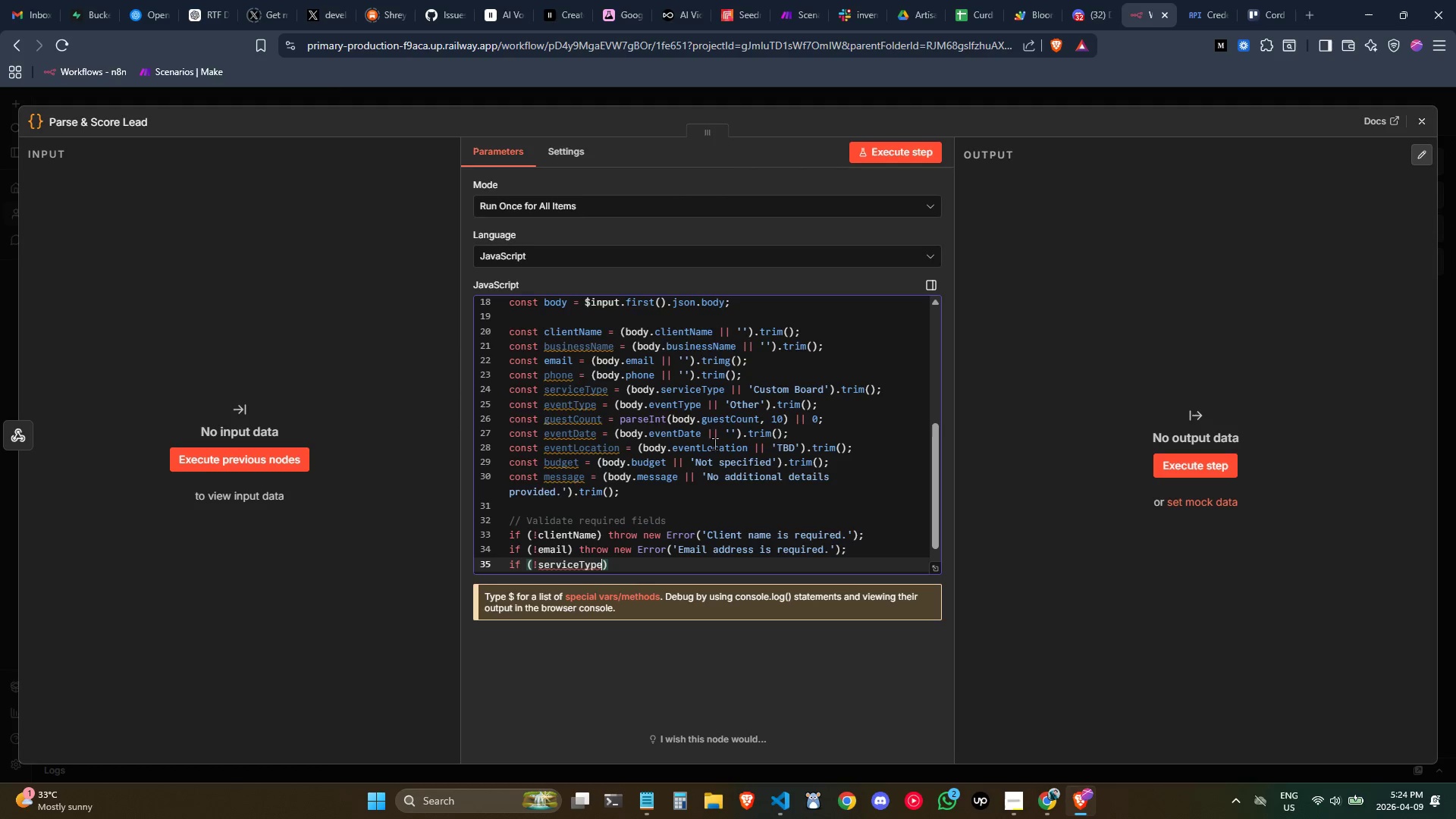 
 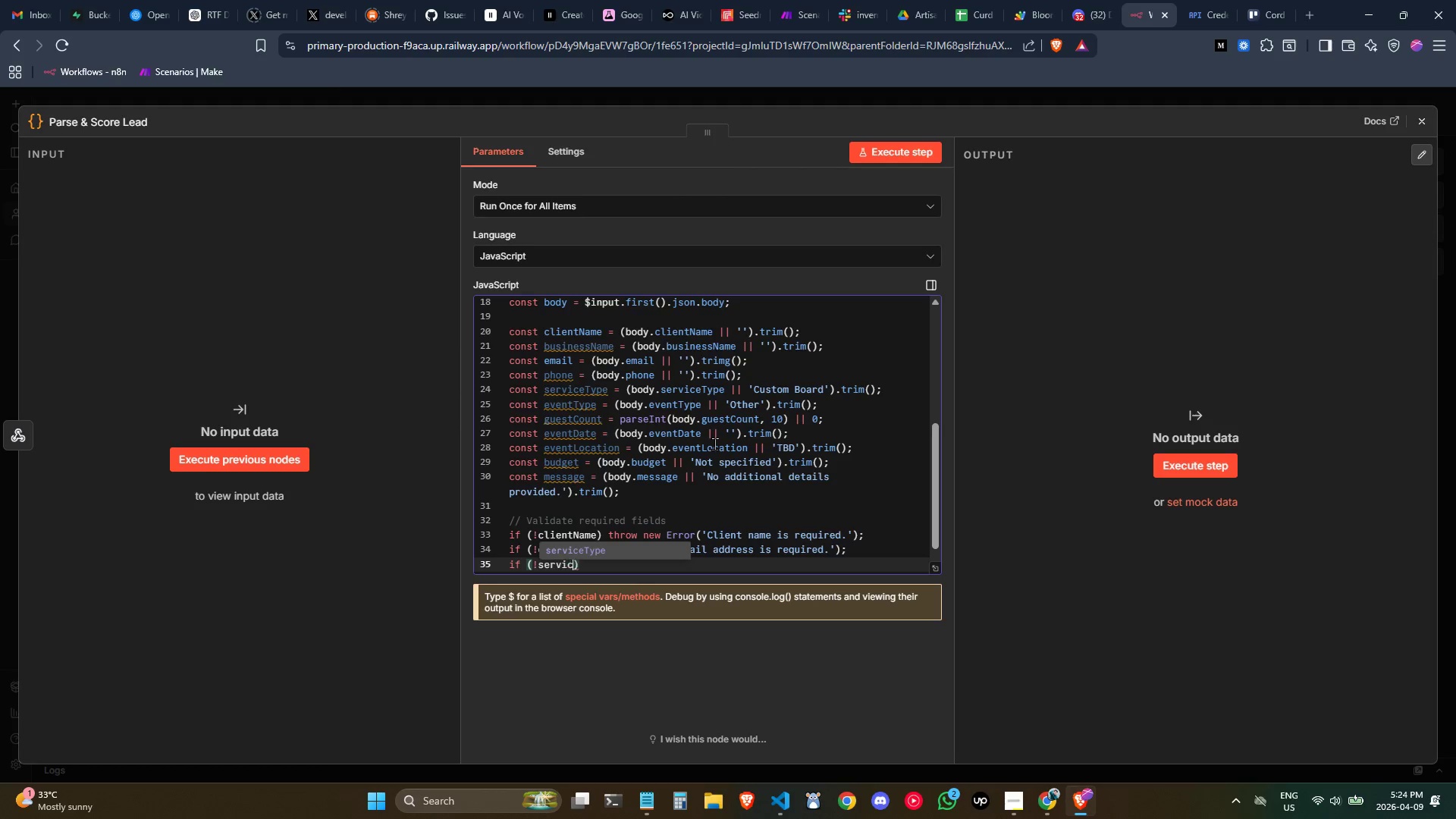 
key(Enter)
 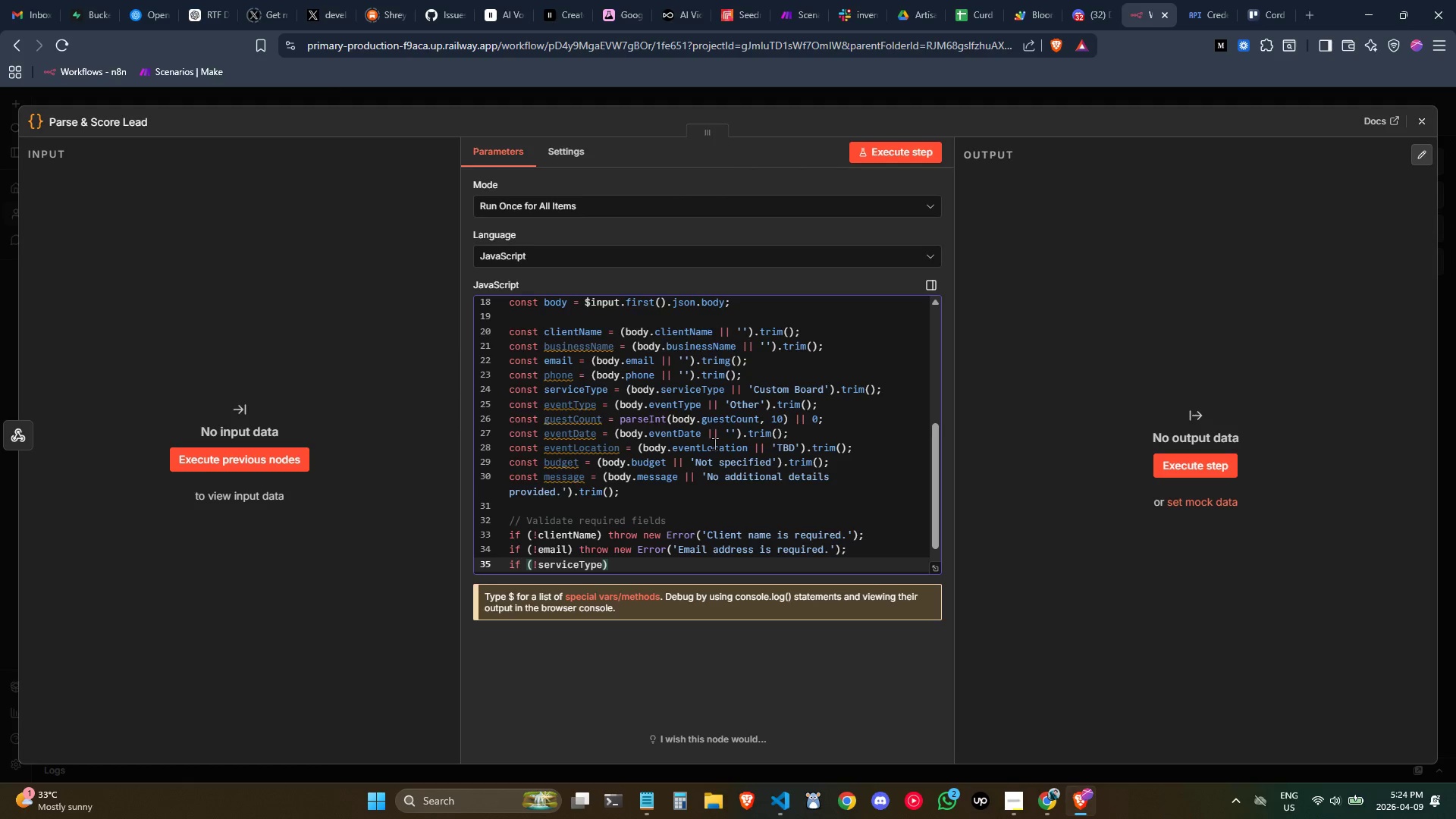 
key(ArrowRight)
 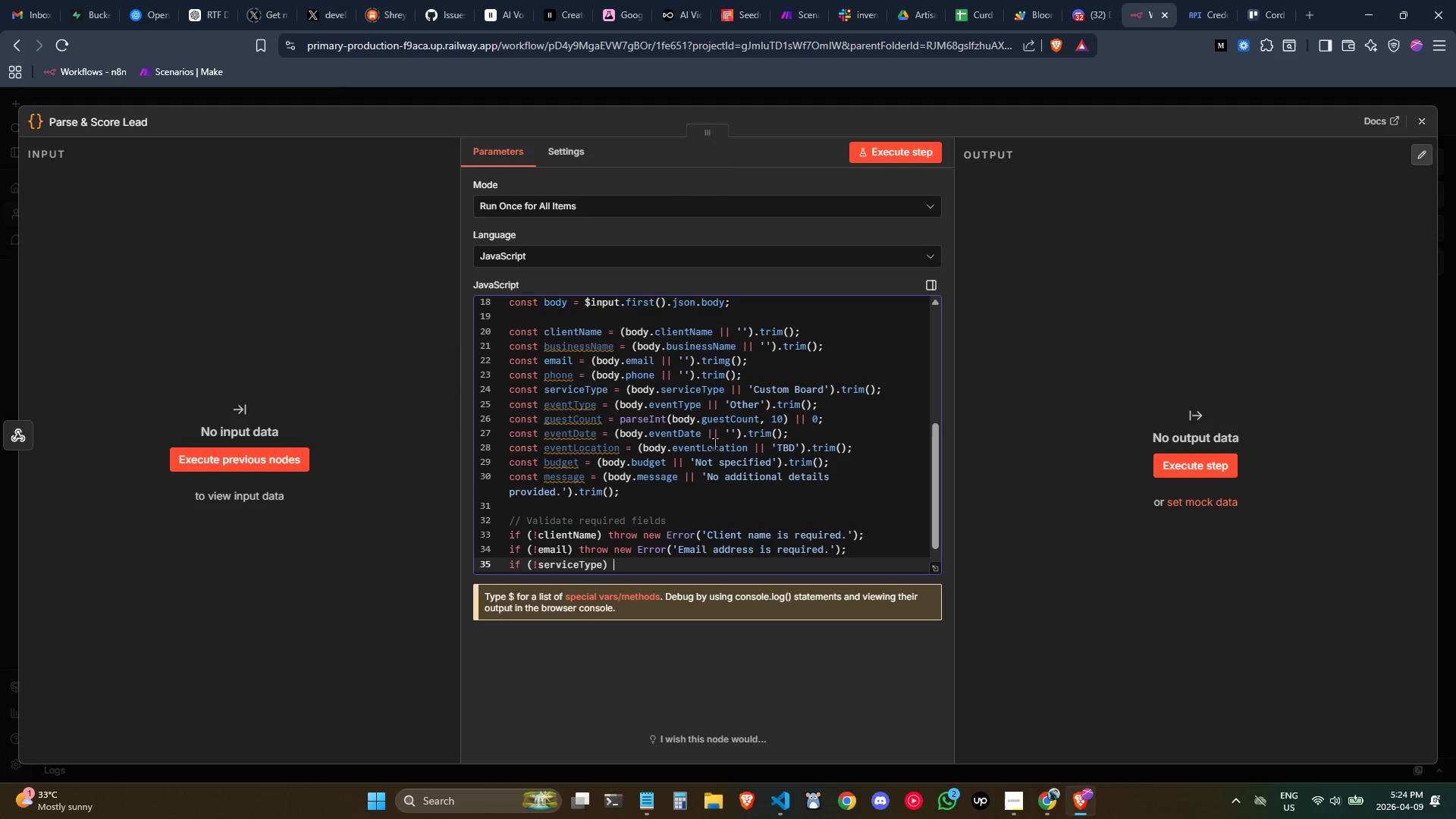 
type( throw new Error('E)
key(Backspace)
type(Service type )
 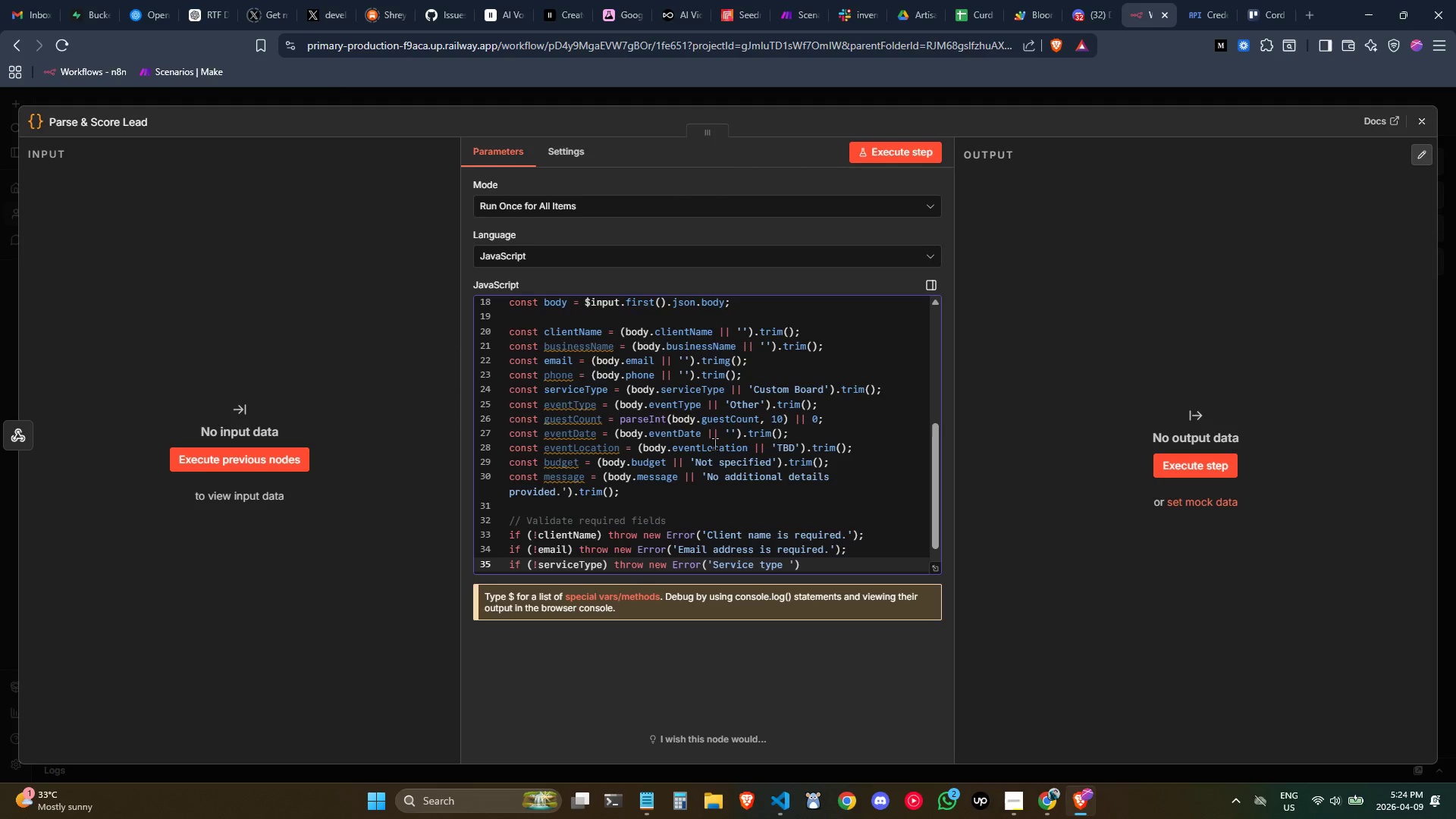 
type(is required.)
 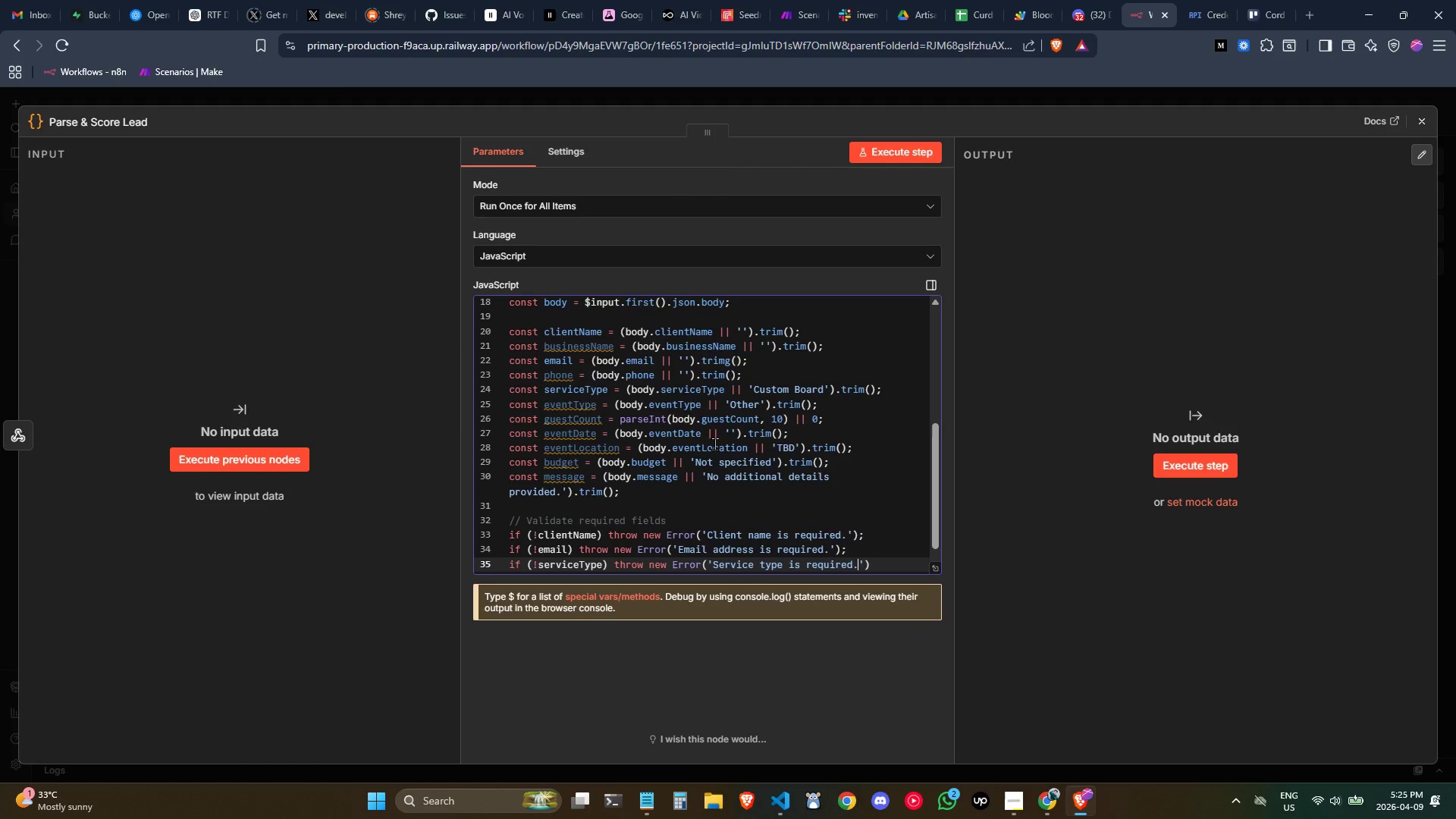 
key(ArrowRight)
 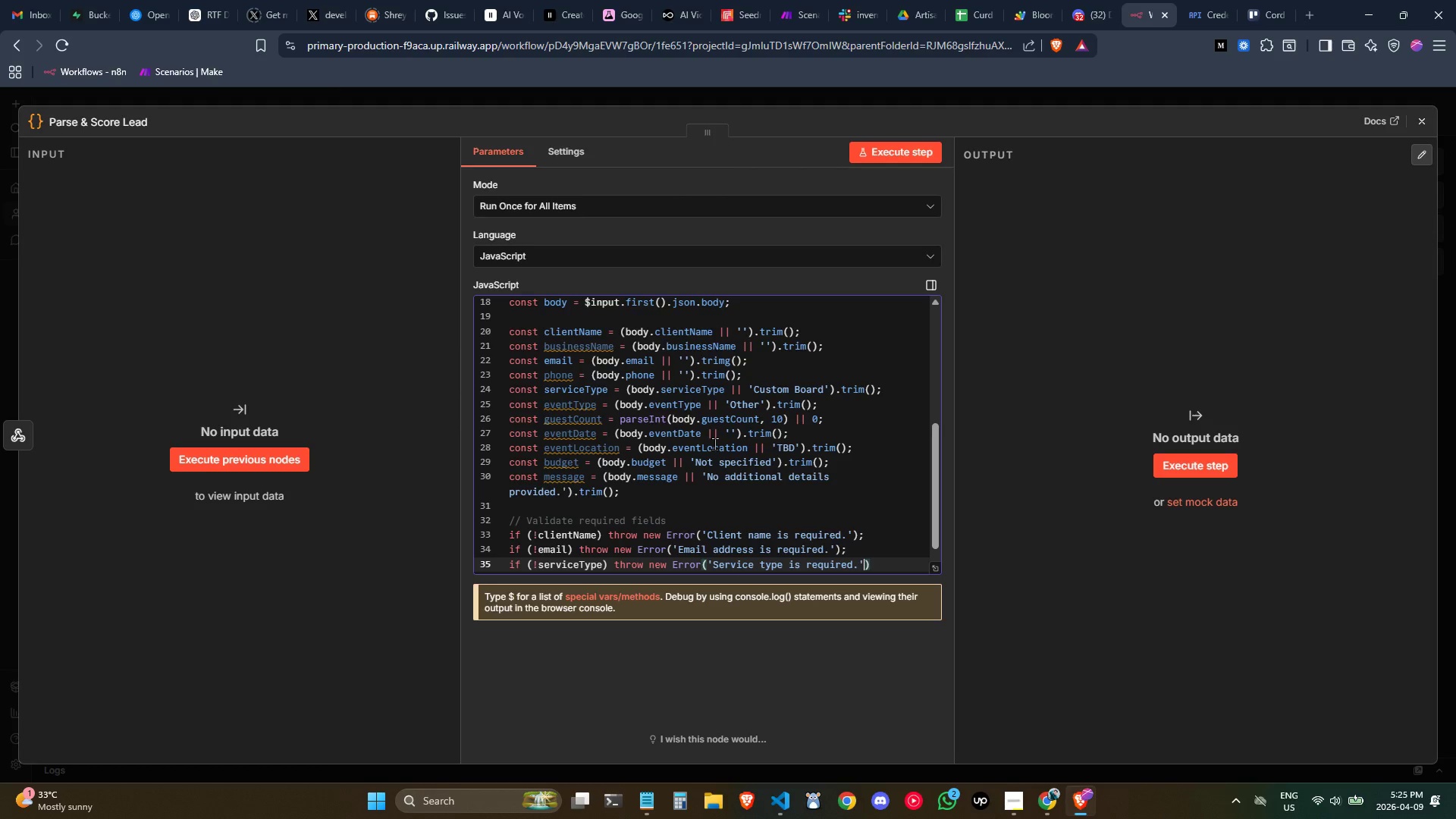 
key(ArrowRight)
 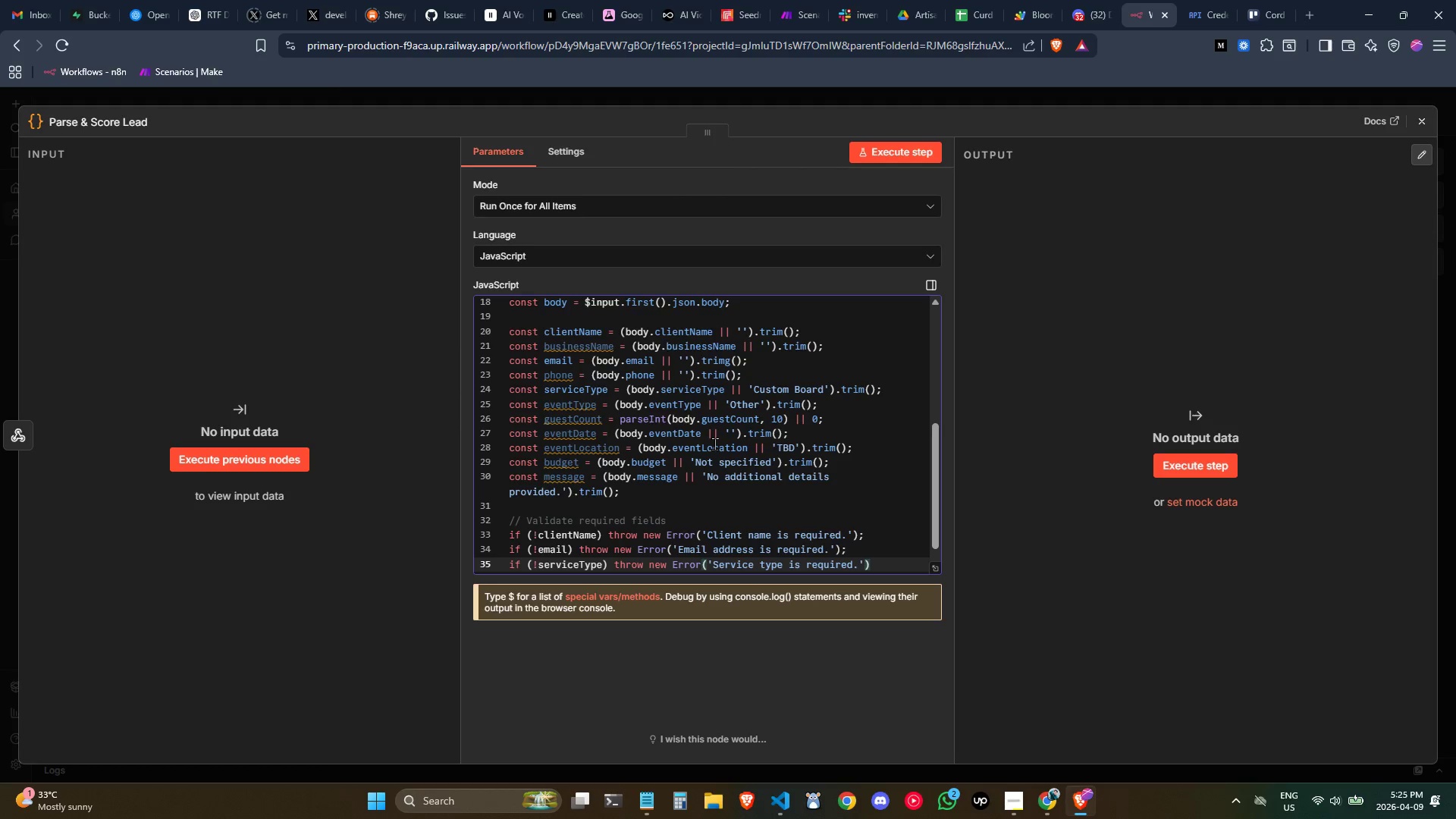 
key(Semicolon)
 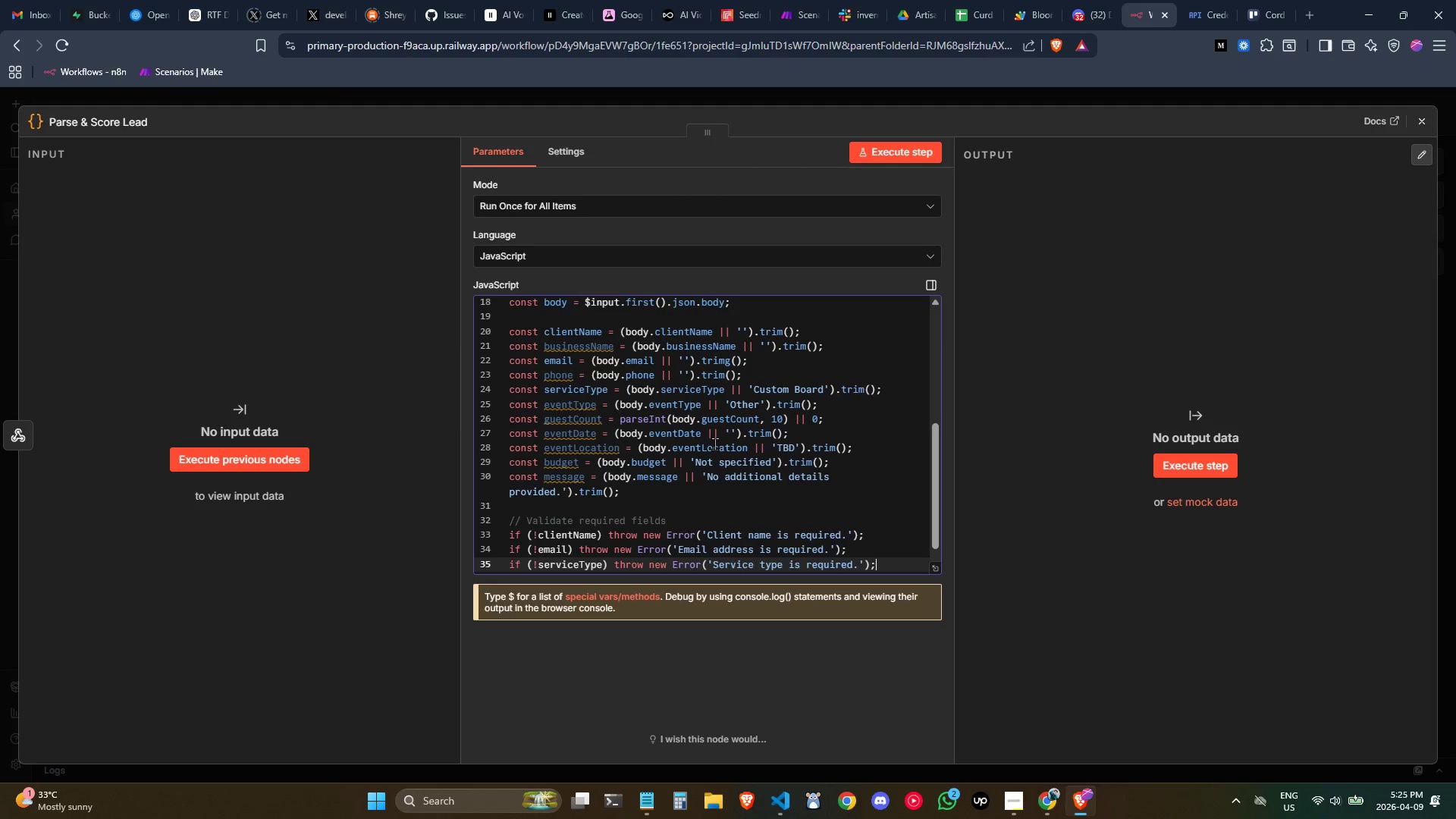 
key(Enter)
 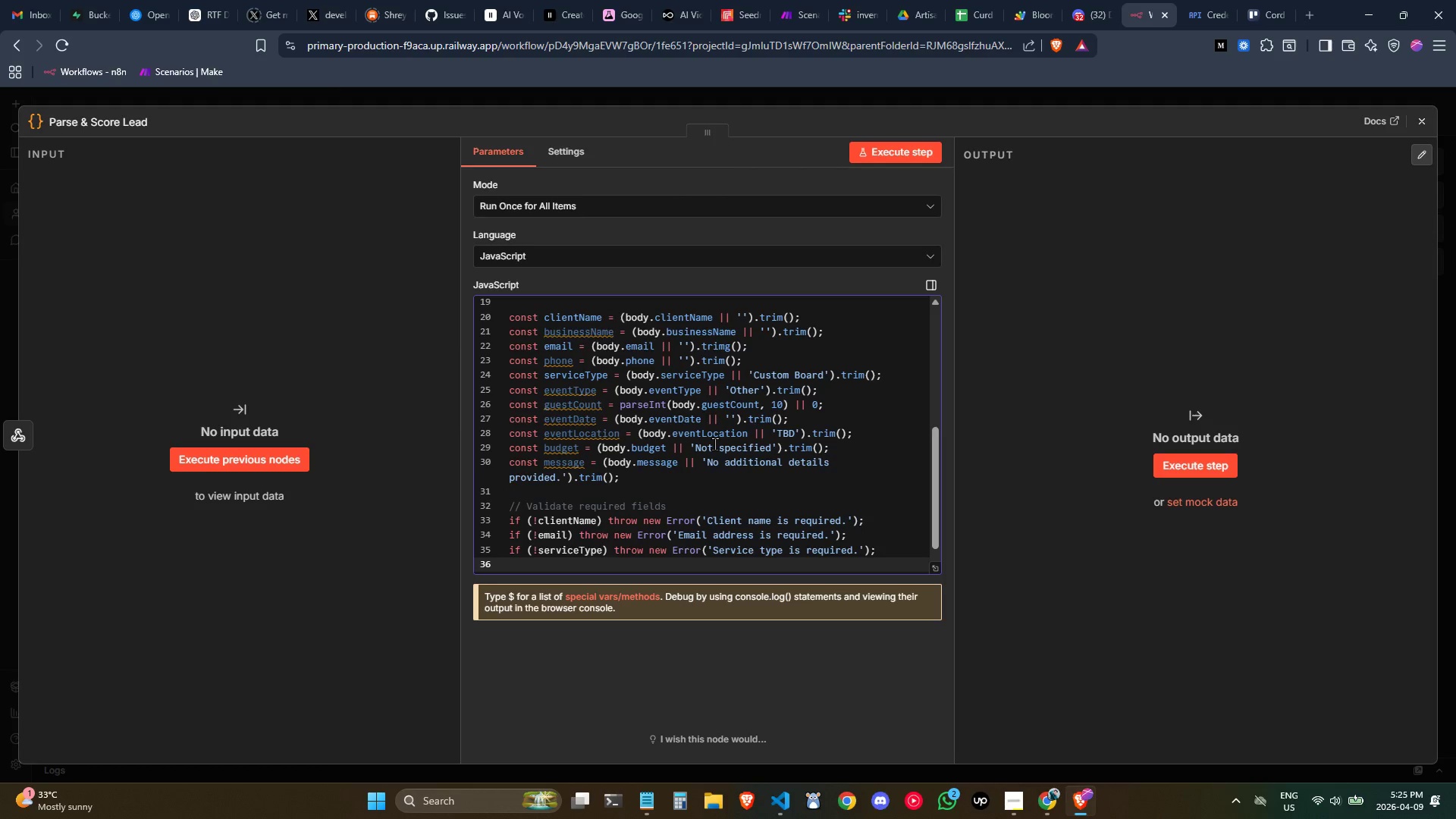 
type(if ()
 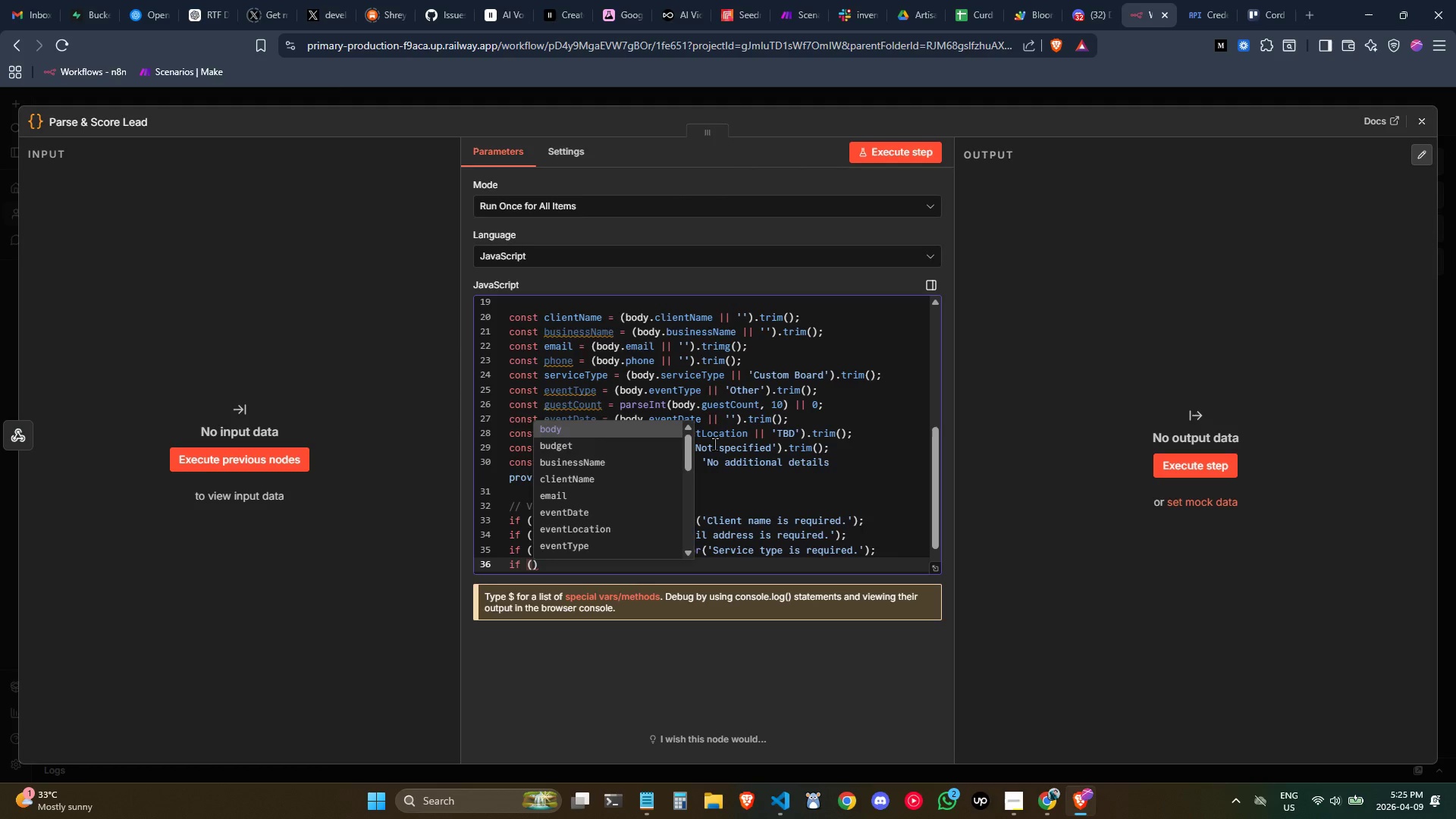 
wait(5.64)
 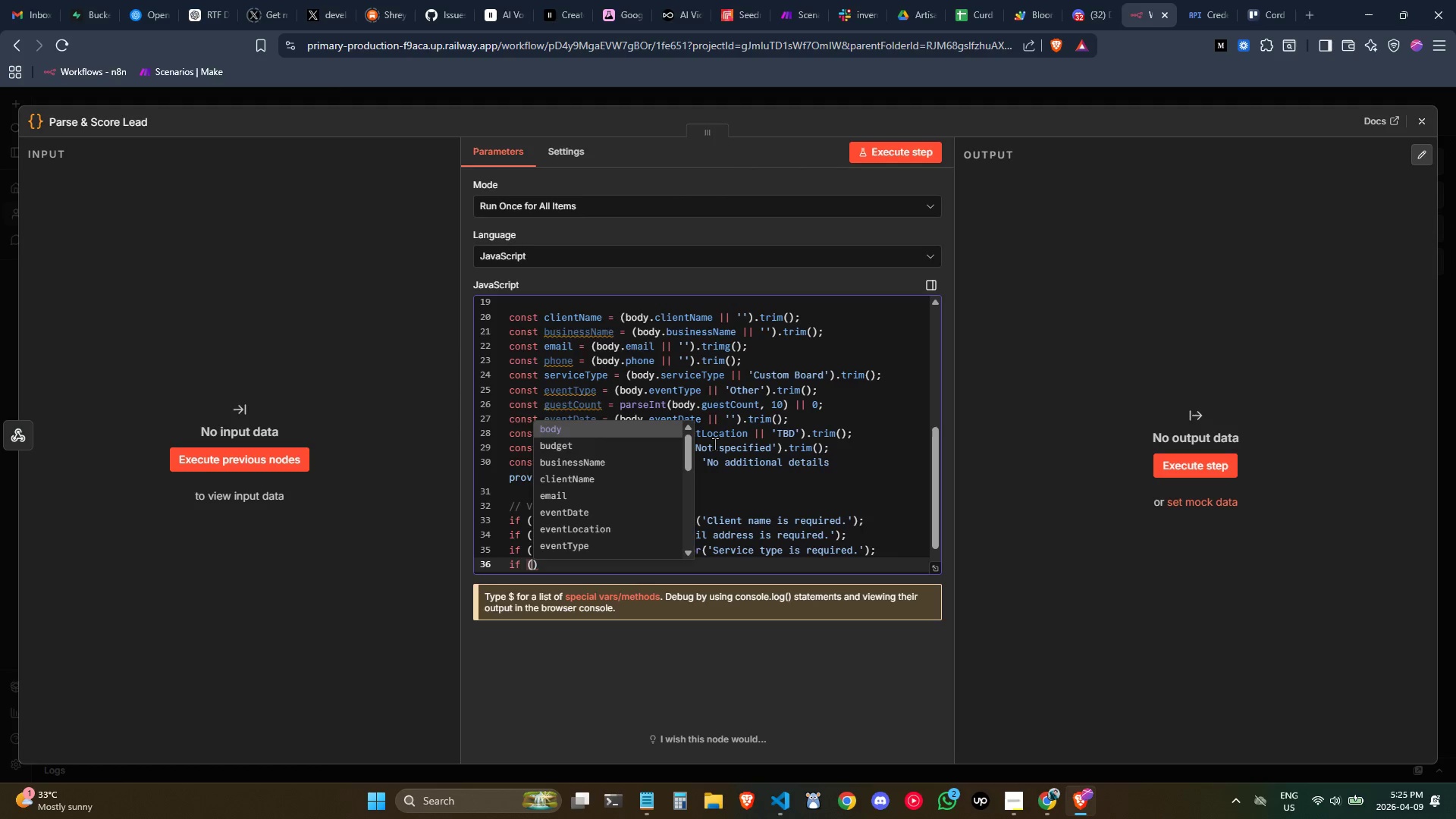 
type(!evet)
key(Backspace)
type(ntType)
 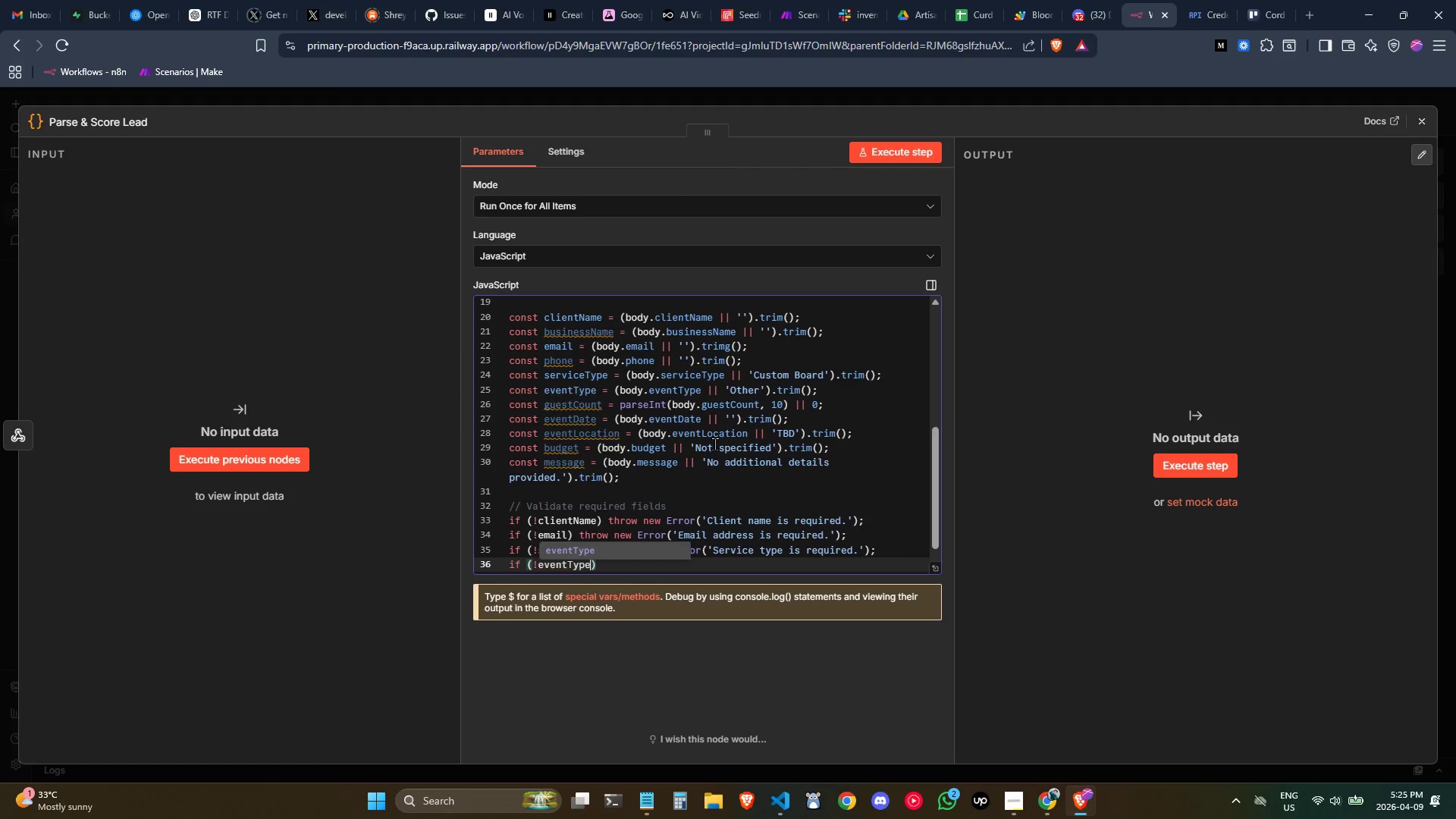 
key(ArrowRight)
 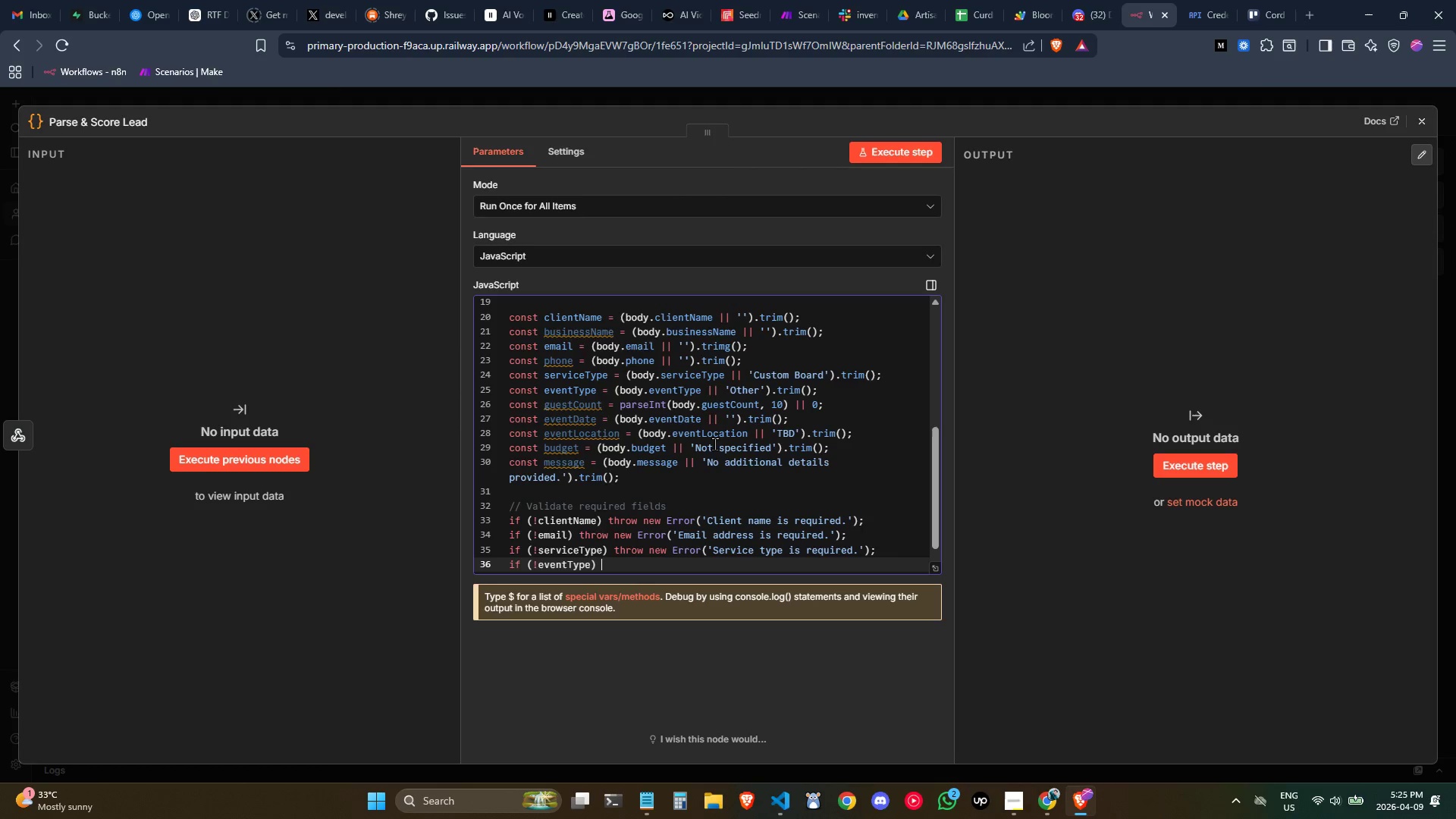 
type( throw new Error('Event tyoe)
key(Backspace)
key(Backspace)
type(pe is required)
 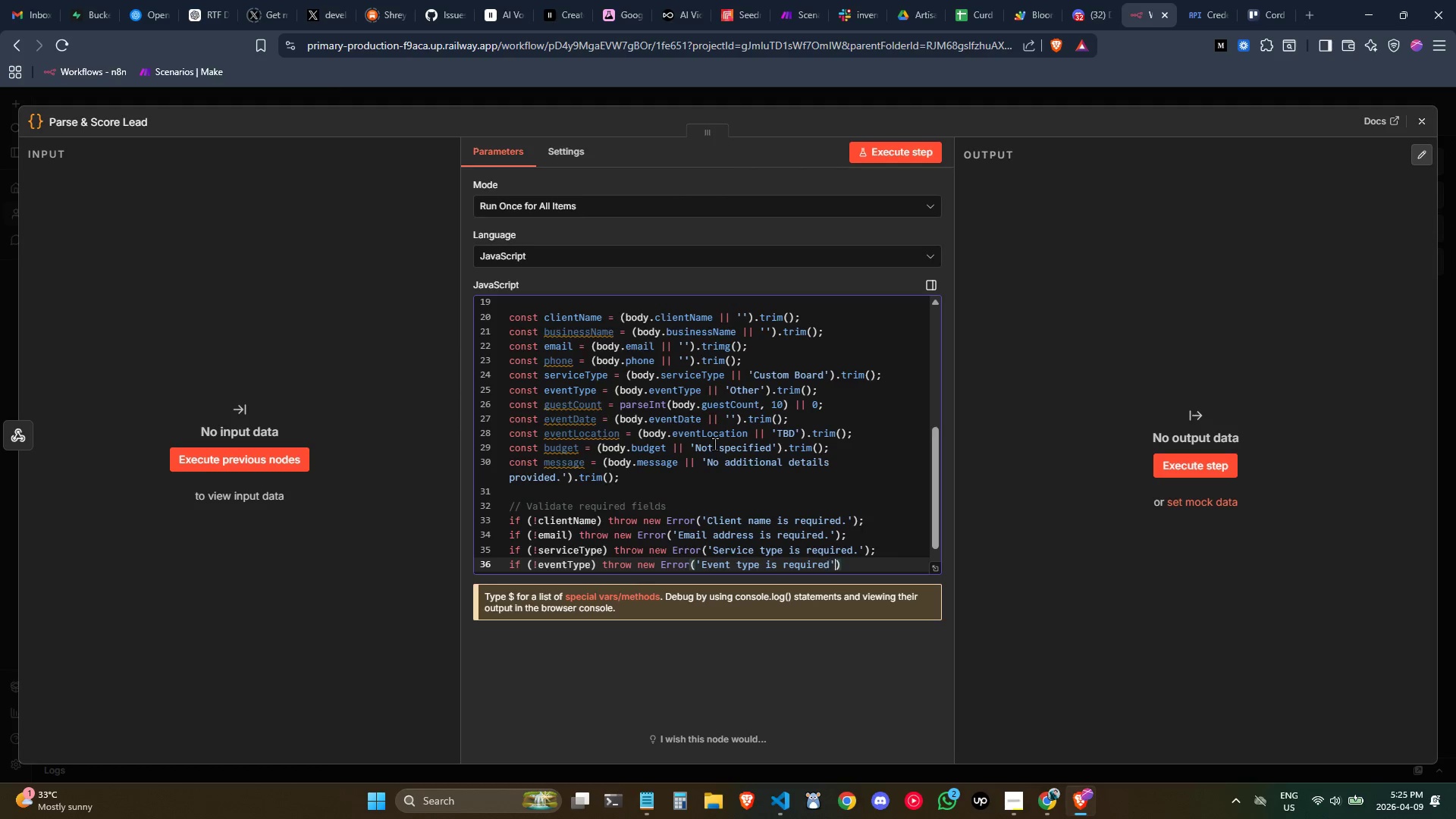 
 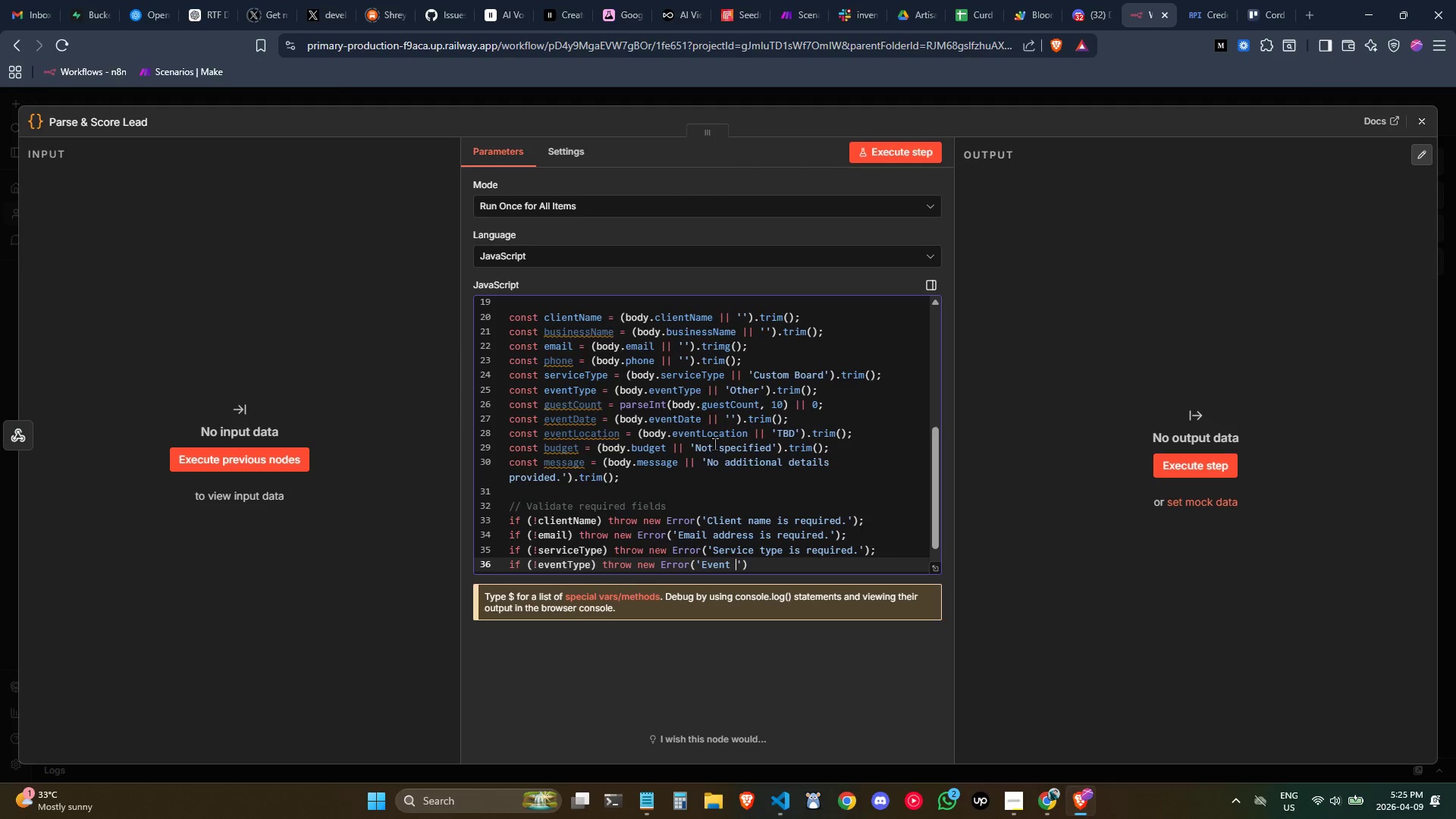 
key(ArrowRight)
 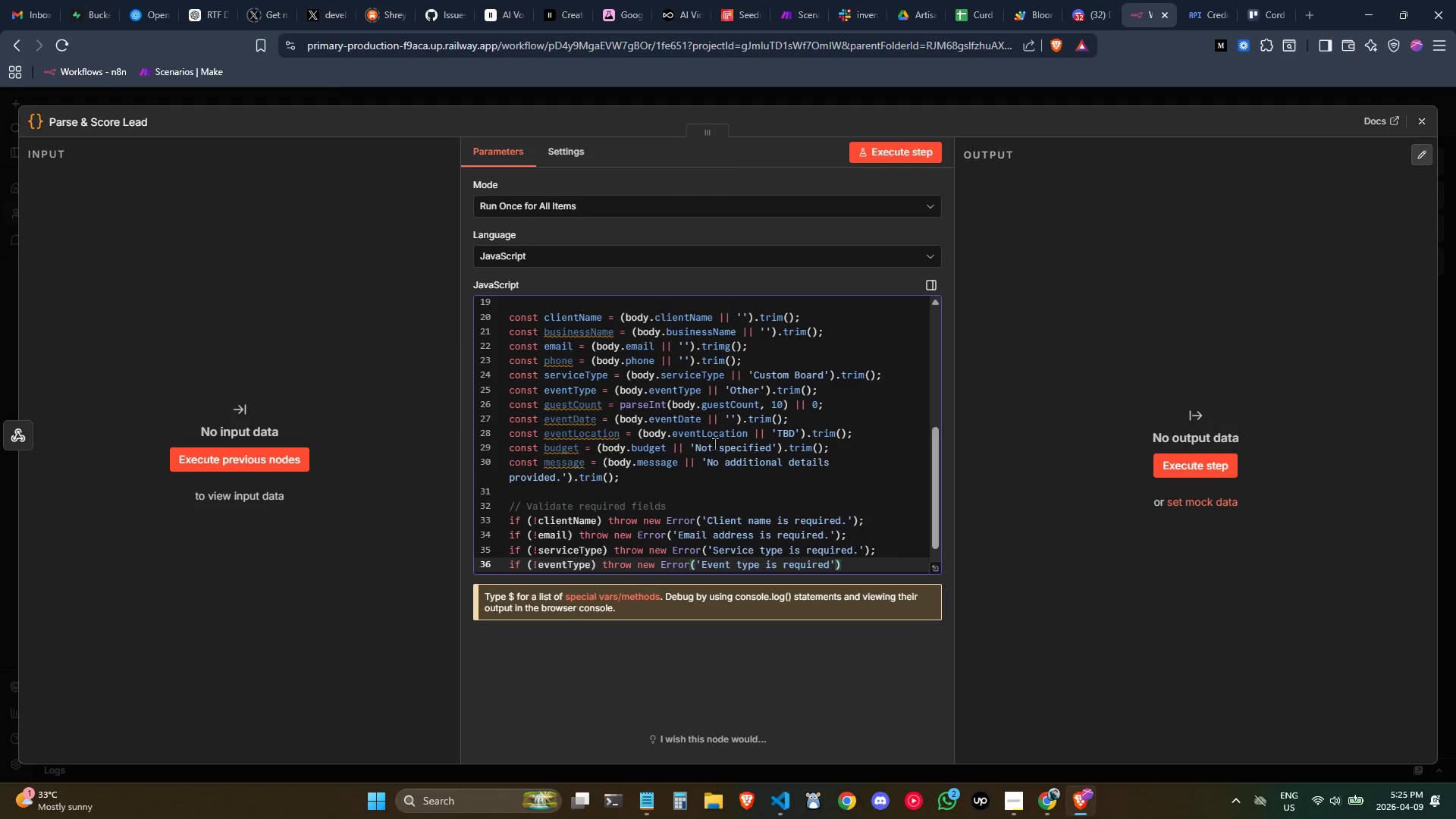 
key(ArrowLeft)
 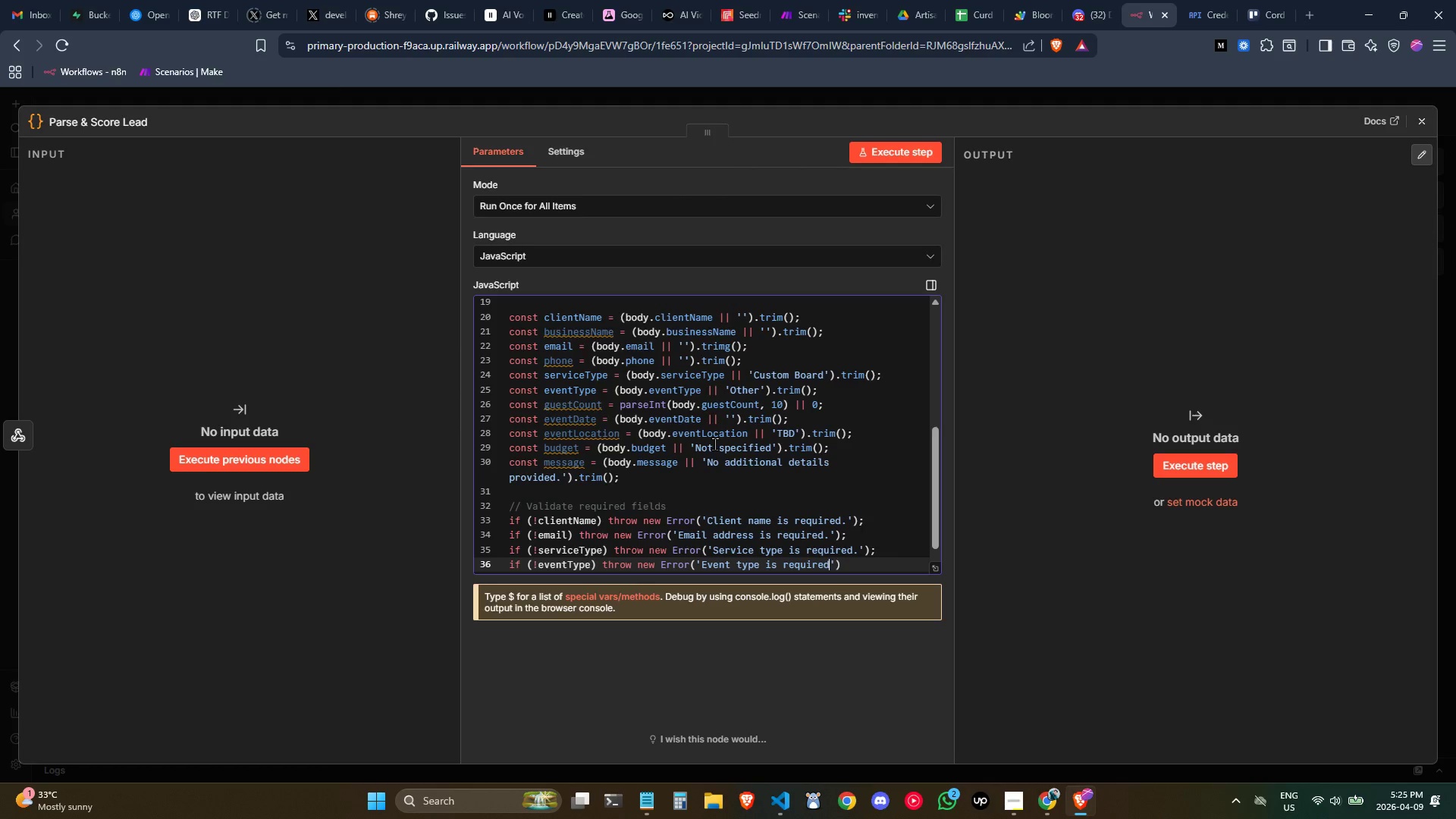 
key(Period)
 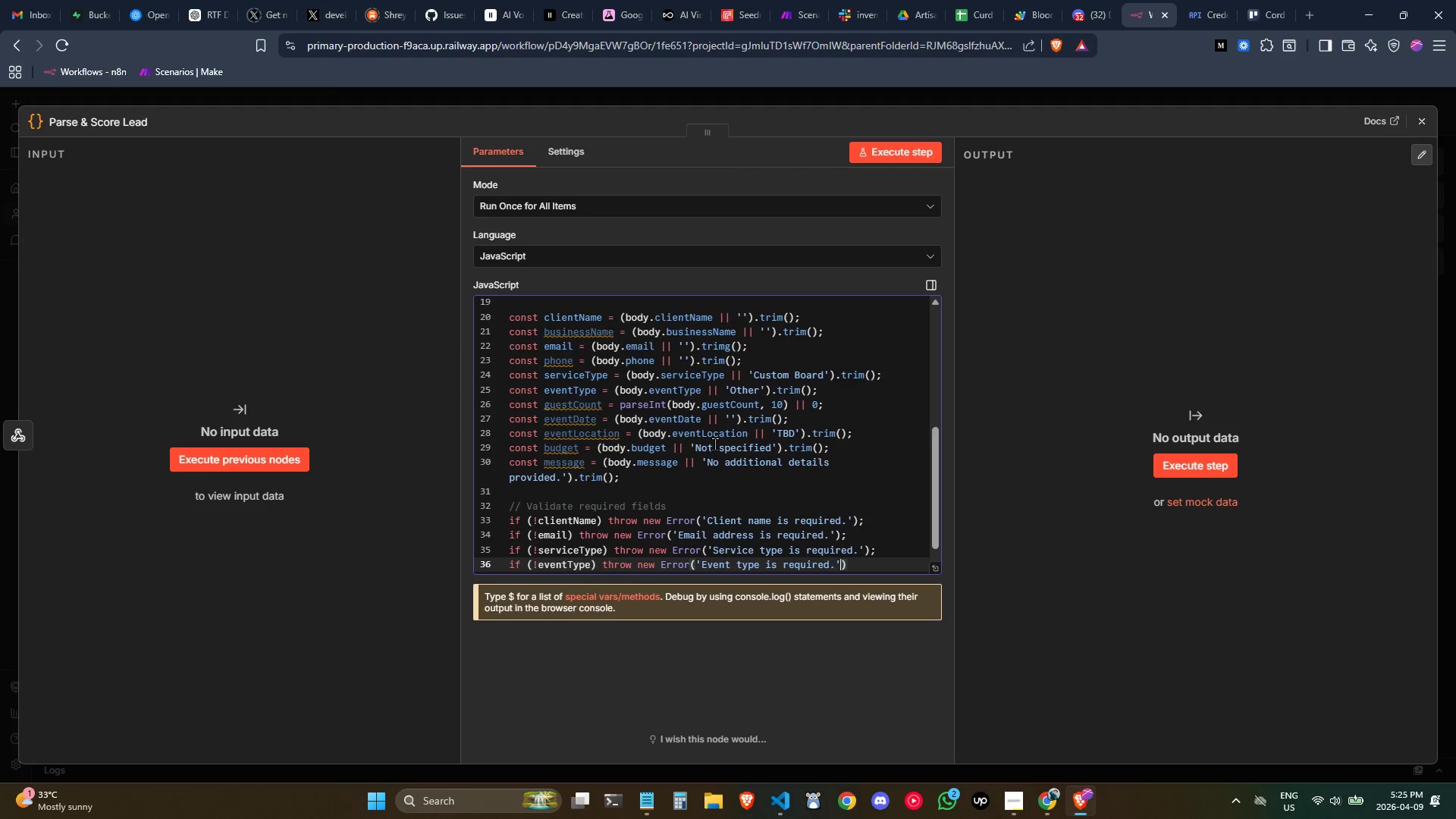 
key(ArrowRight)
 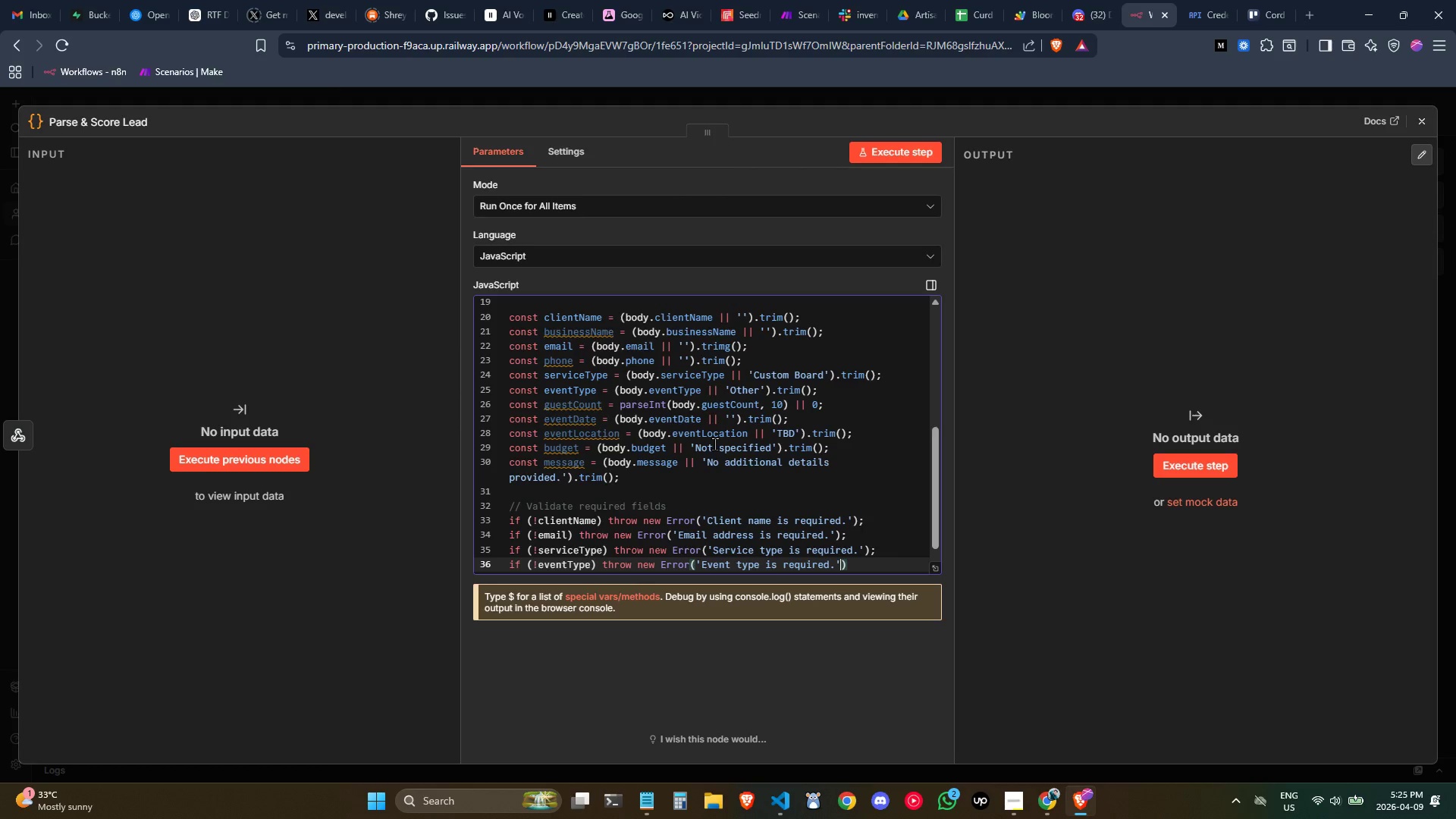 
key(ArrowRight)
 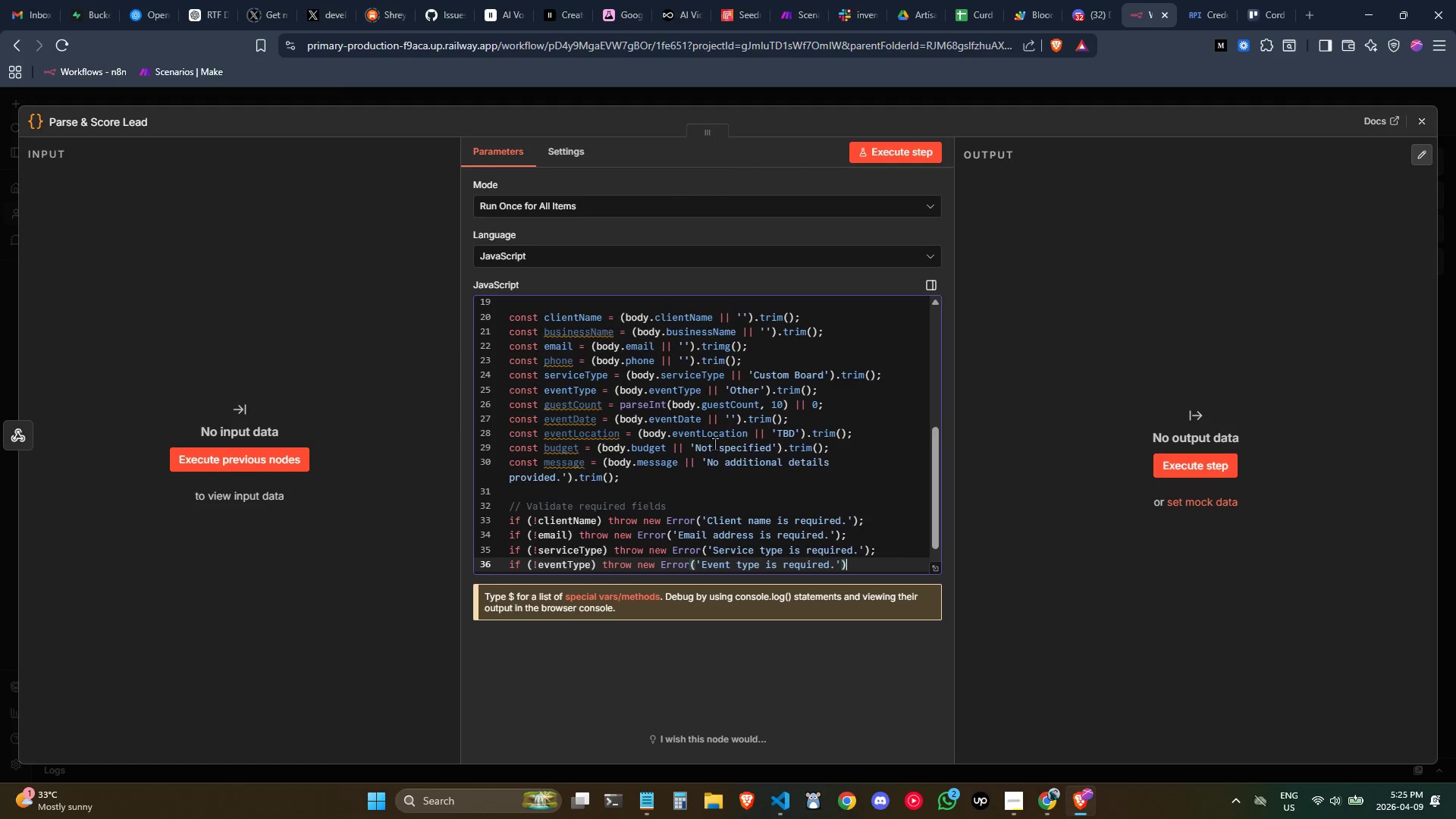 
key(Semicolon)
 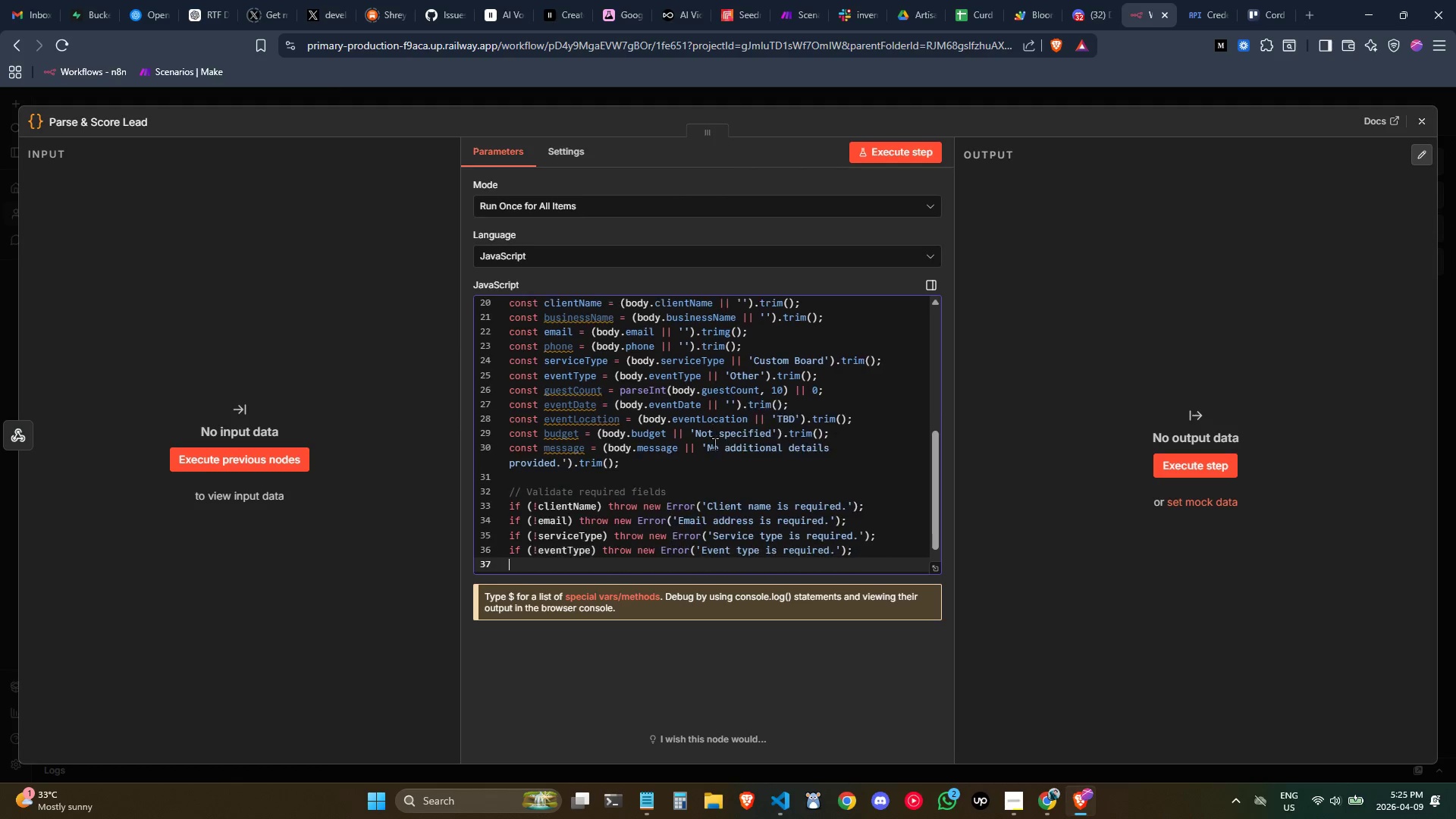 
key(Enter)
 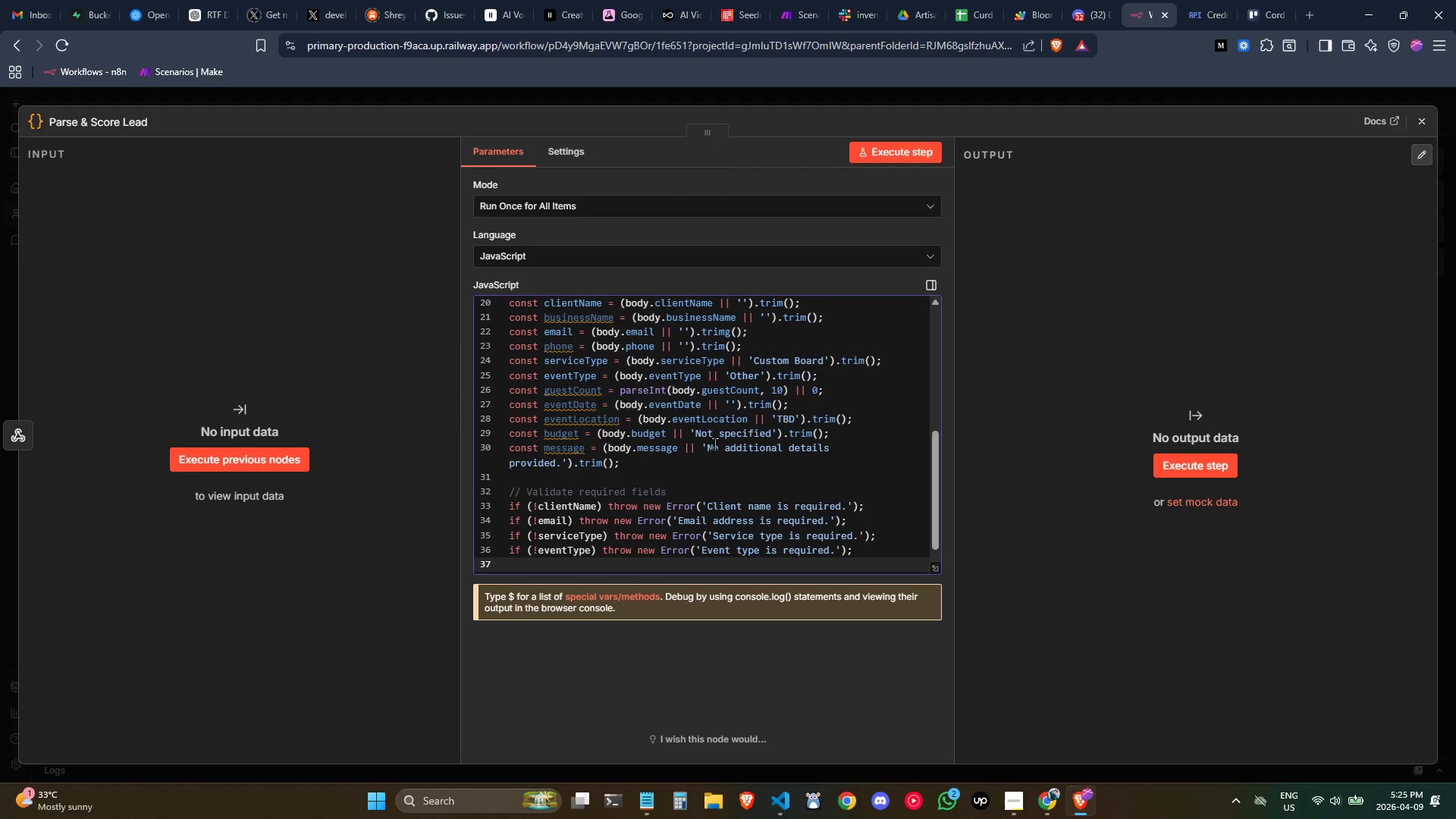 
type(if (guest)
 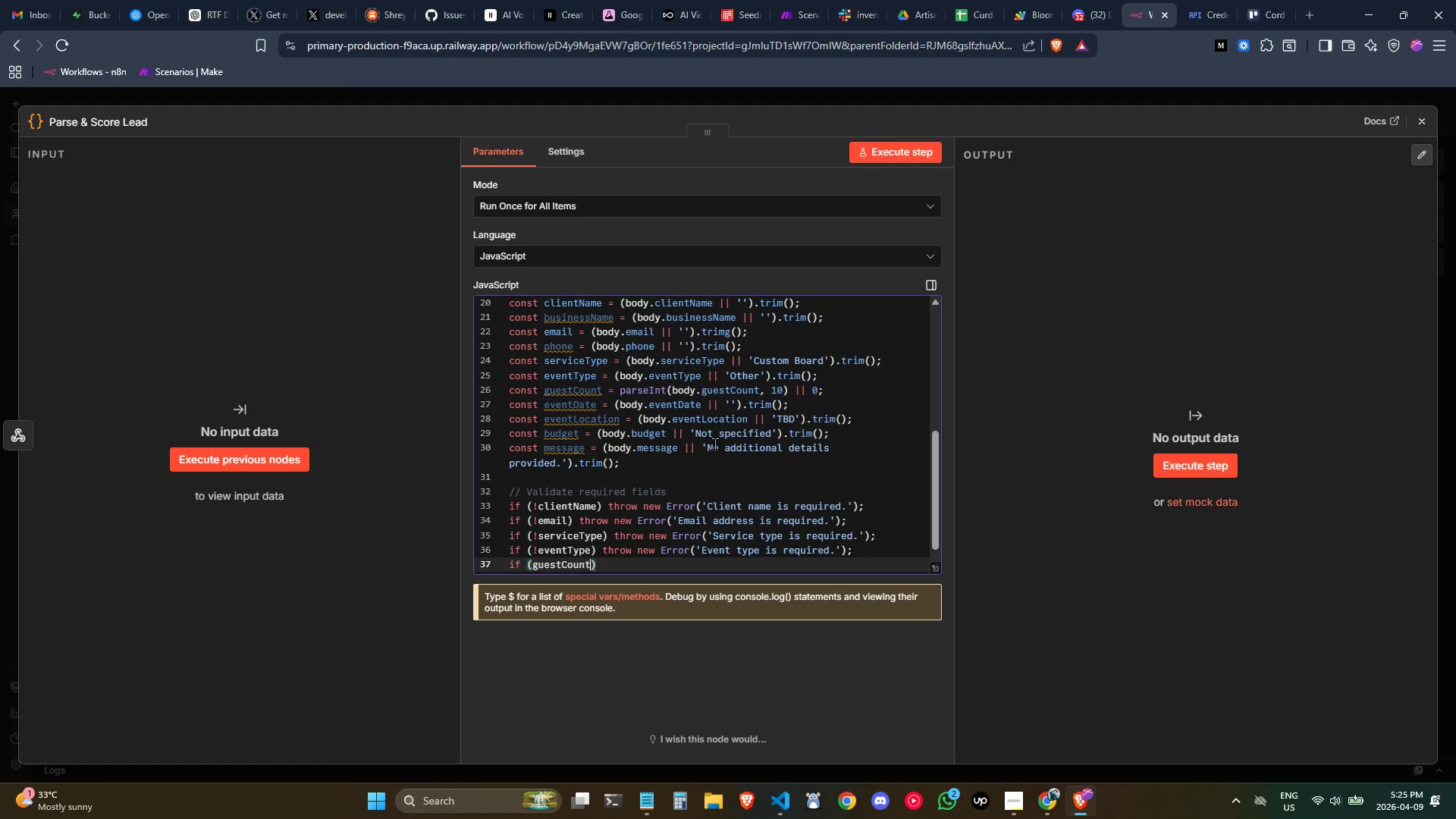 
 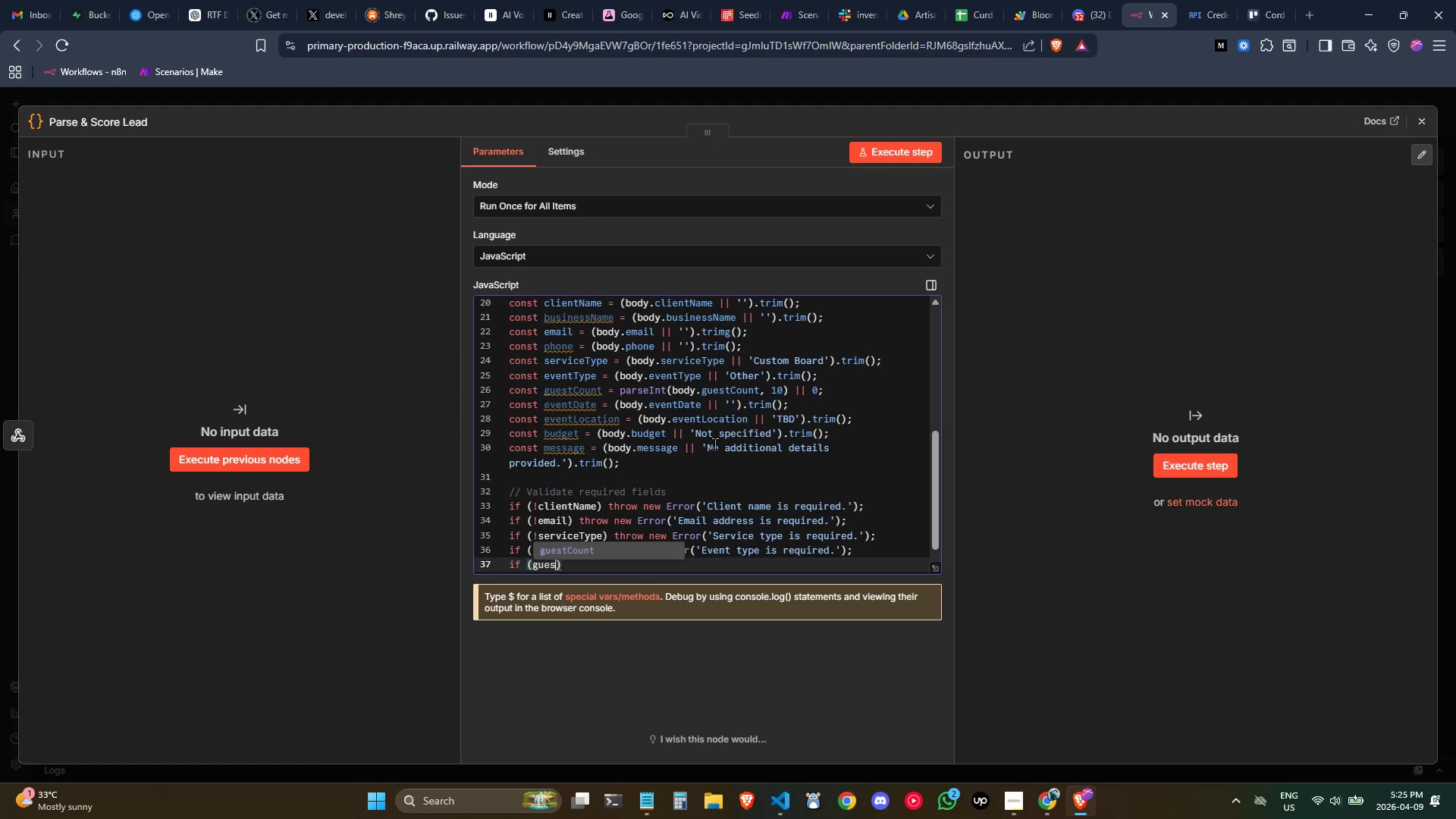 
key(Enter)
 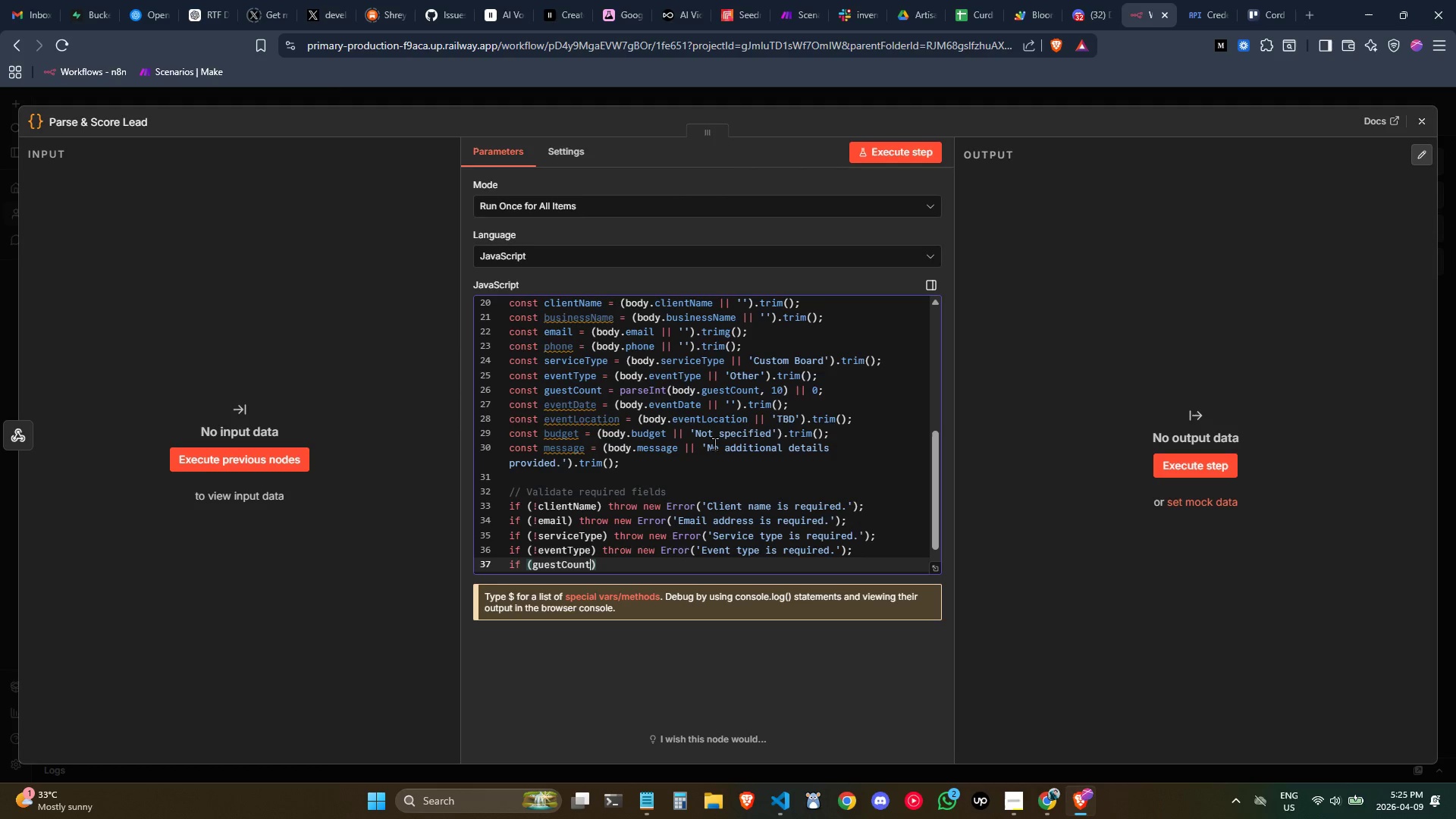 
key(Space)
 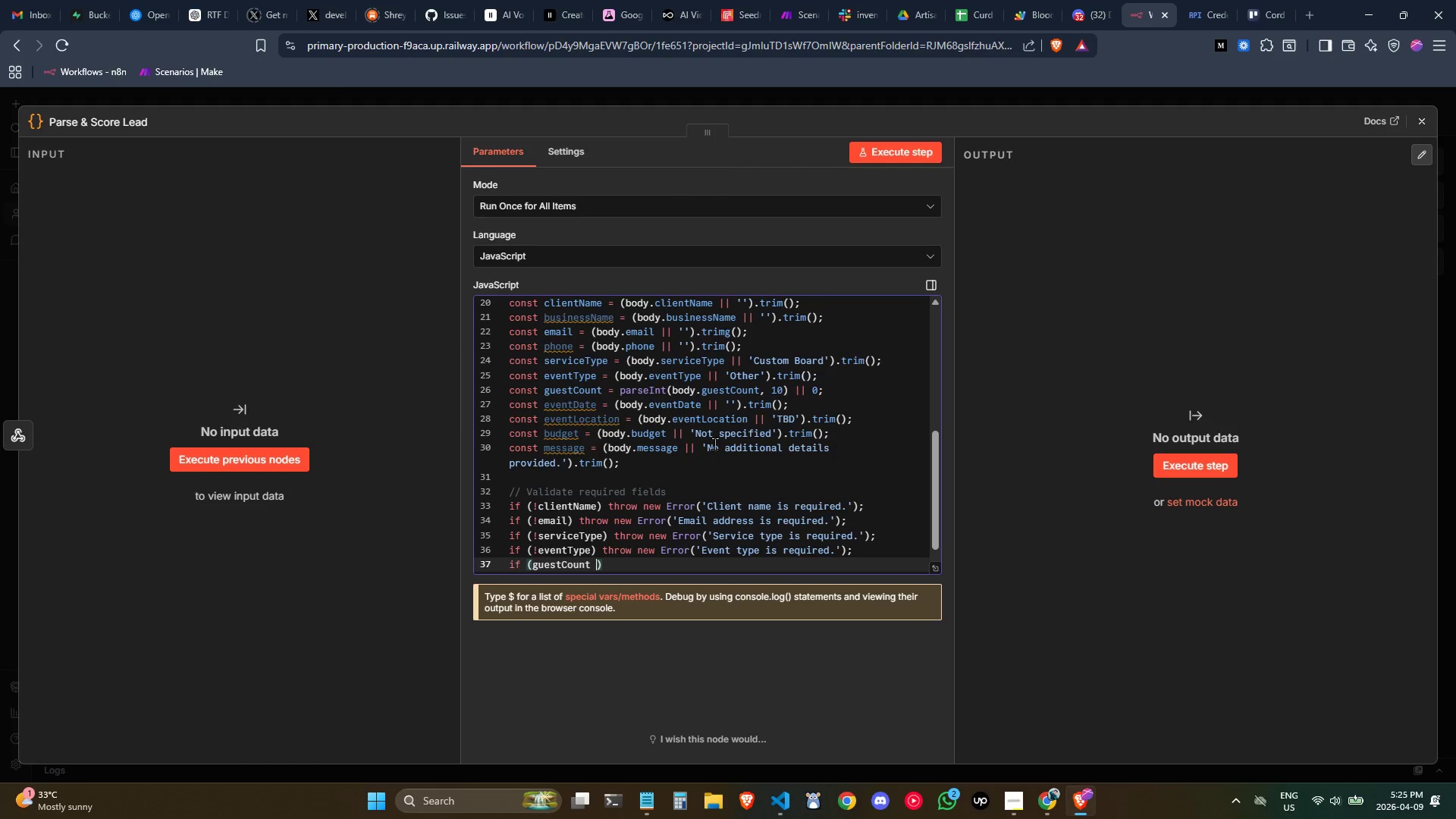 
key(Shift+Comma)
 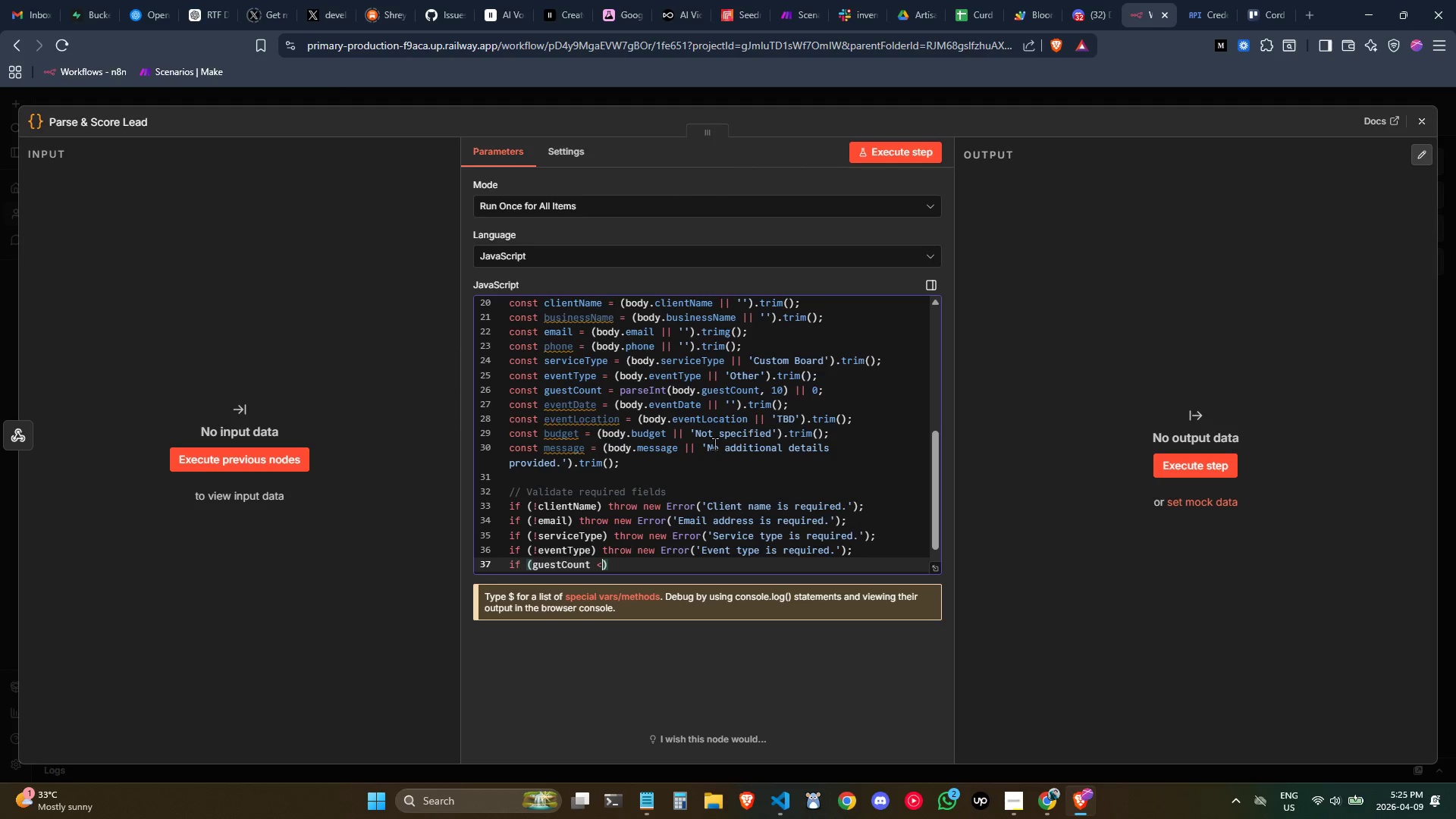 
key(Shift+Space)
 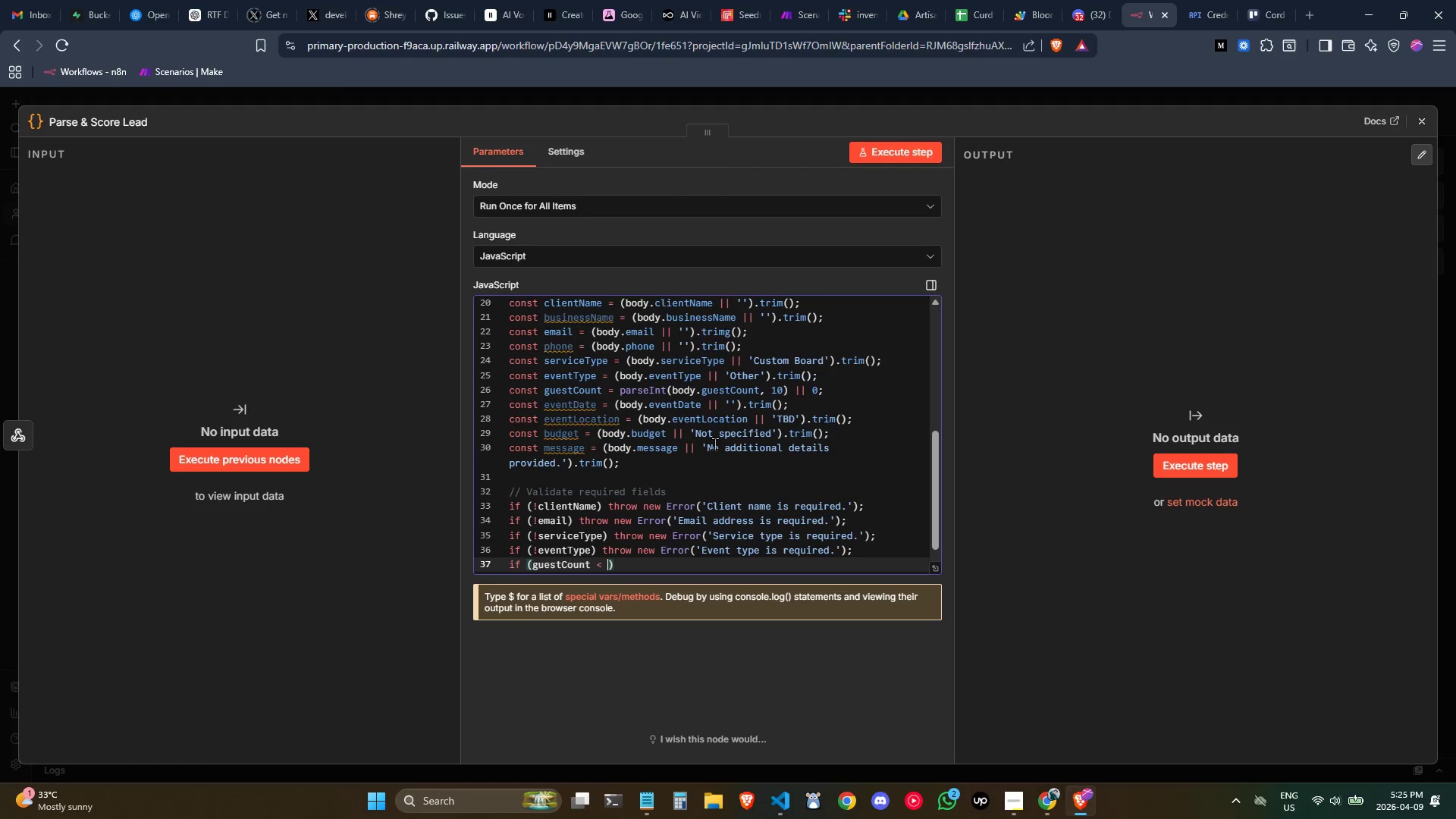 
key(1)
 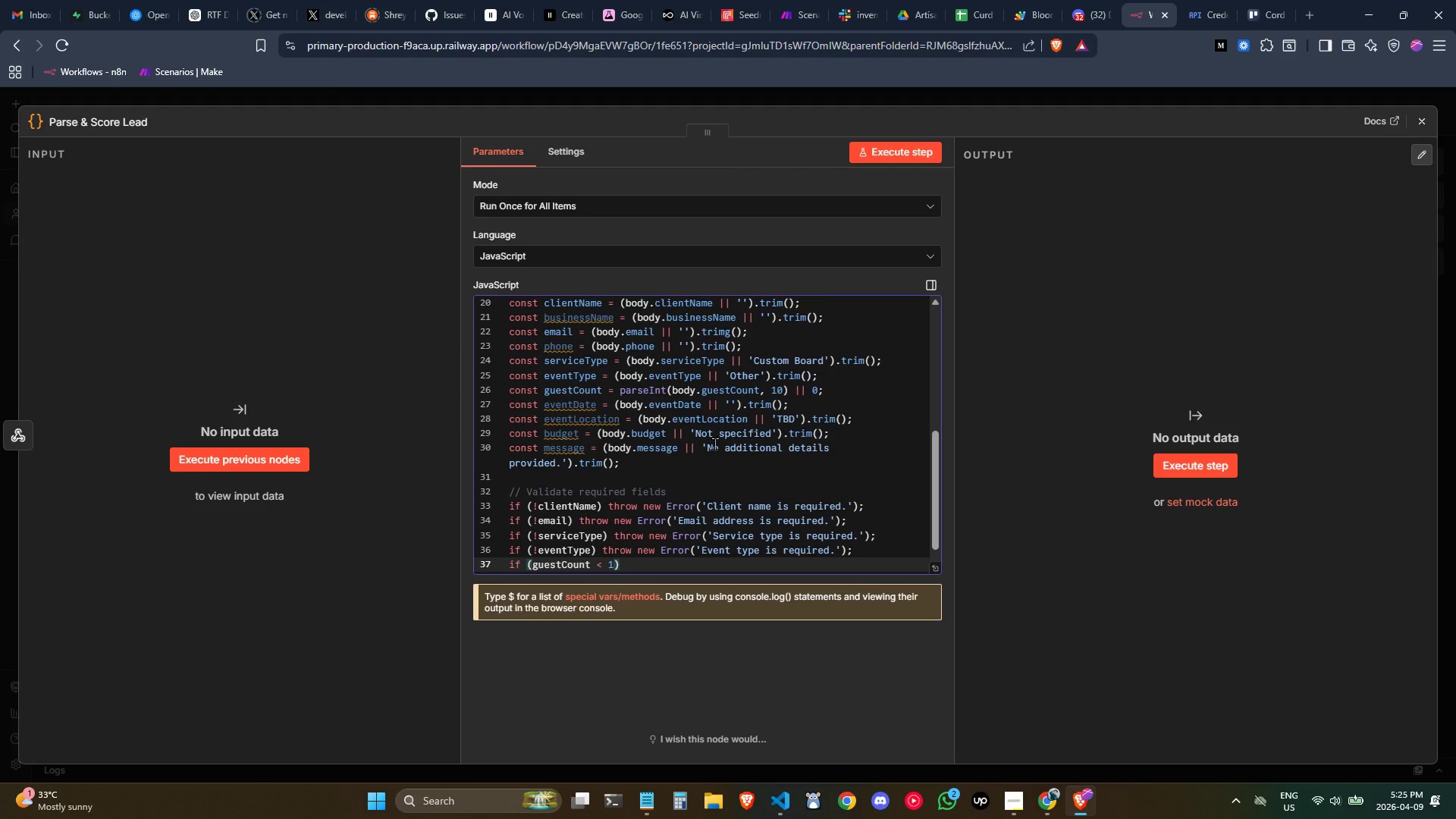 
key(ArrowRight)
 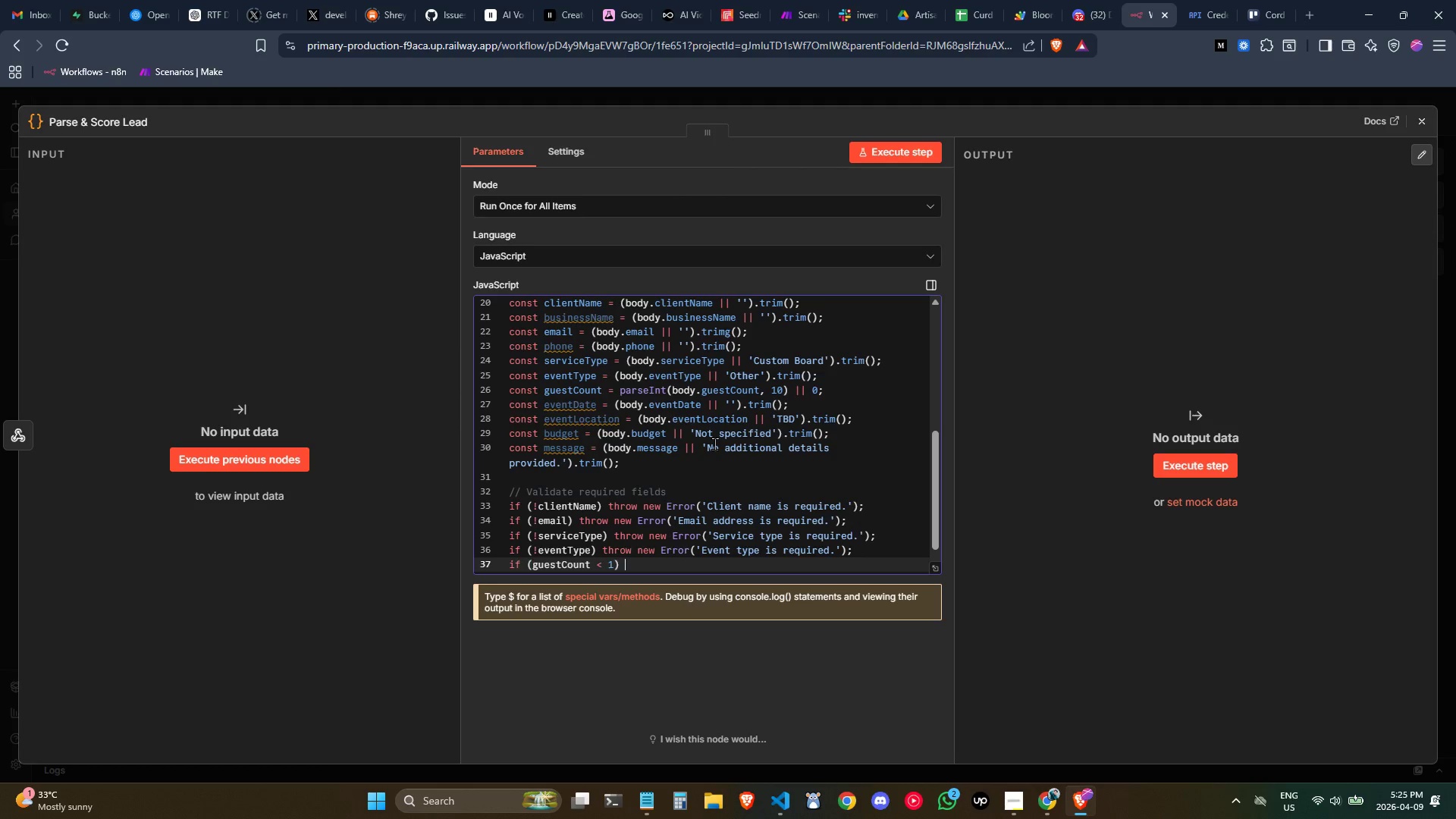 
type( throw new Erro)
key(Tab)
type(('Gies)
key(Backspace)
key(Backspace)
key(Backspace)
type(uest count must be at least 1.)
 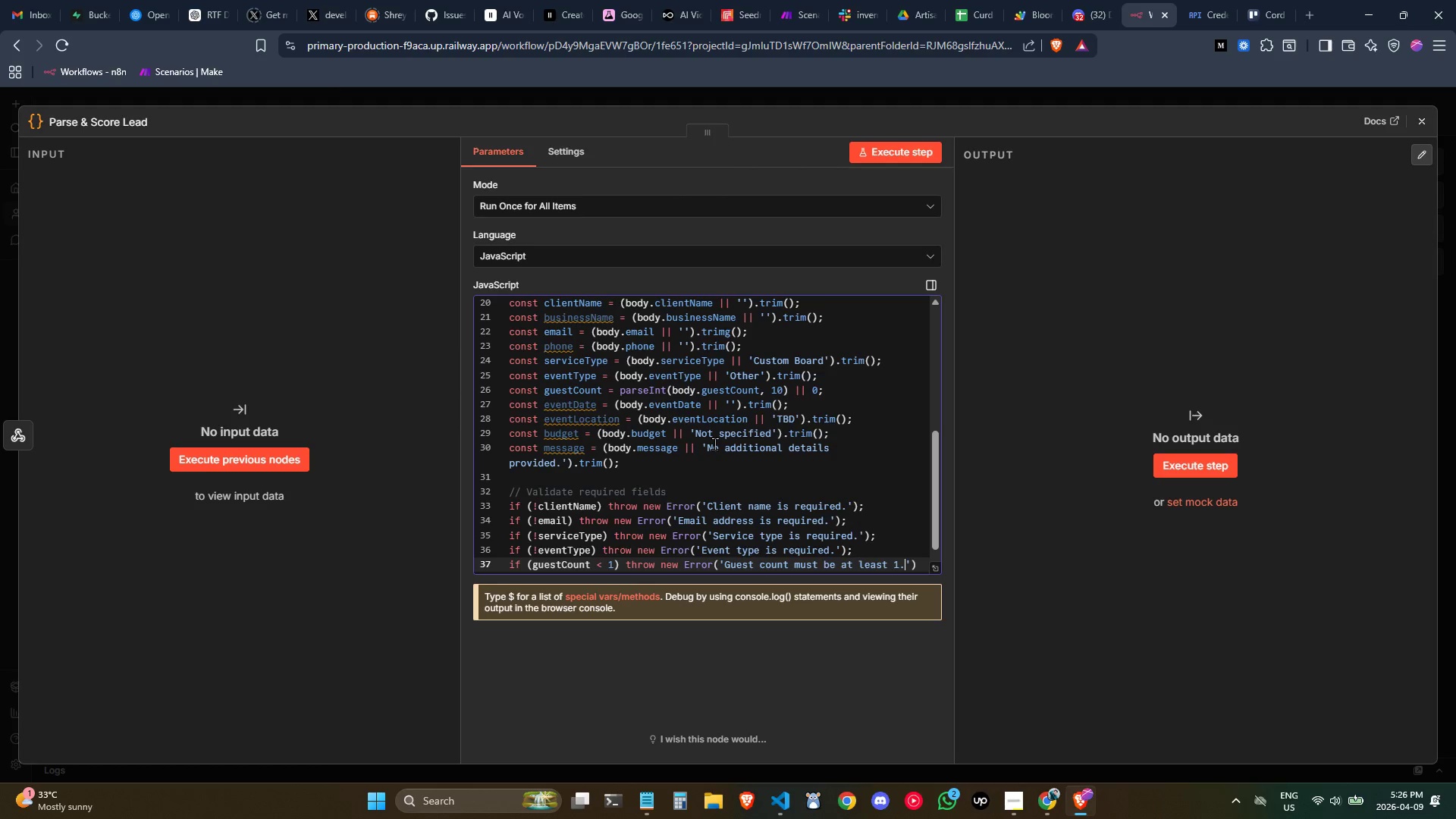 
key(ArrowRight)
 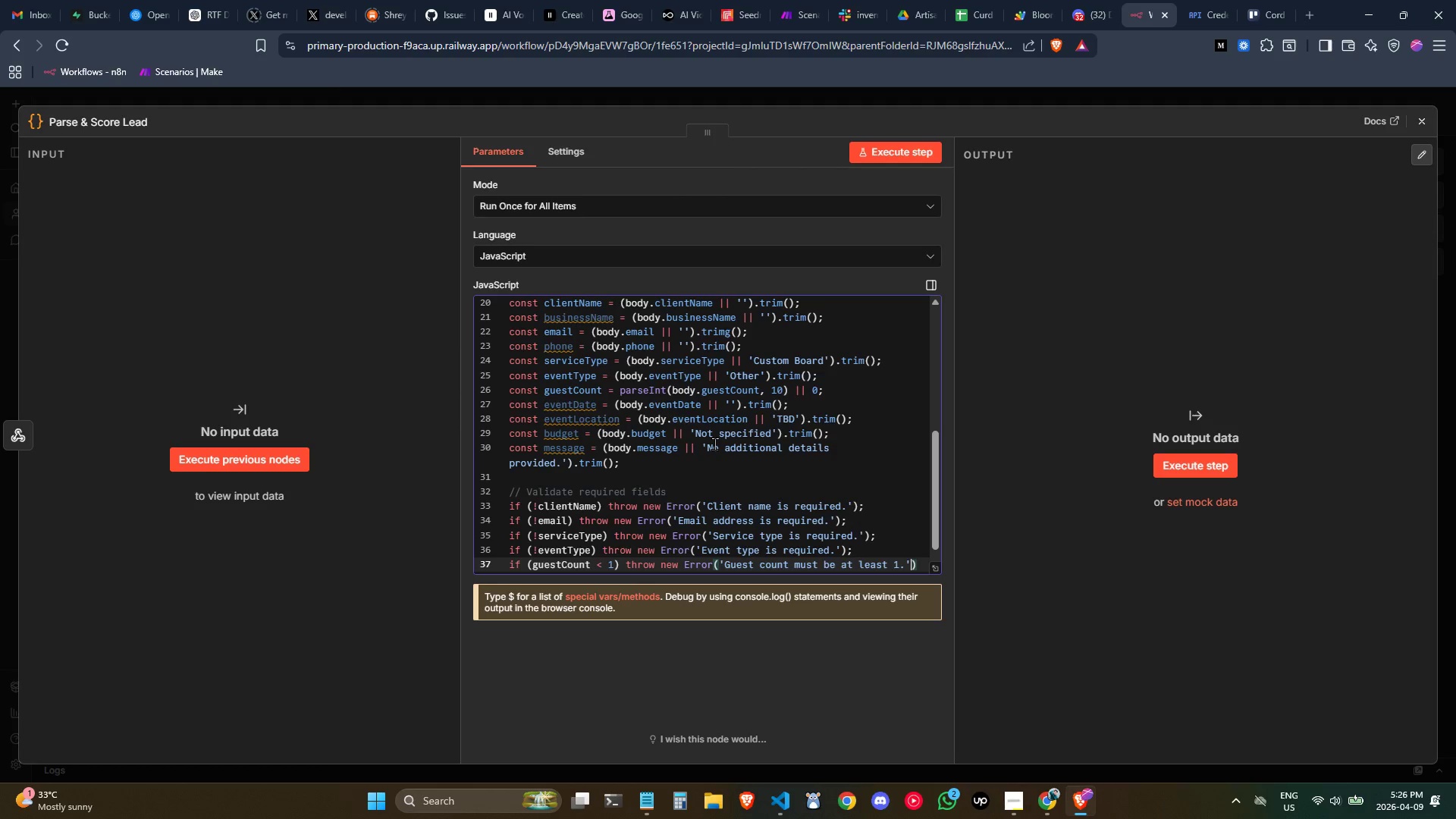 
key(ArrowRight)
 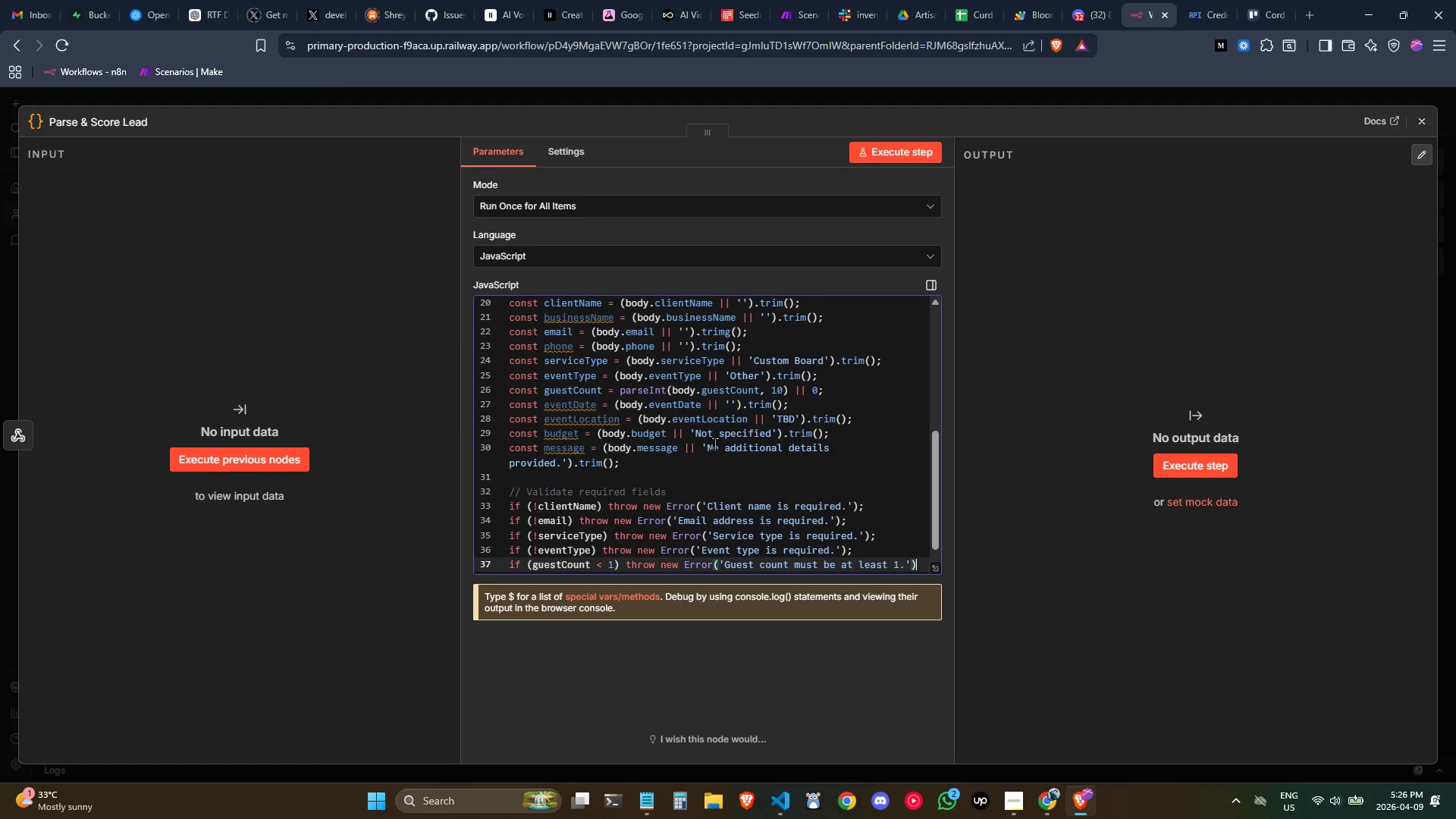 
key(Semicolon)
 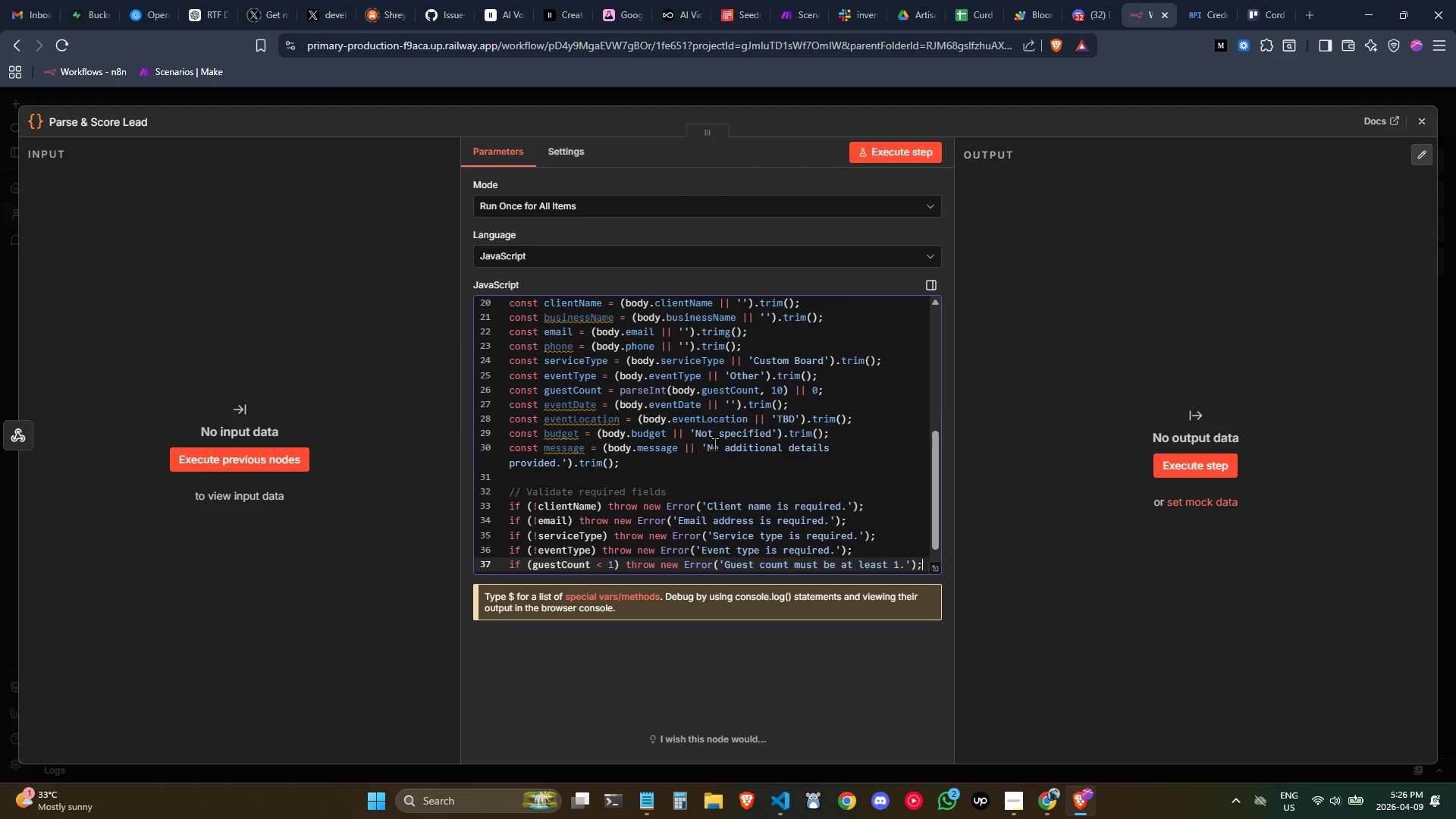 
key(Enter)
 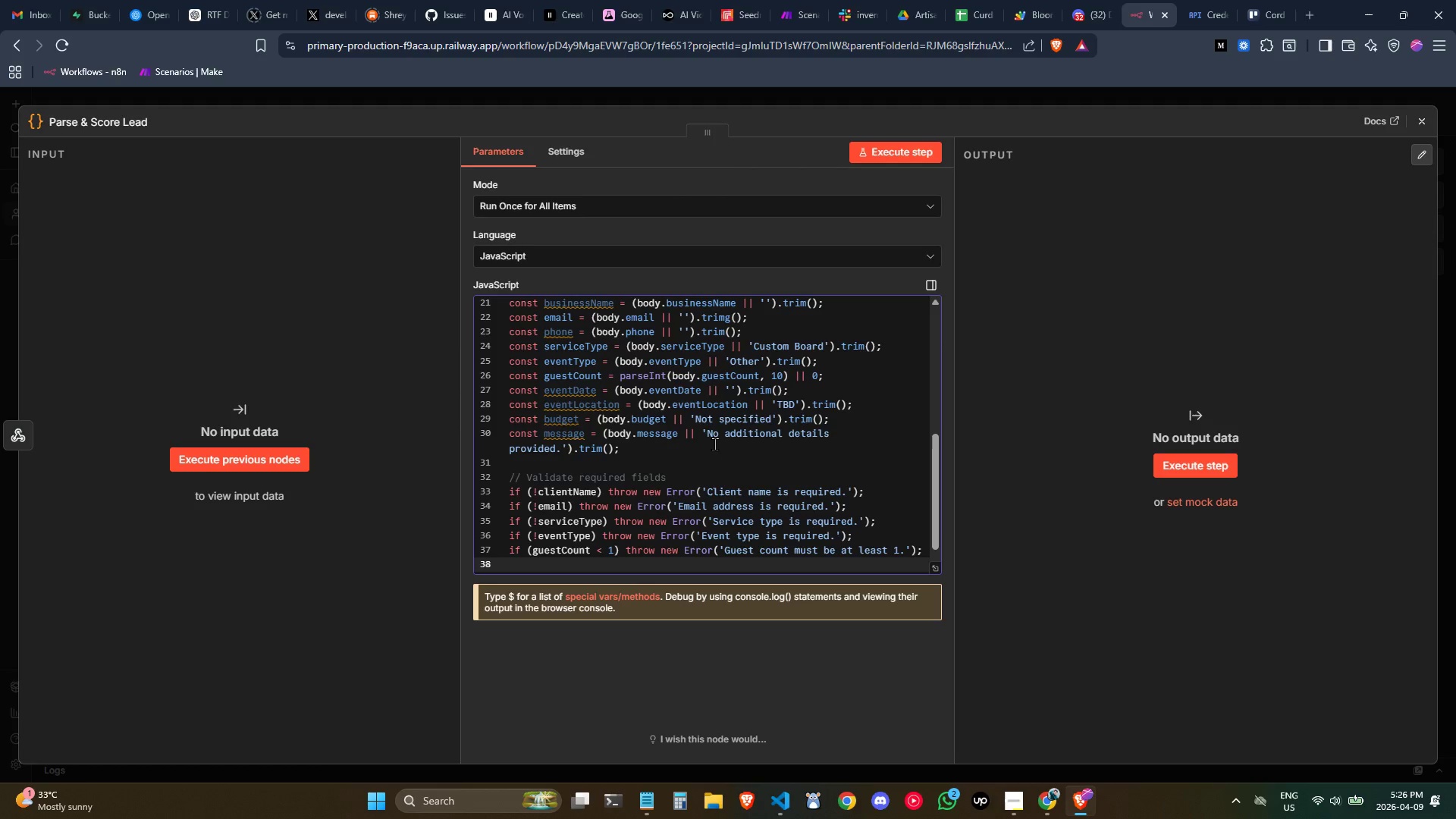 
wait(10.33)
 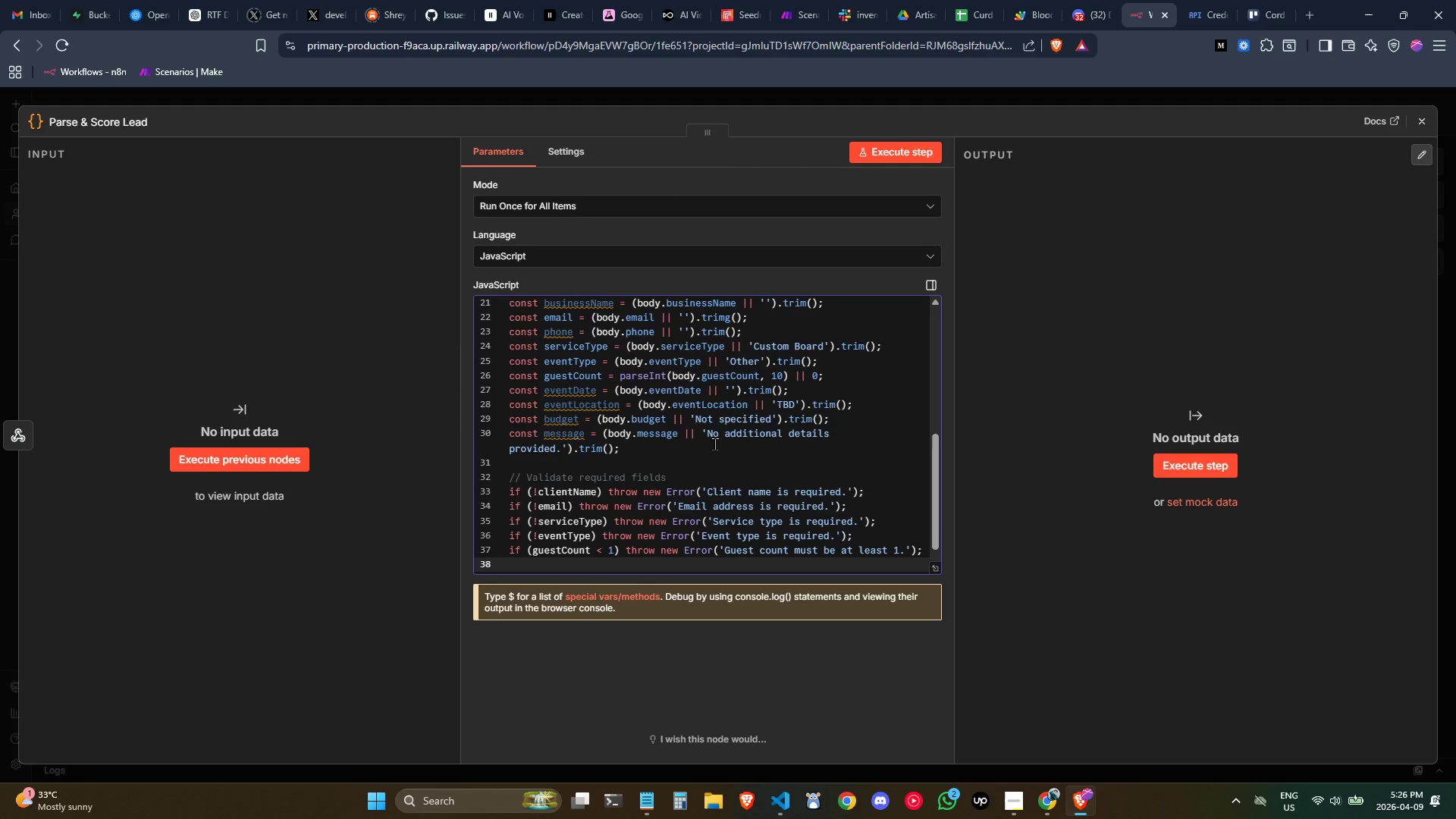 
key(Enter)
 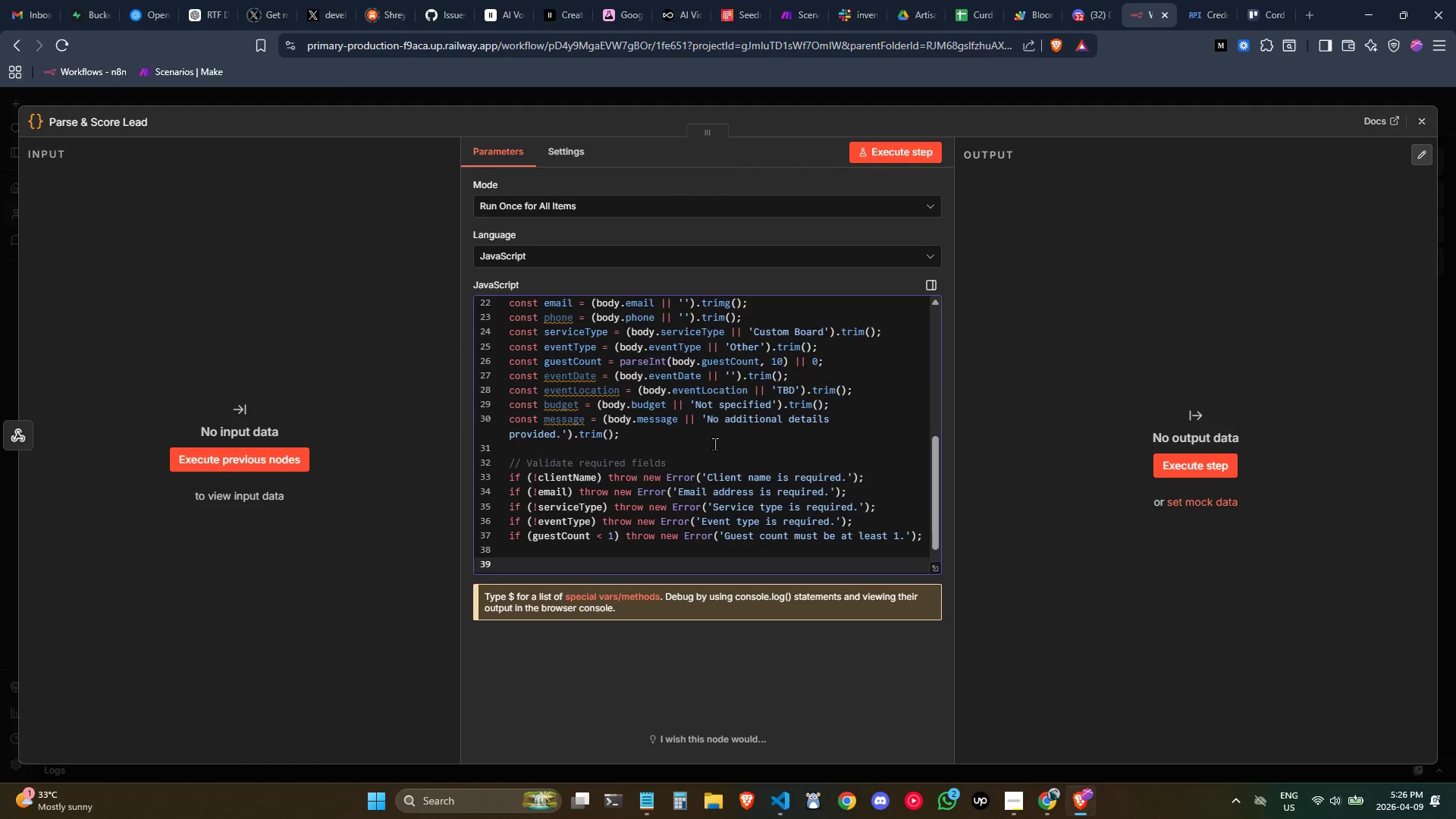 
key(Control+ControlLeft)
 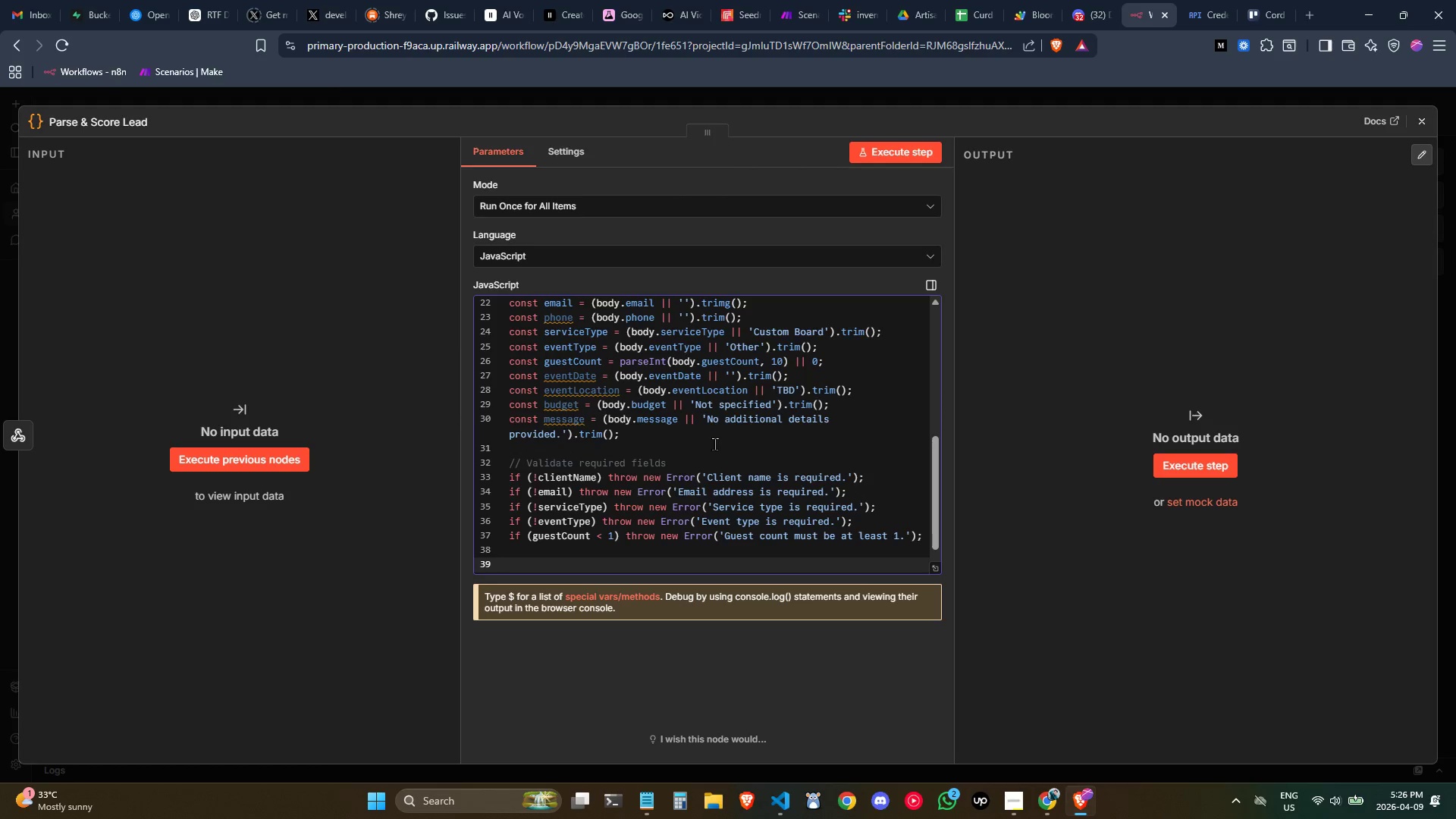 
type(const )
key(Backspace)
key(Backspace)
key(Backspace)
key(Backspace)
key(Backspace)
type(onst submittedAt = )
 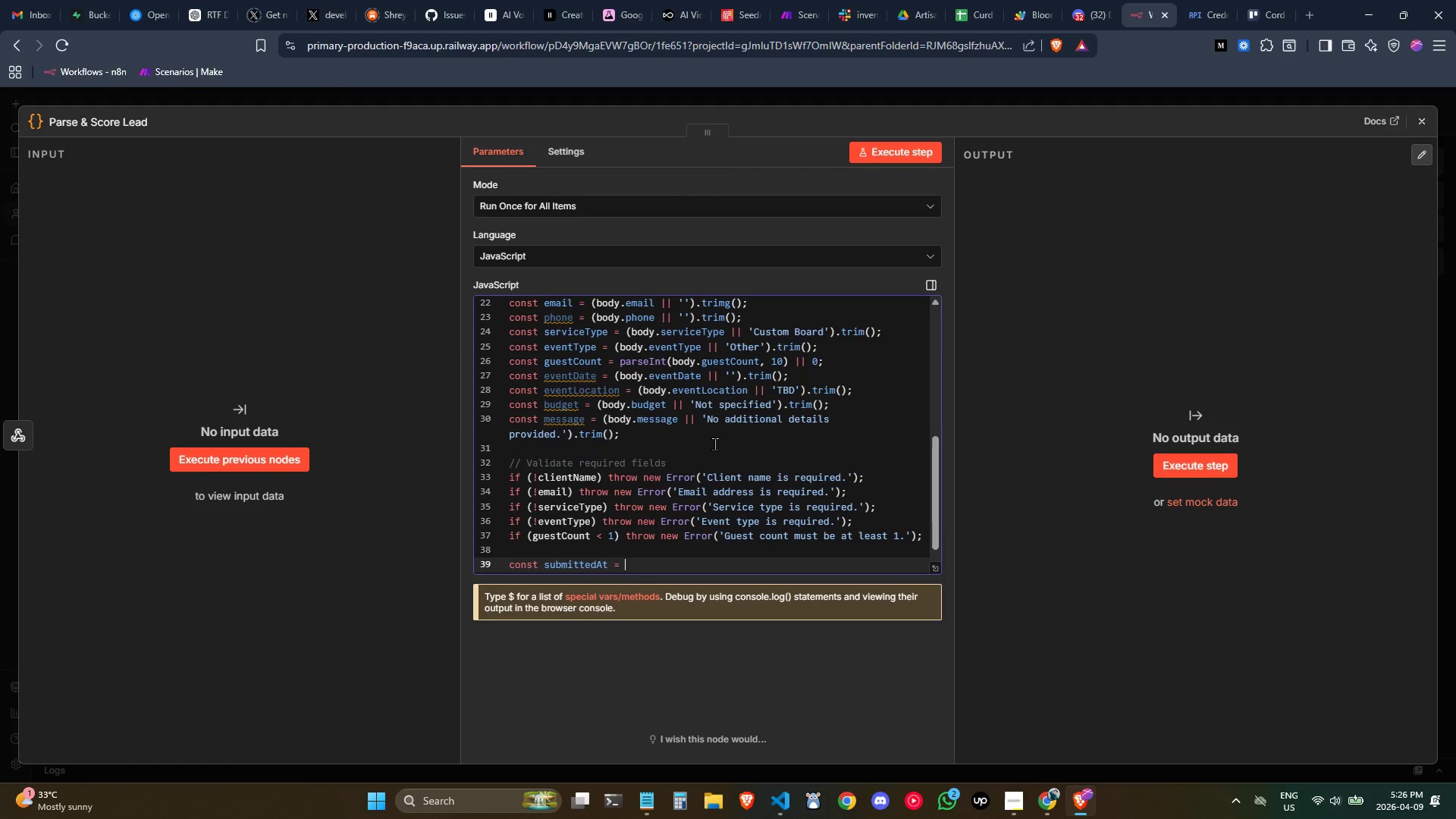 
type(new)
key(Backspace)
key(Backspace)
type(ow.toLocale)
 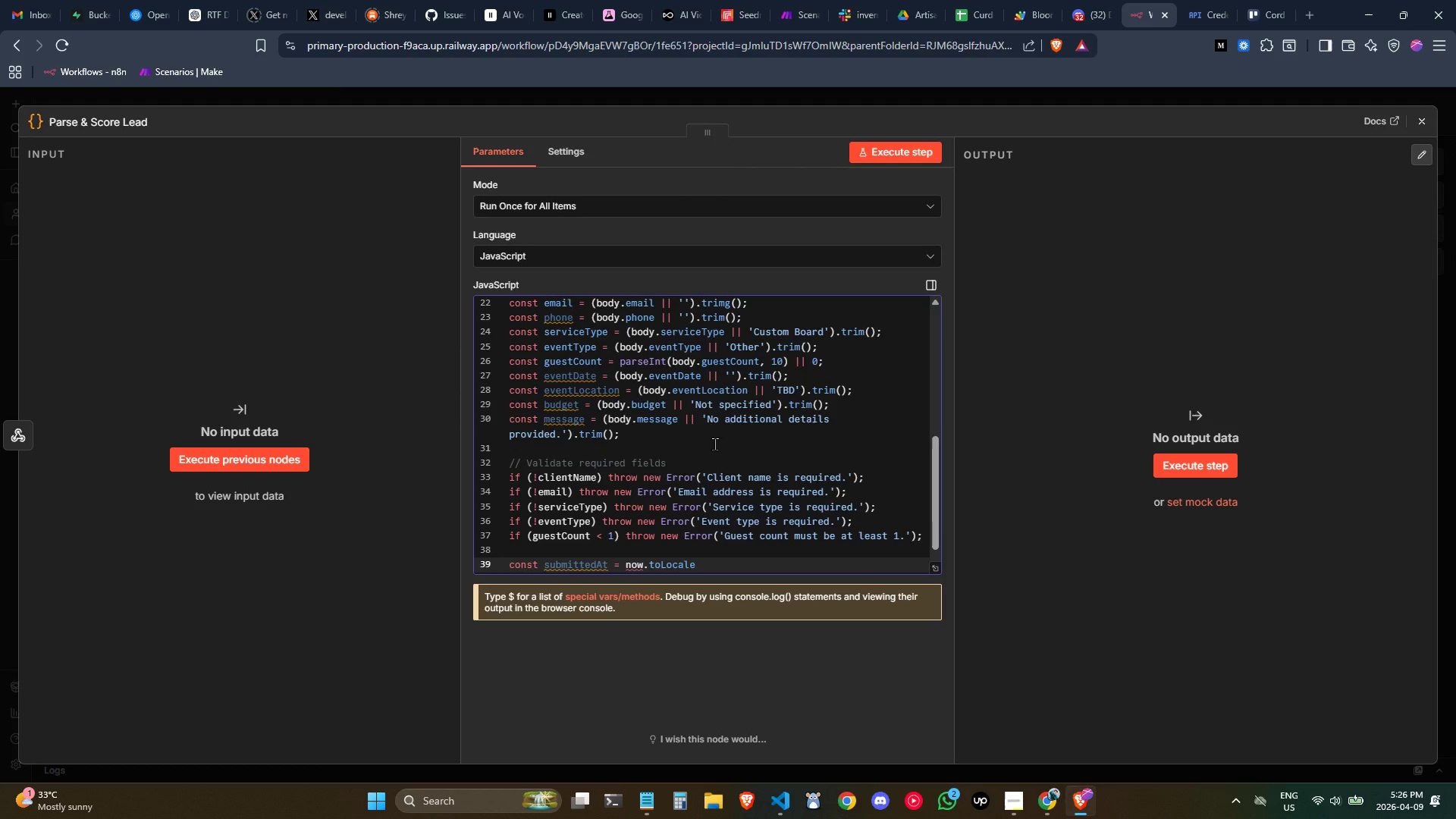 
hold_key(key=ControlLeft, duration=1.11)
 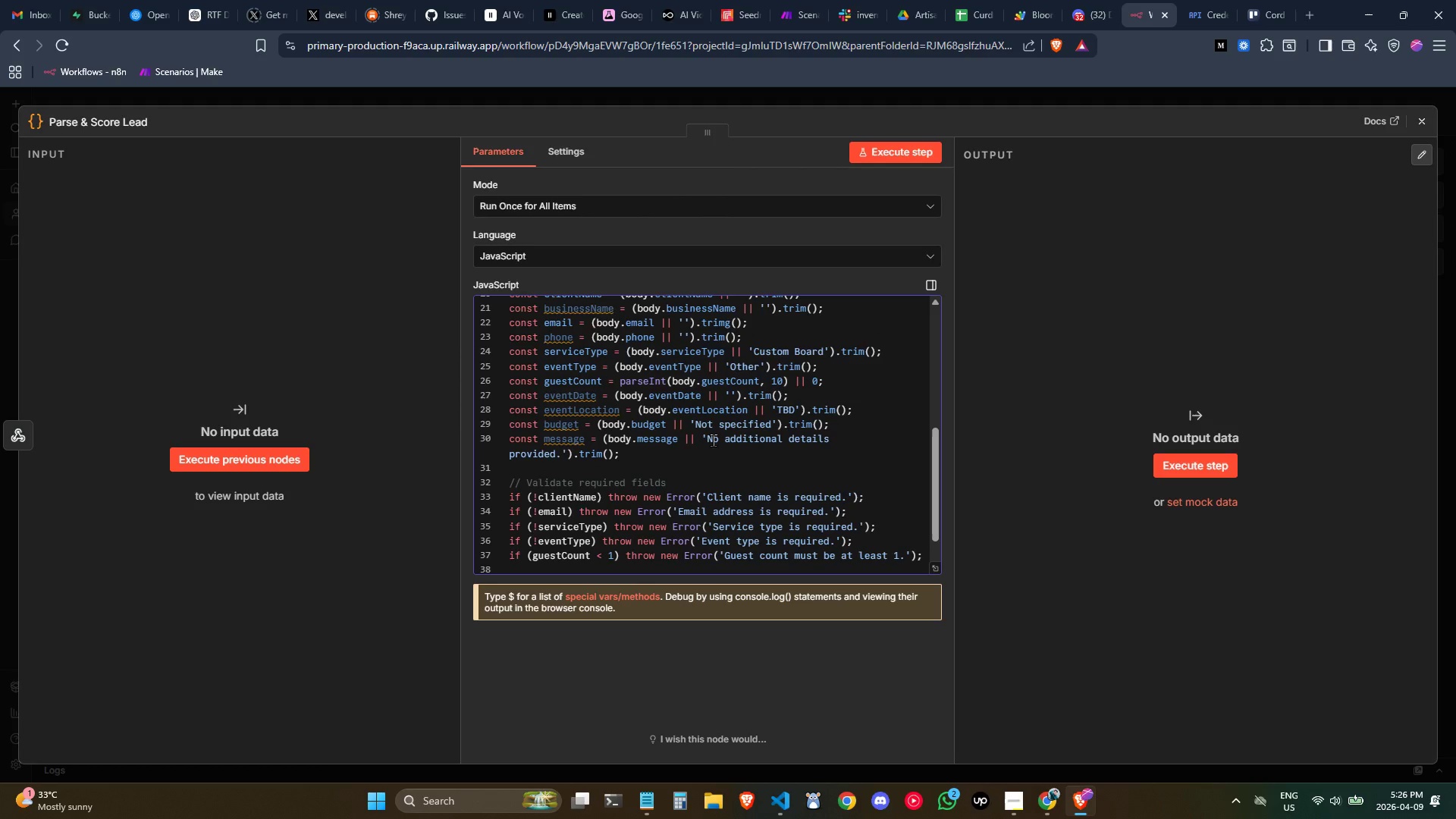 
wait(7.22)
 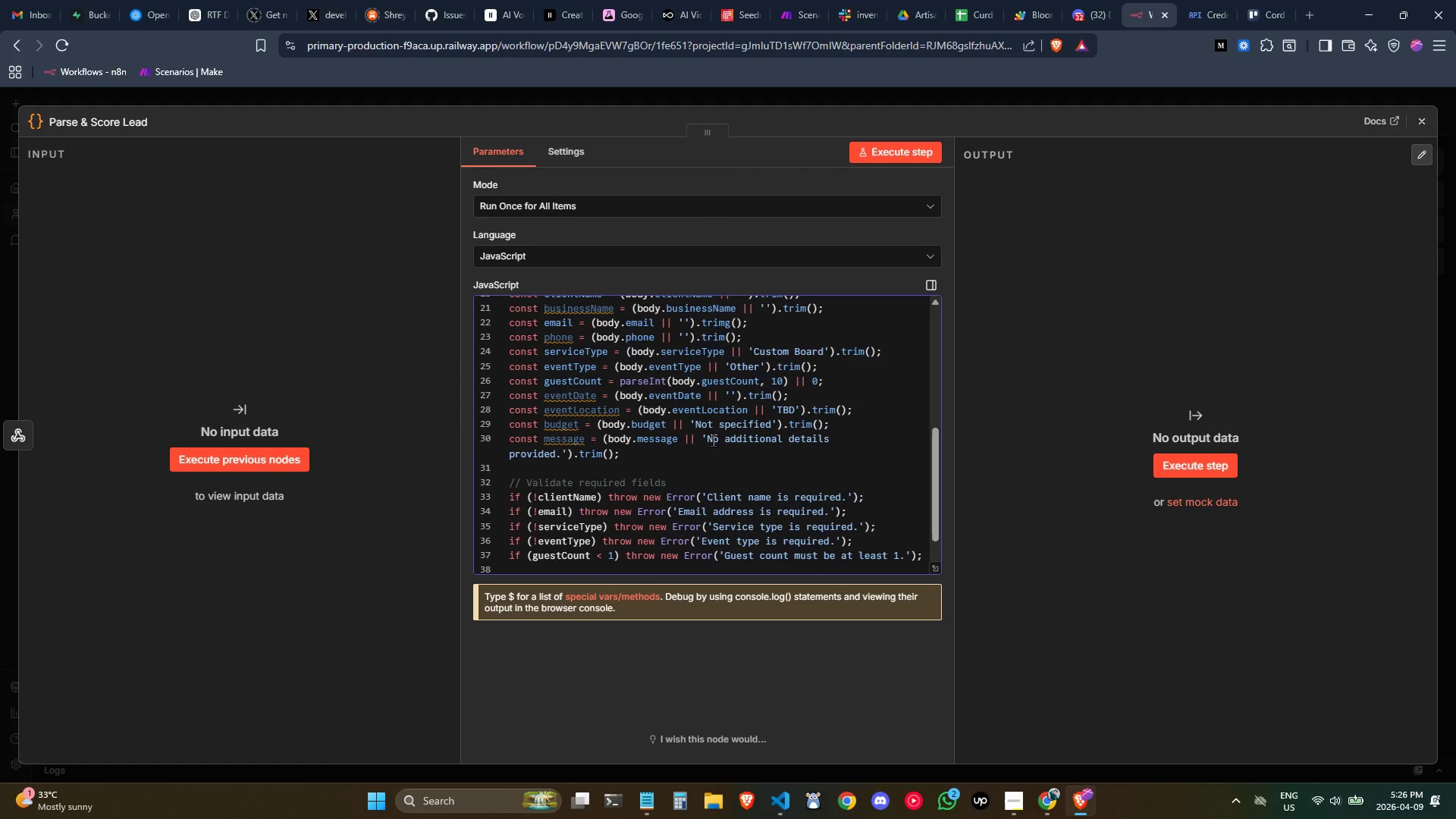 
hold_key(key=ControlLeft, duration=0.61)
 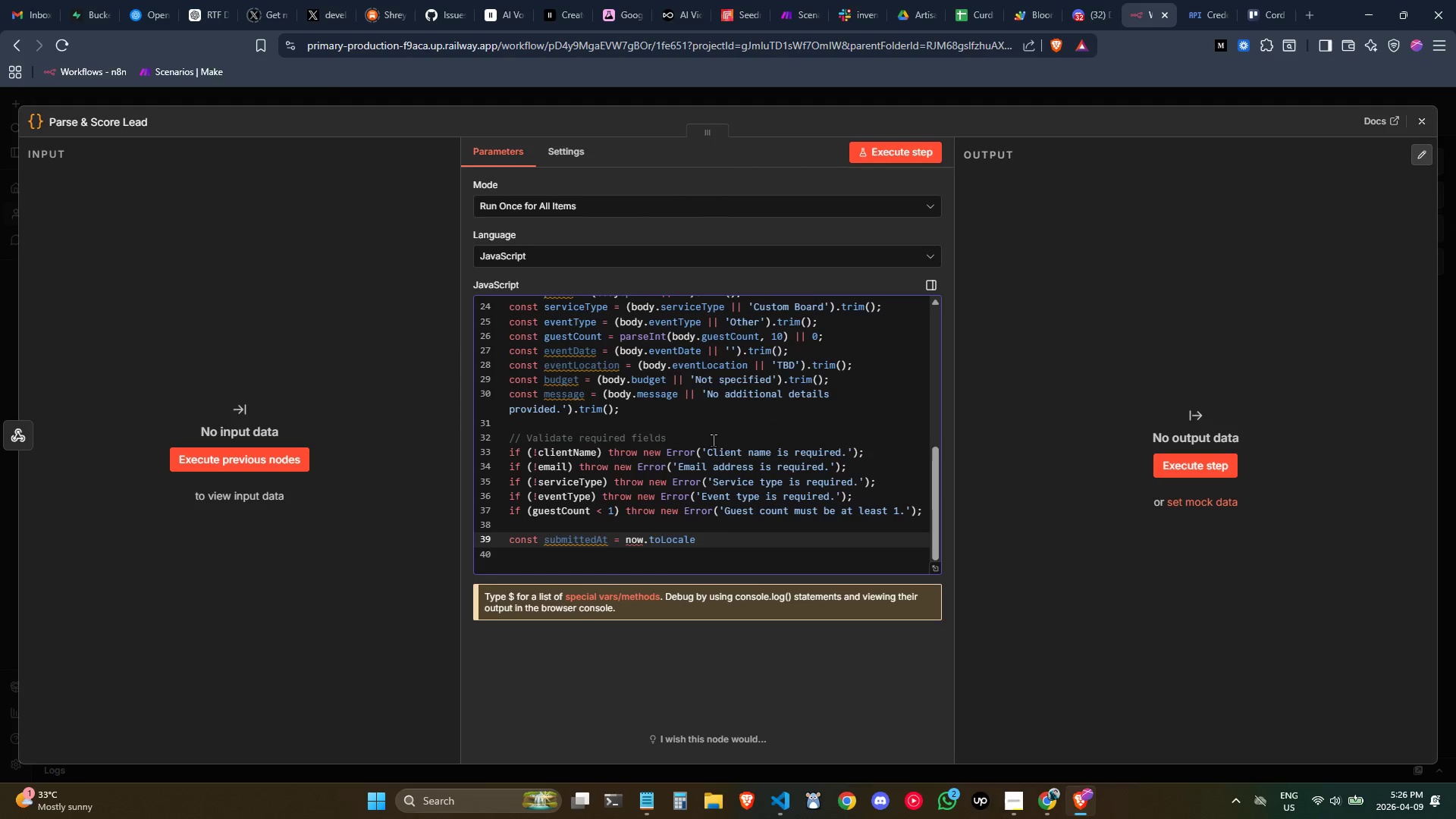 
key(Control+Backspace)
 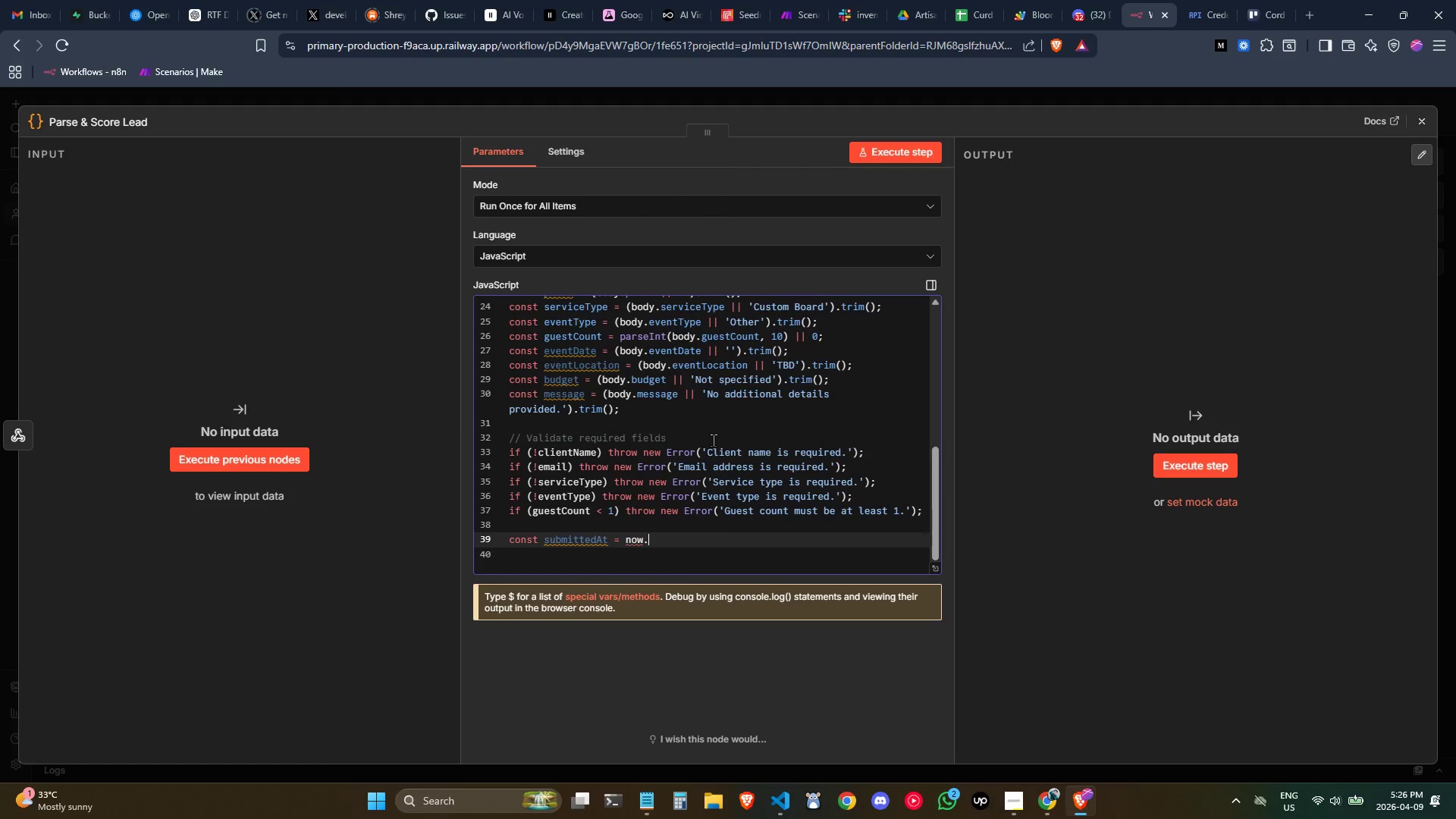 
key(Control+Backspace)
 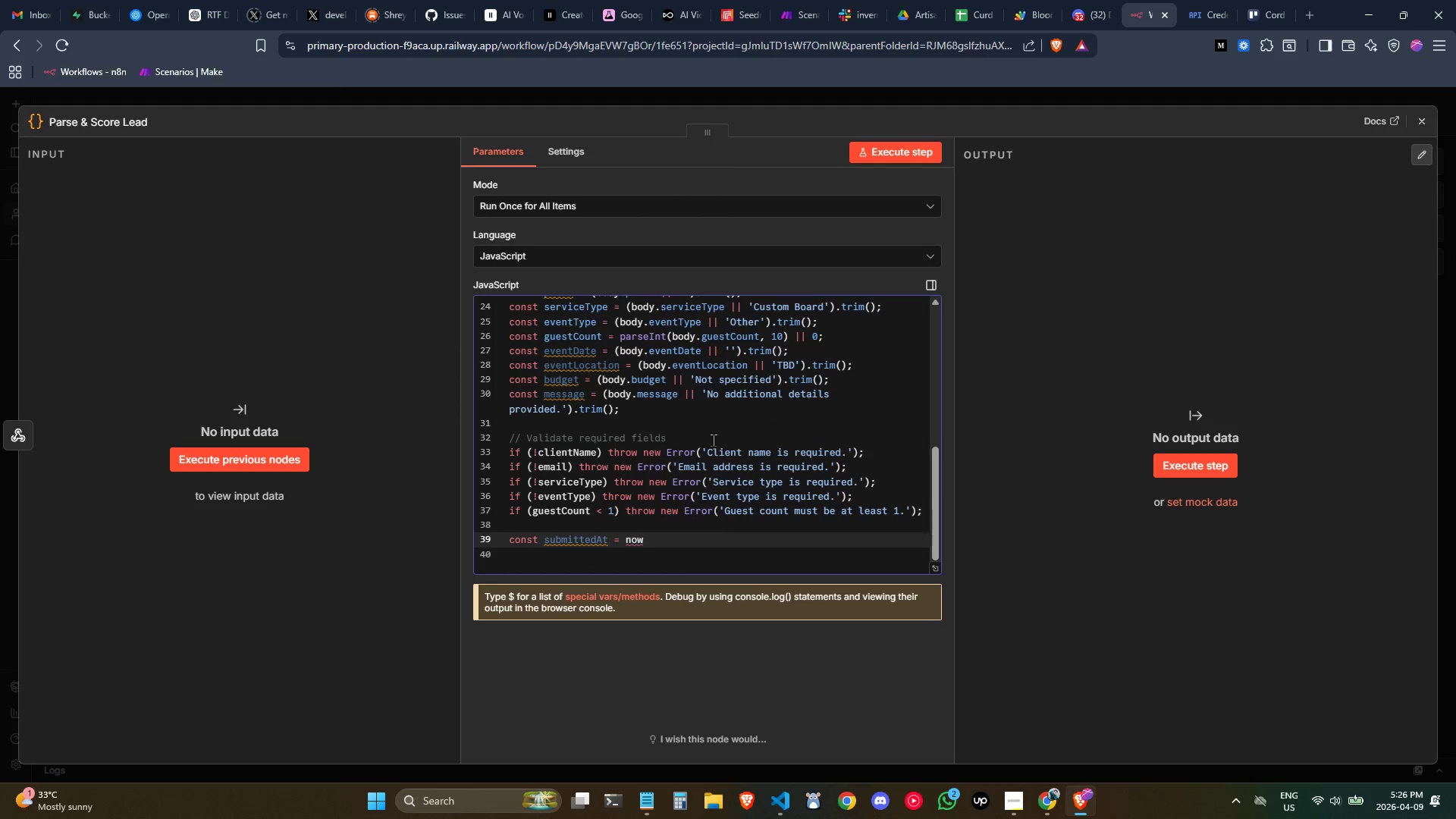 
key(Control+Backspace)
 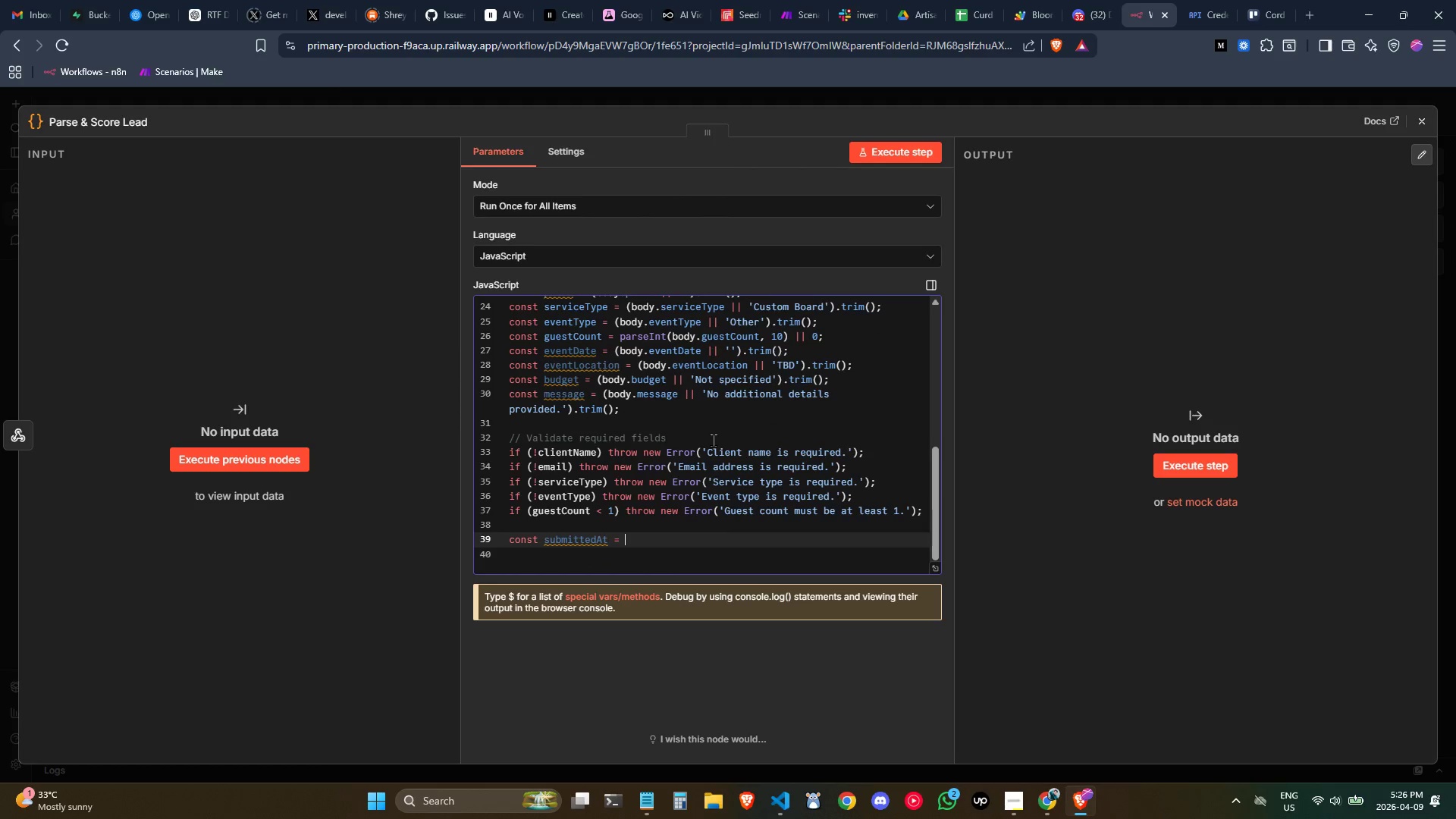 
key(Control+Backspace)
 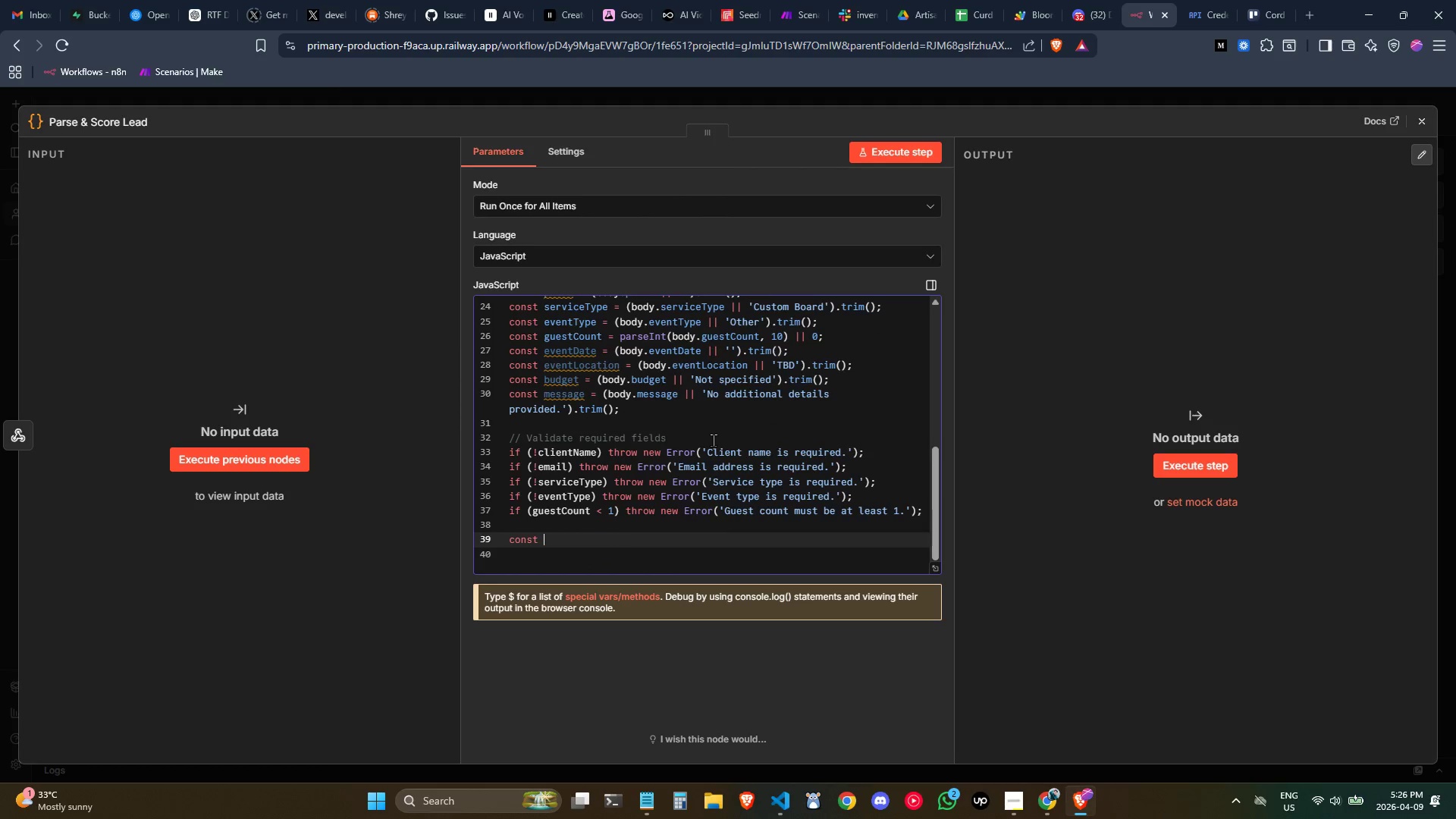 
key(Control+Backspace)
 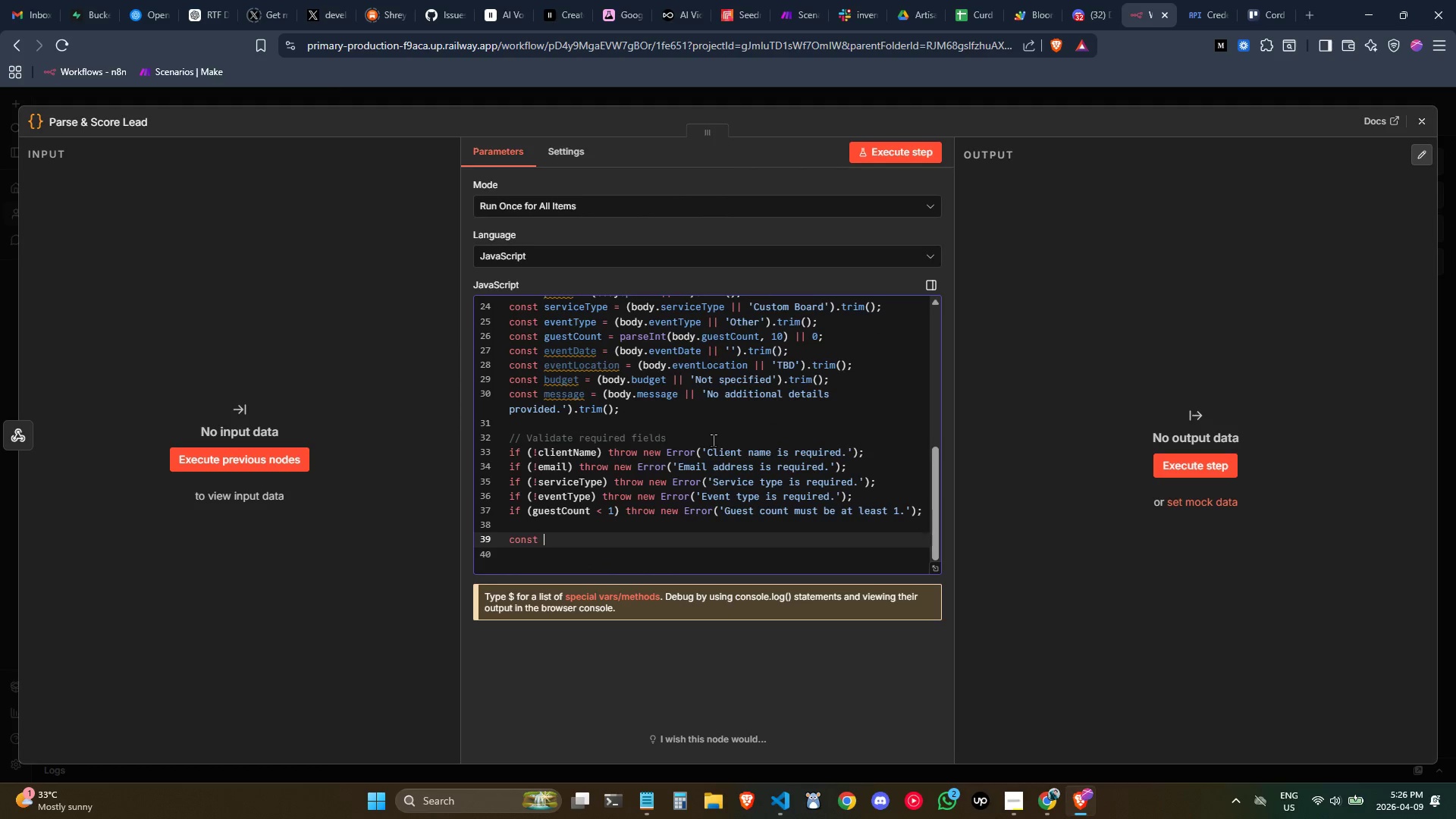 
key(Control+Backspace)
 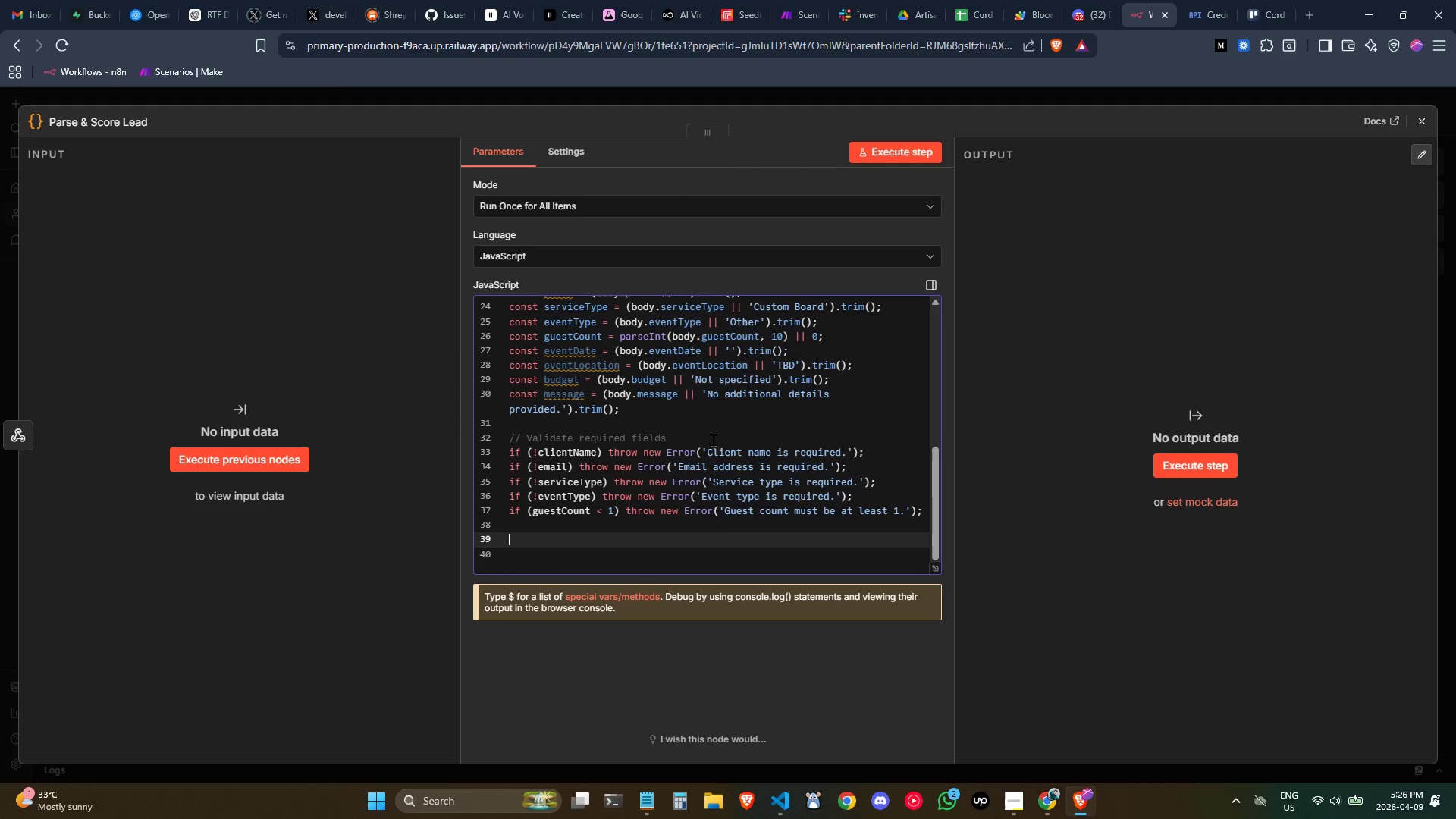 
type(const now = new Date();)
 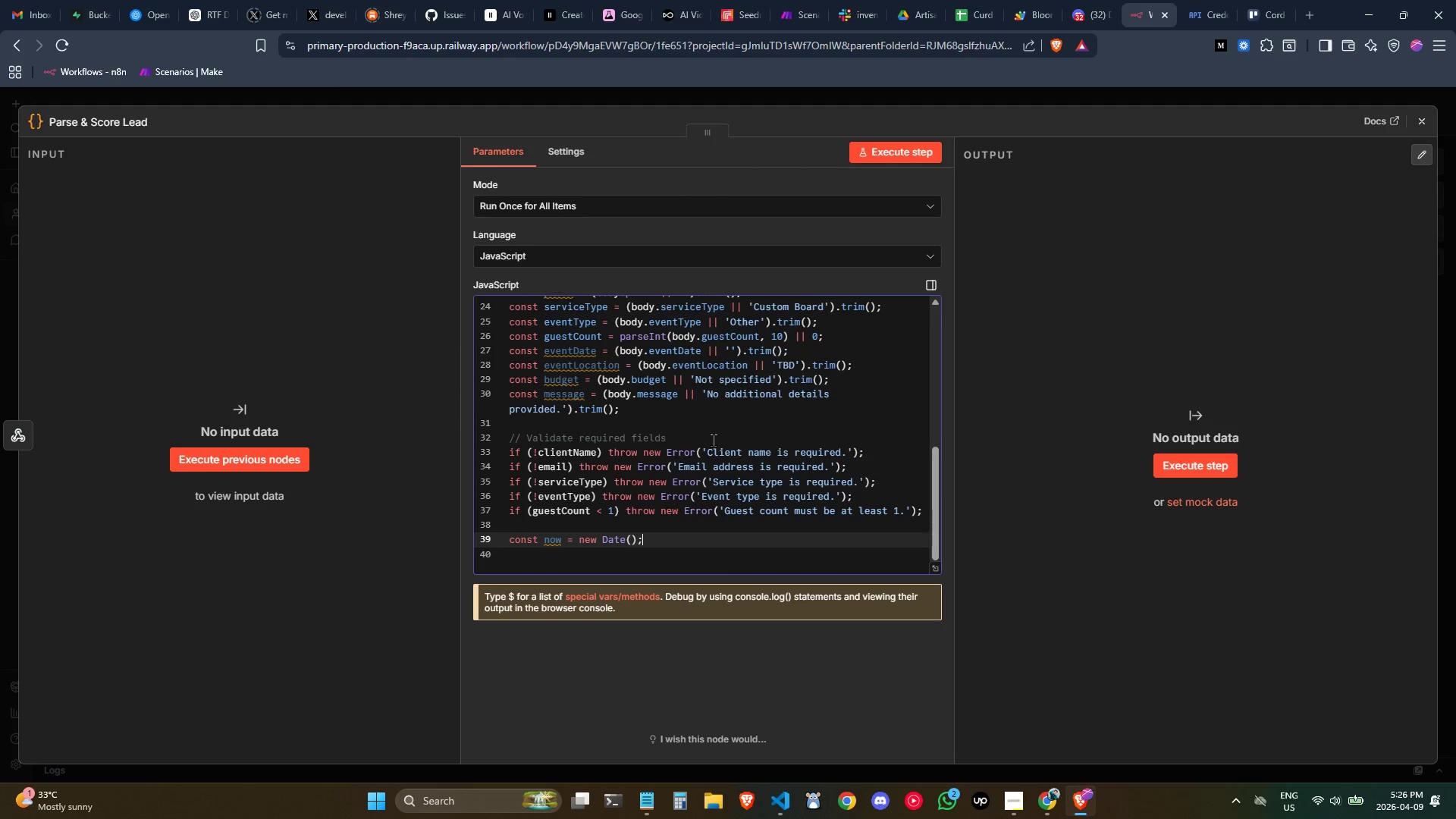 
key(Enter)
 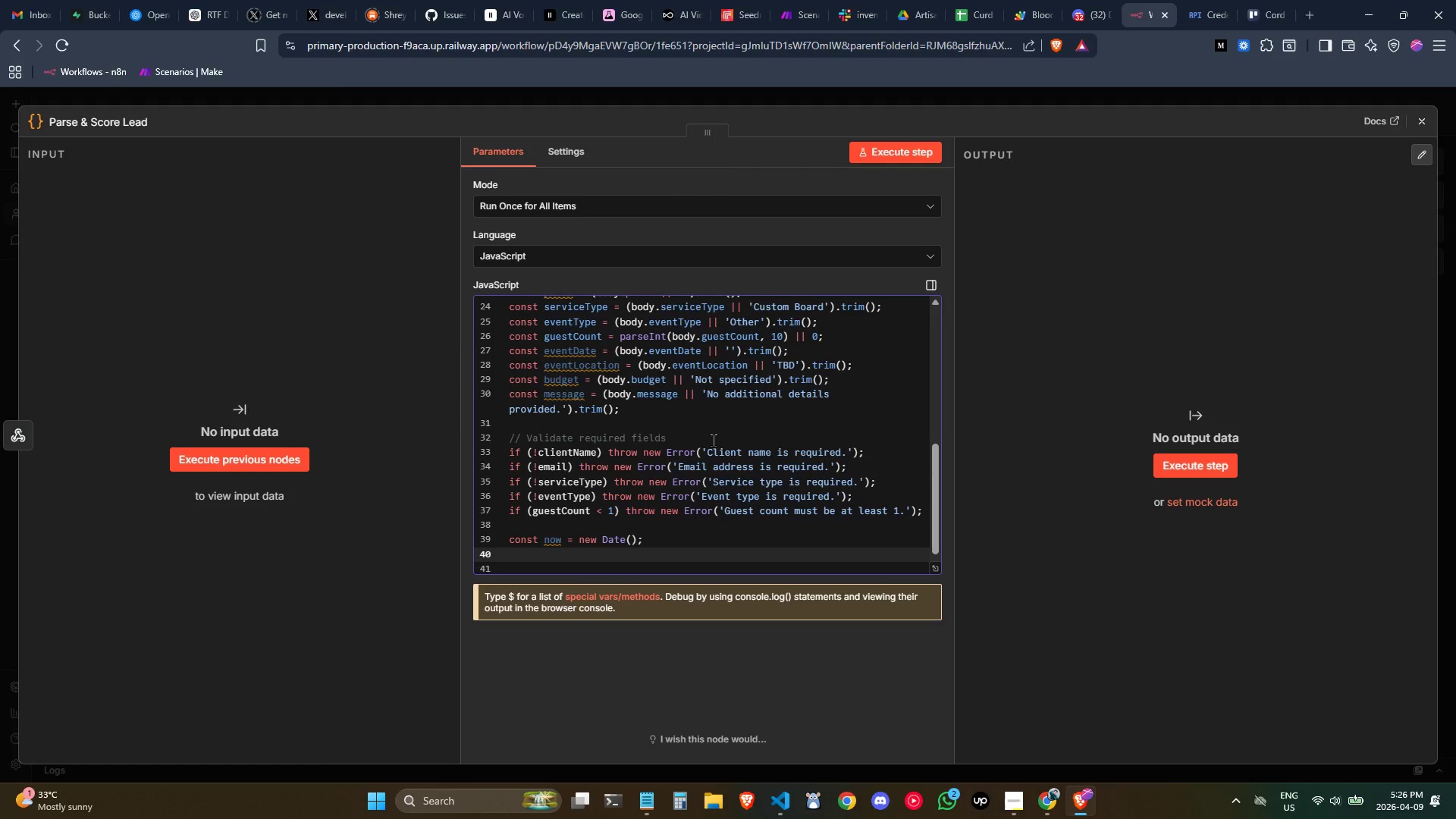 
type(const datePart = now.toIso)
 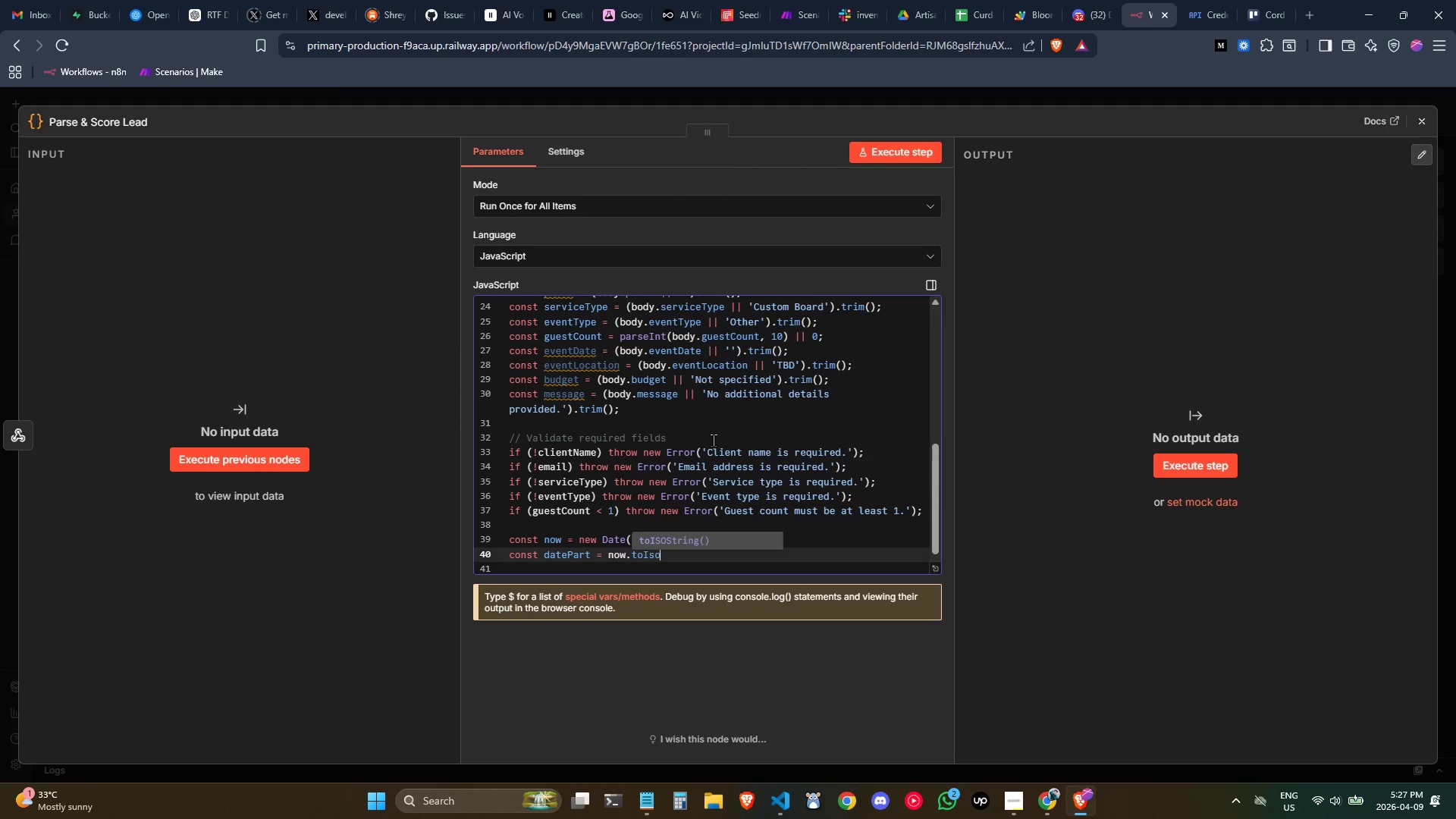 
key(Enter)
 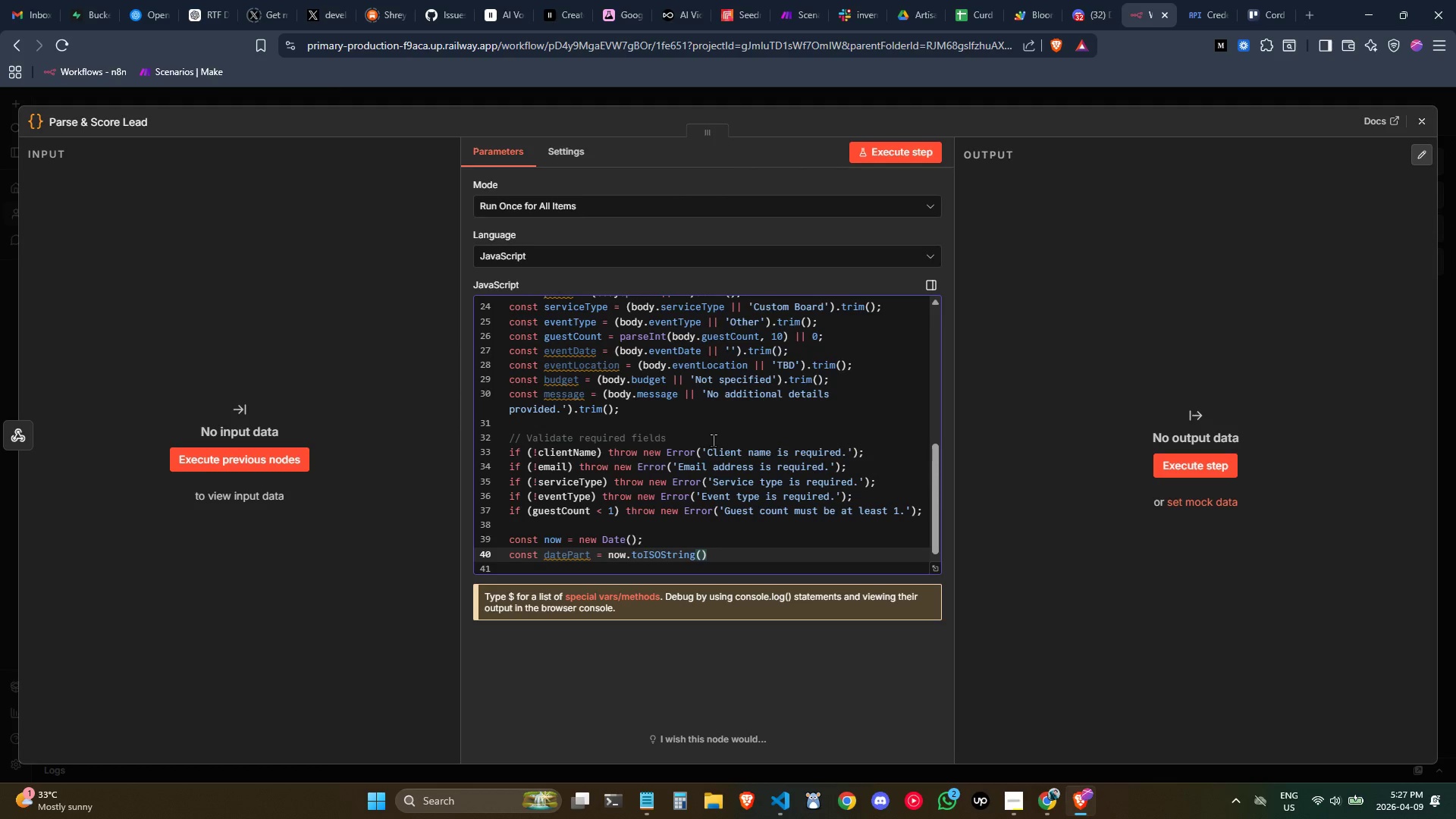 
key(ArrowRight)
 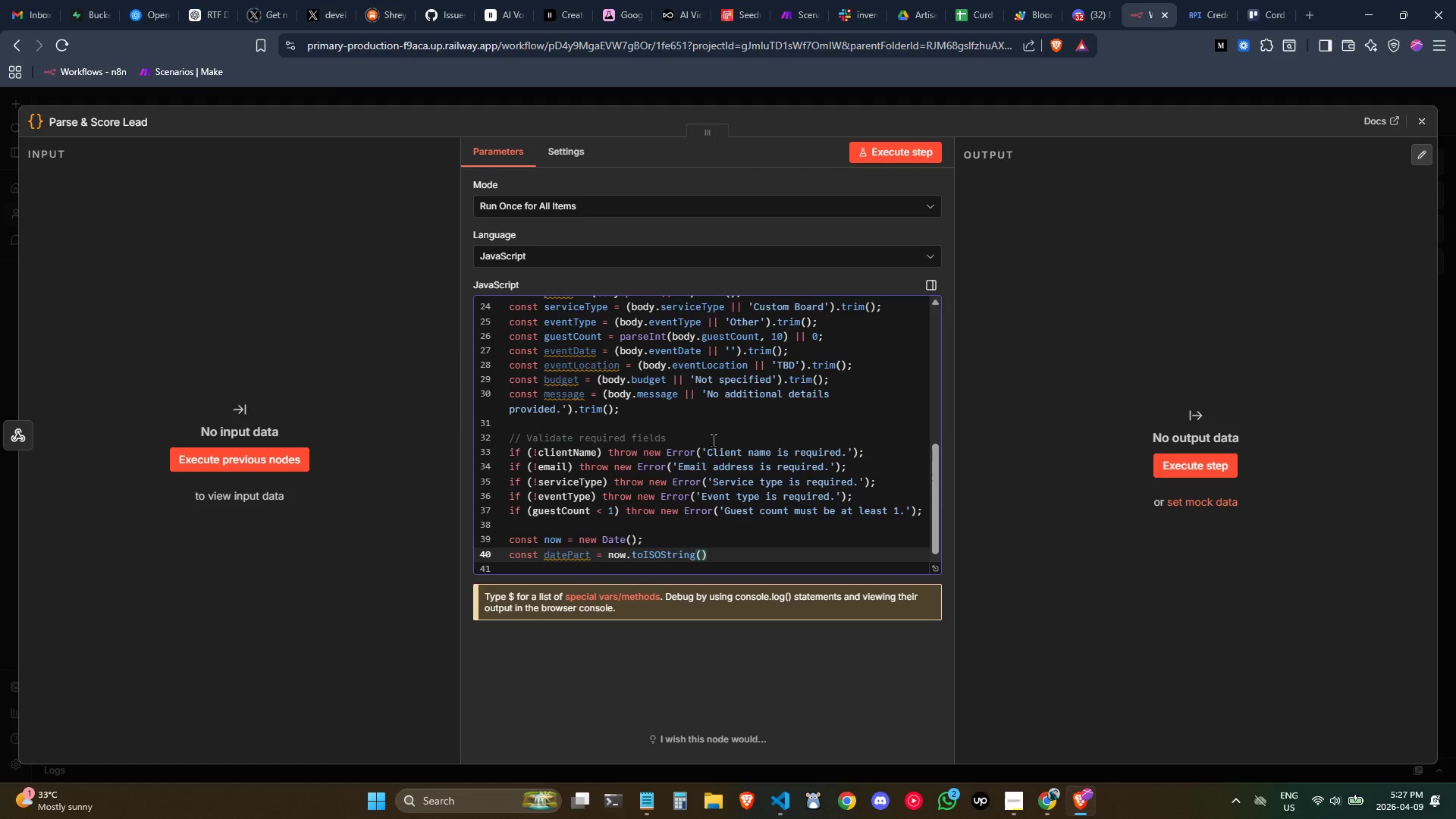 
type(.slice)
 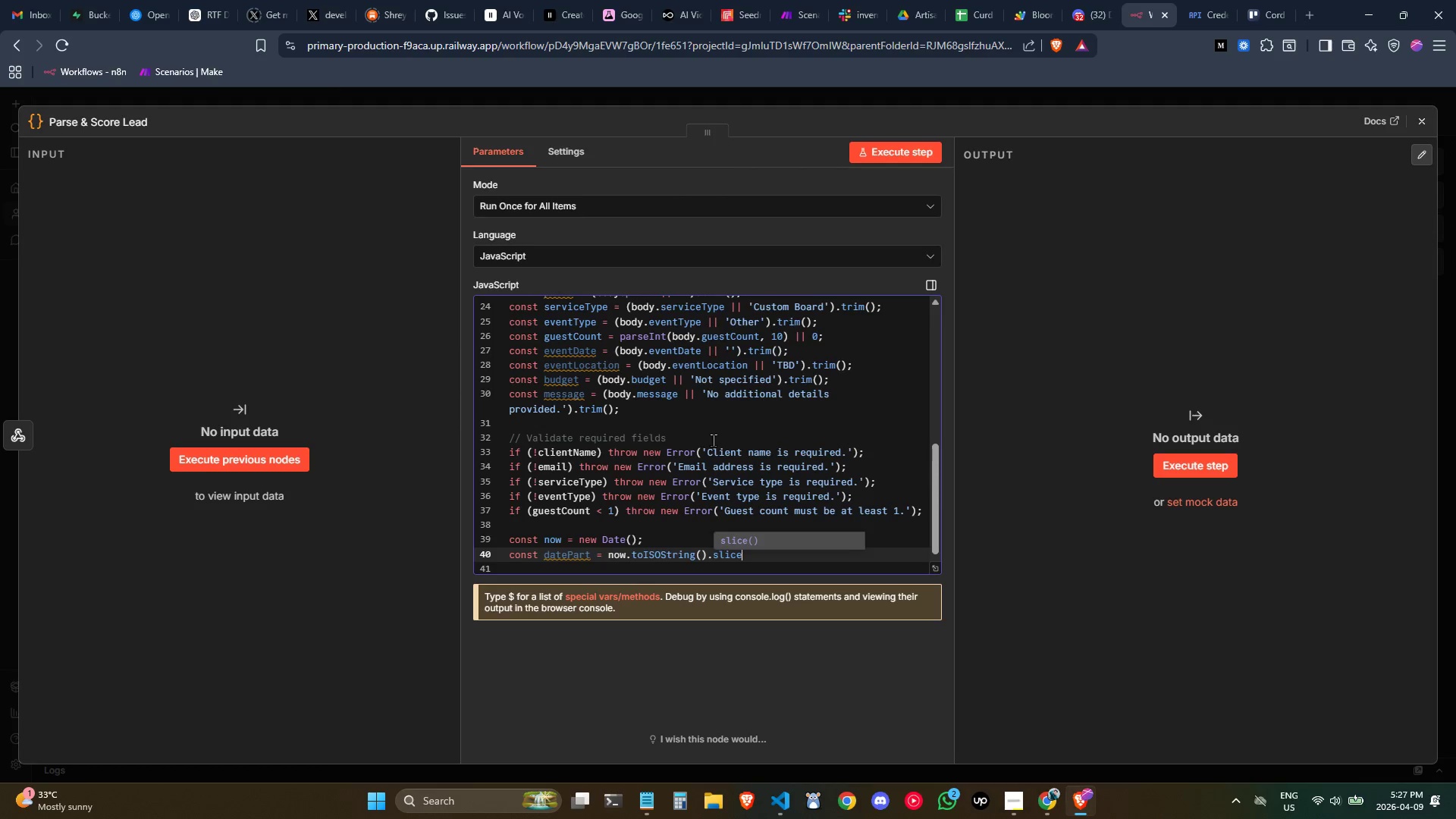 
key(Enter)
 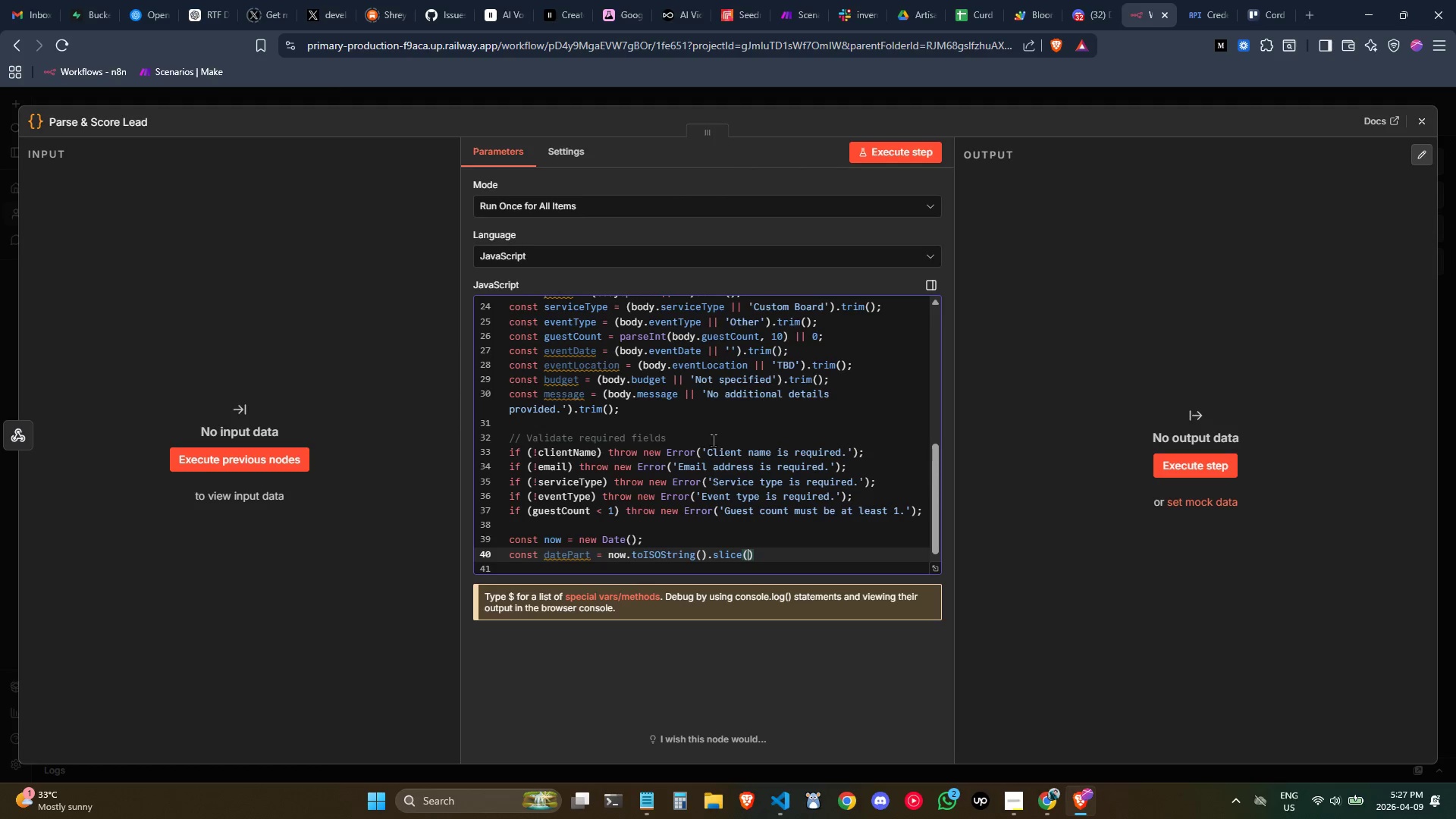 
key(ArrowRight)
 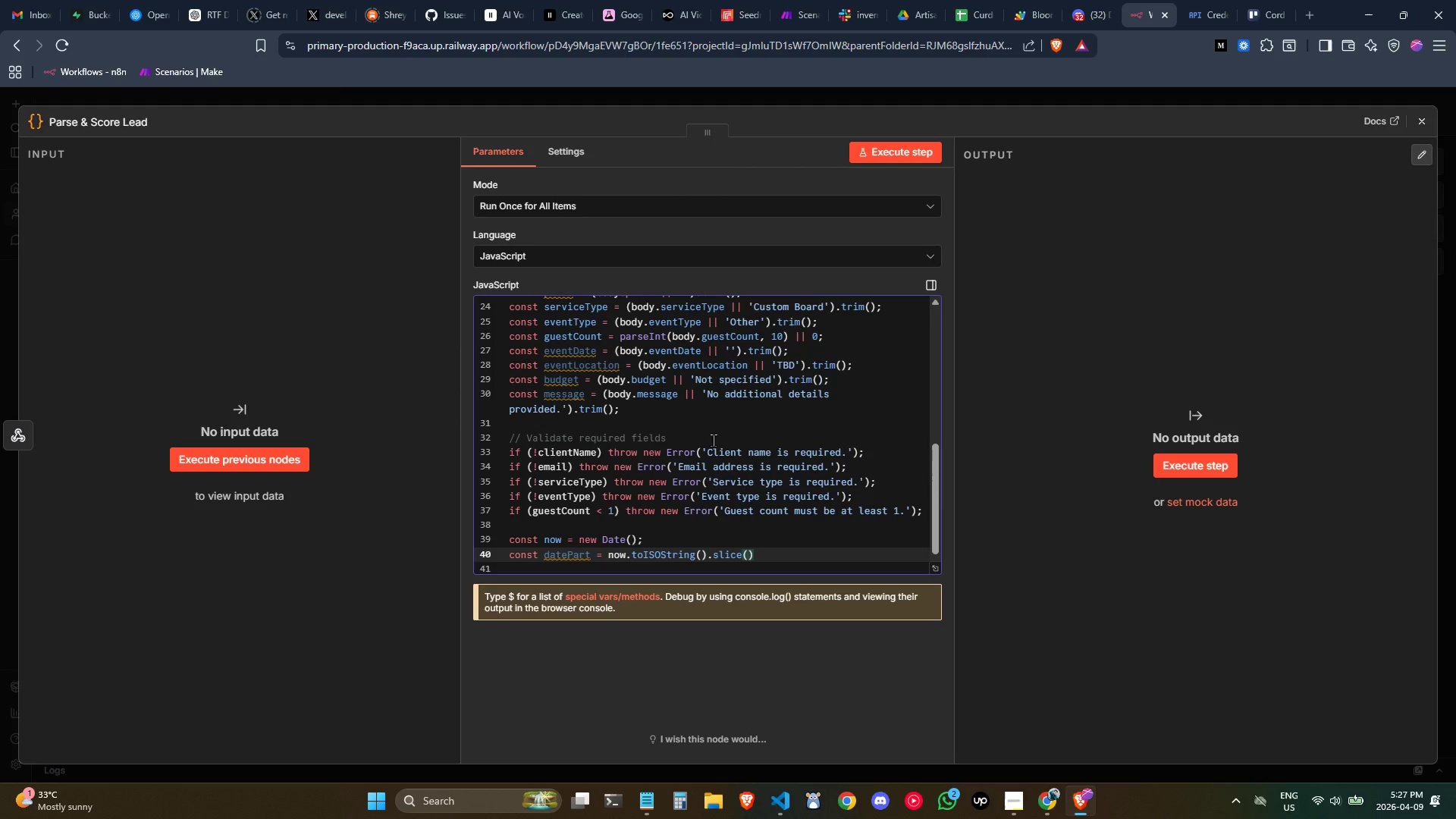 
key(ArrowLeft)
 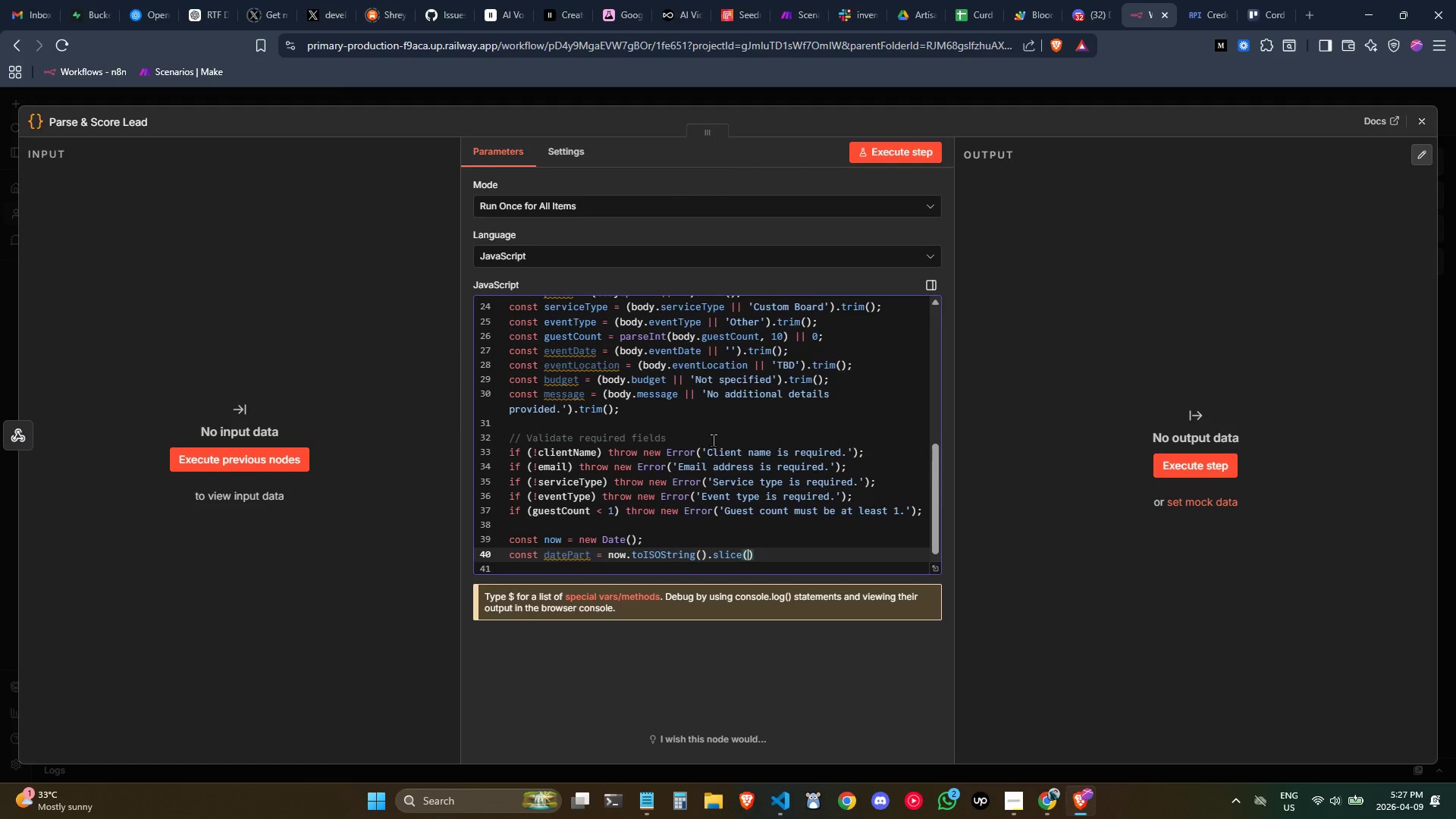 
type(0, 10)
 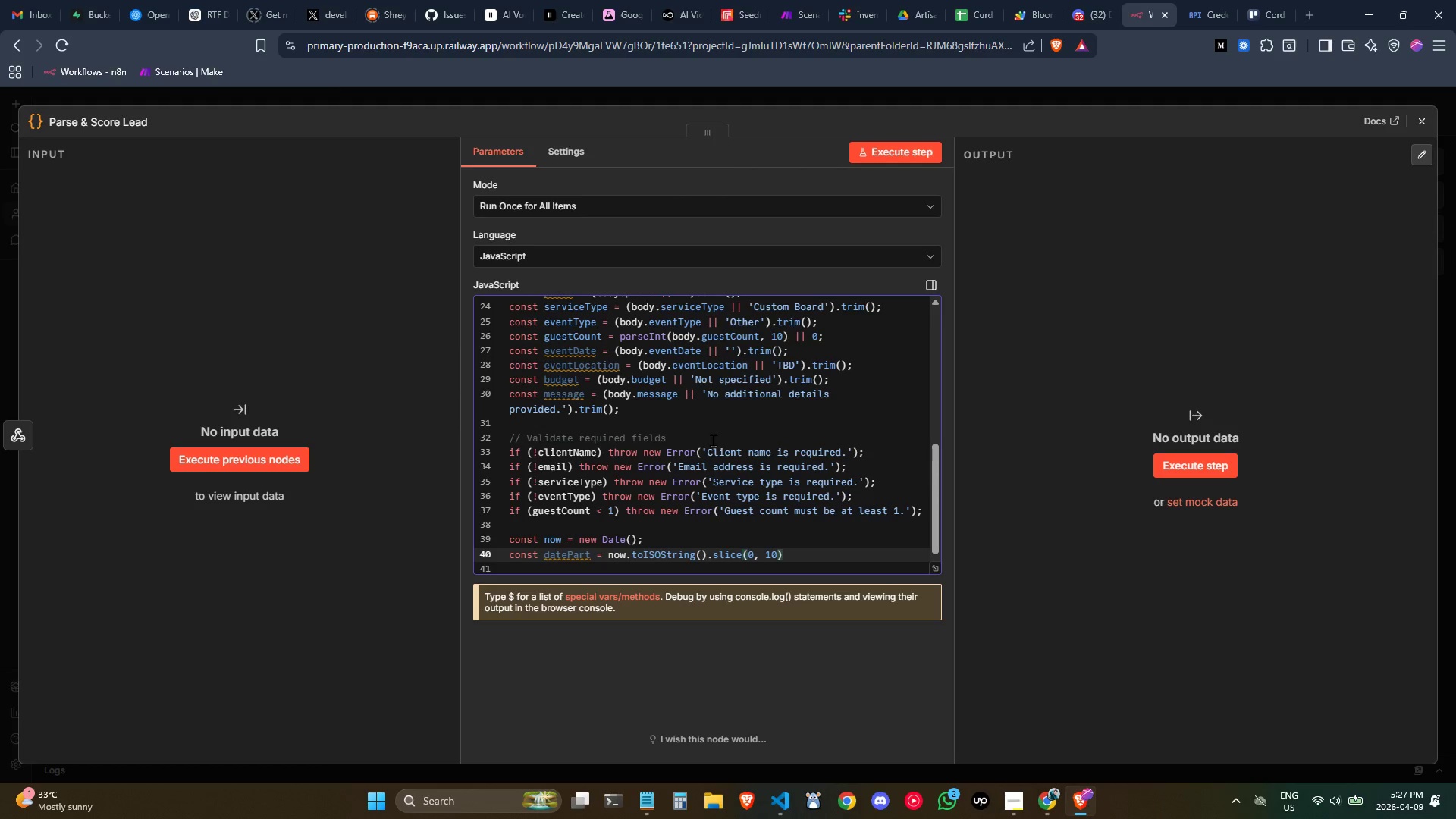 
key(ArrowRight)
 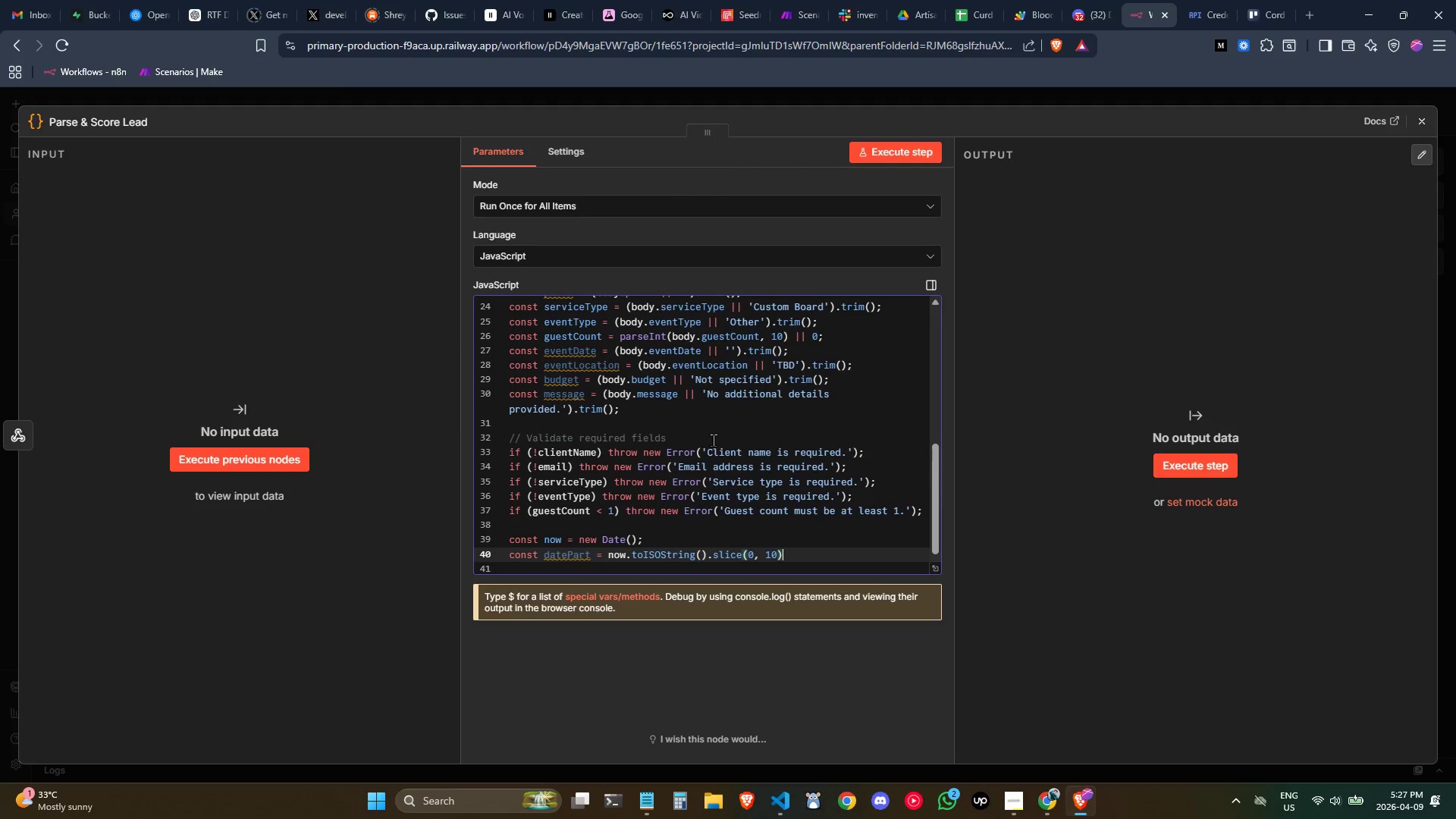 
type(.replace)
 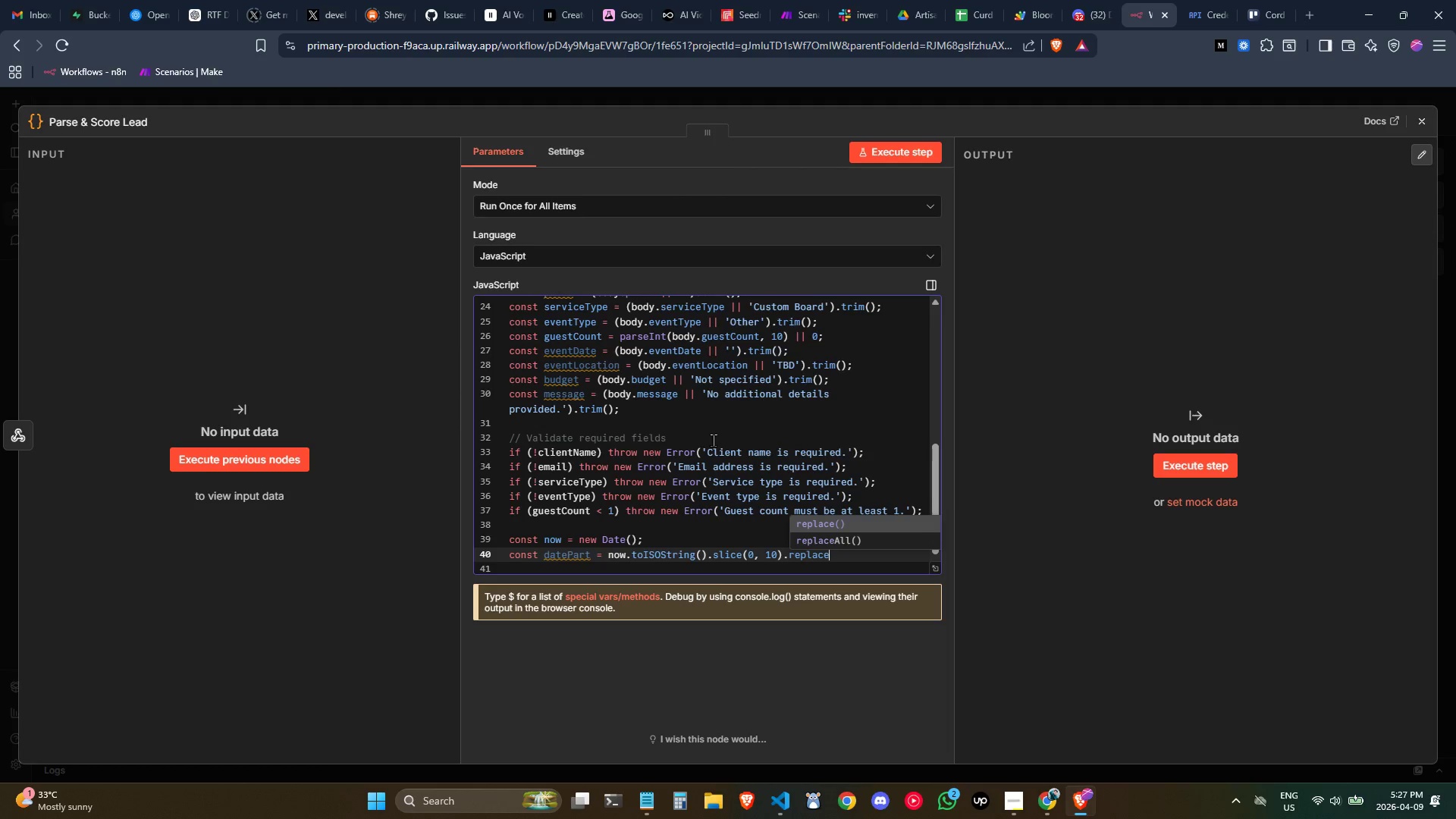 
key(Enter)
 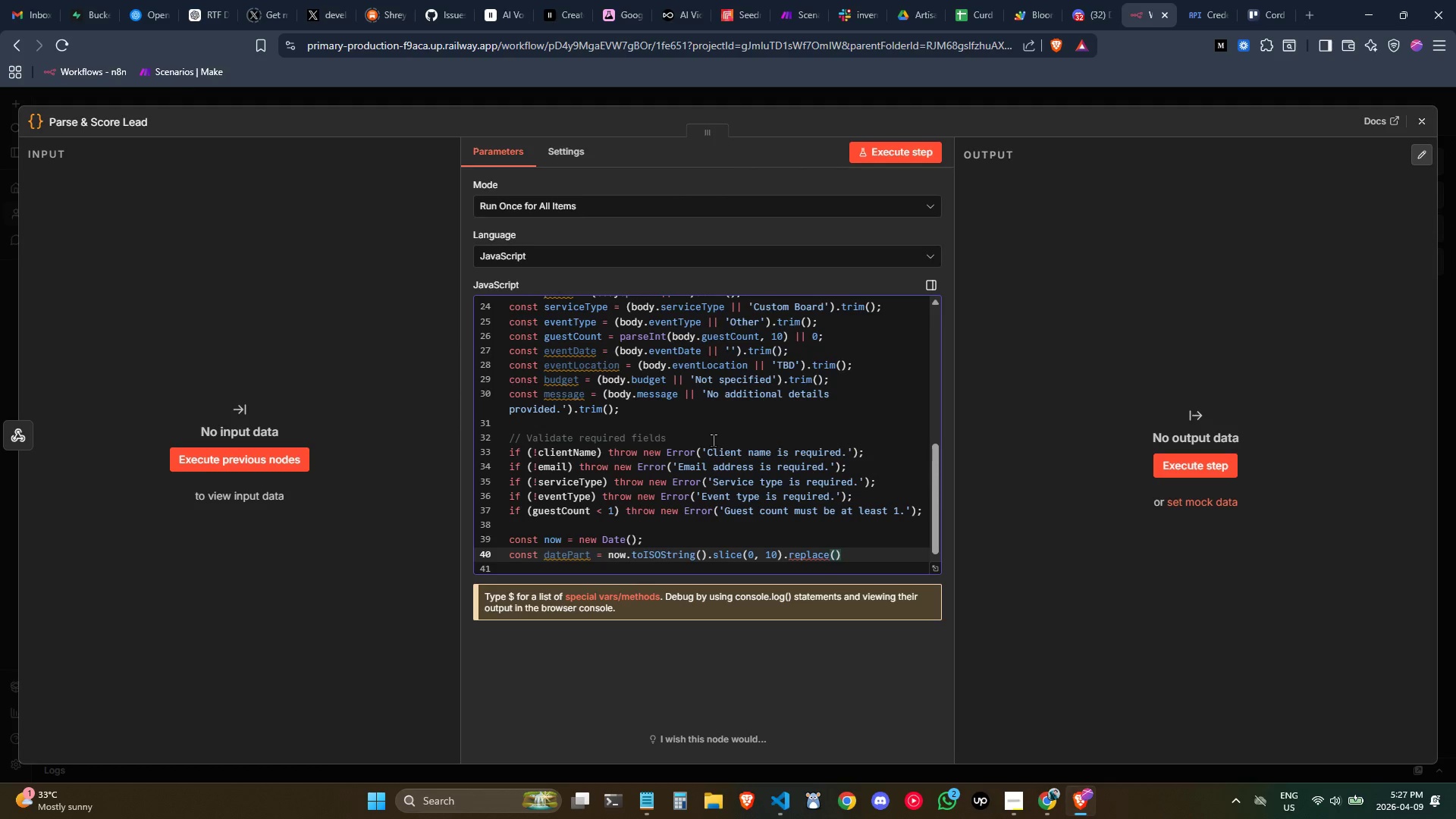 
key(Slash)
 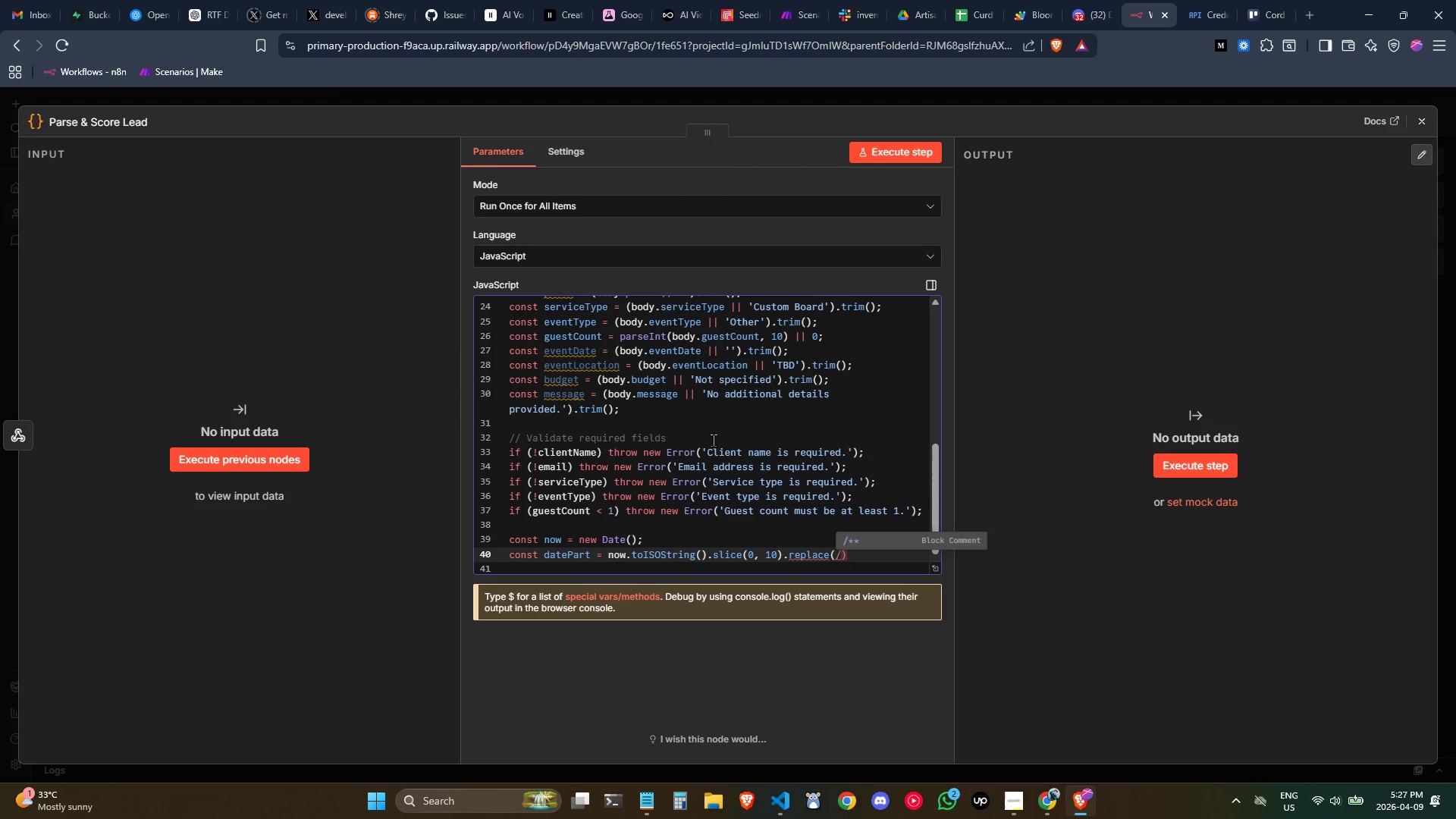 
key(Minus)
 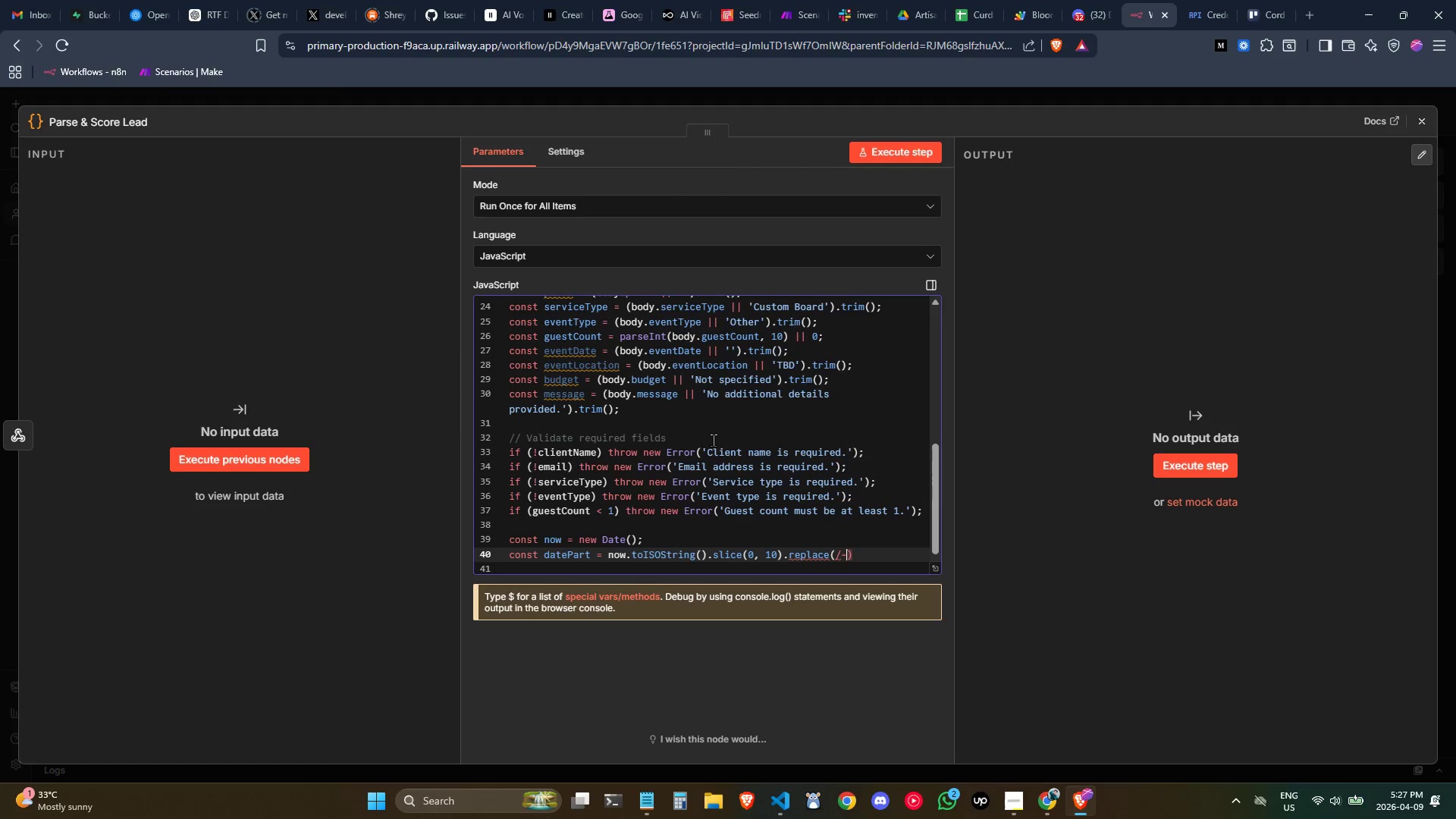 
key(Slash)
 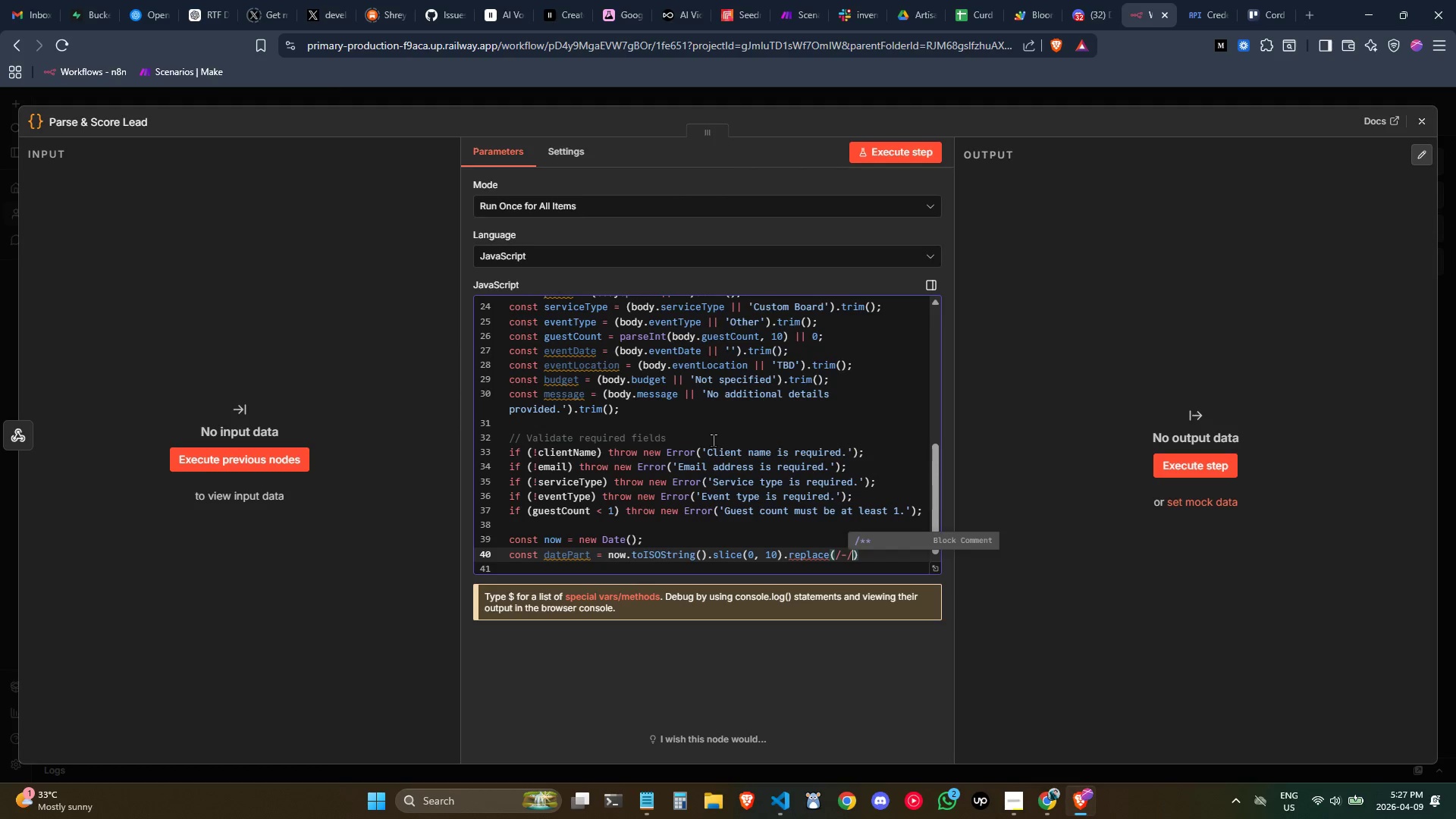 
key(G)
 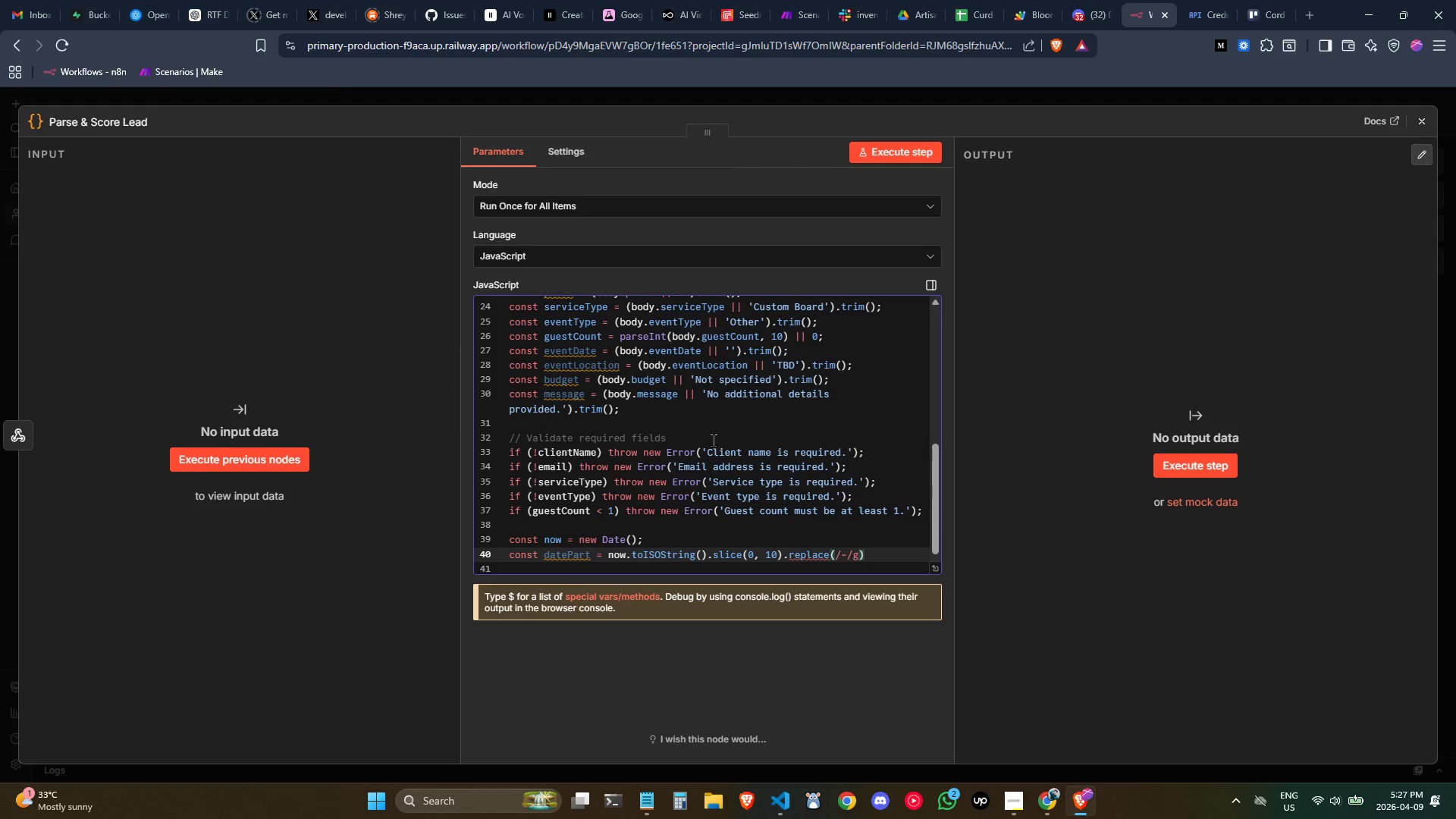 
key(Comma)
 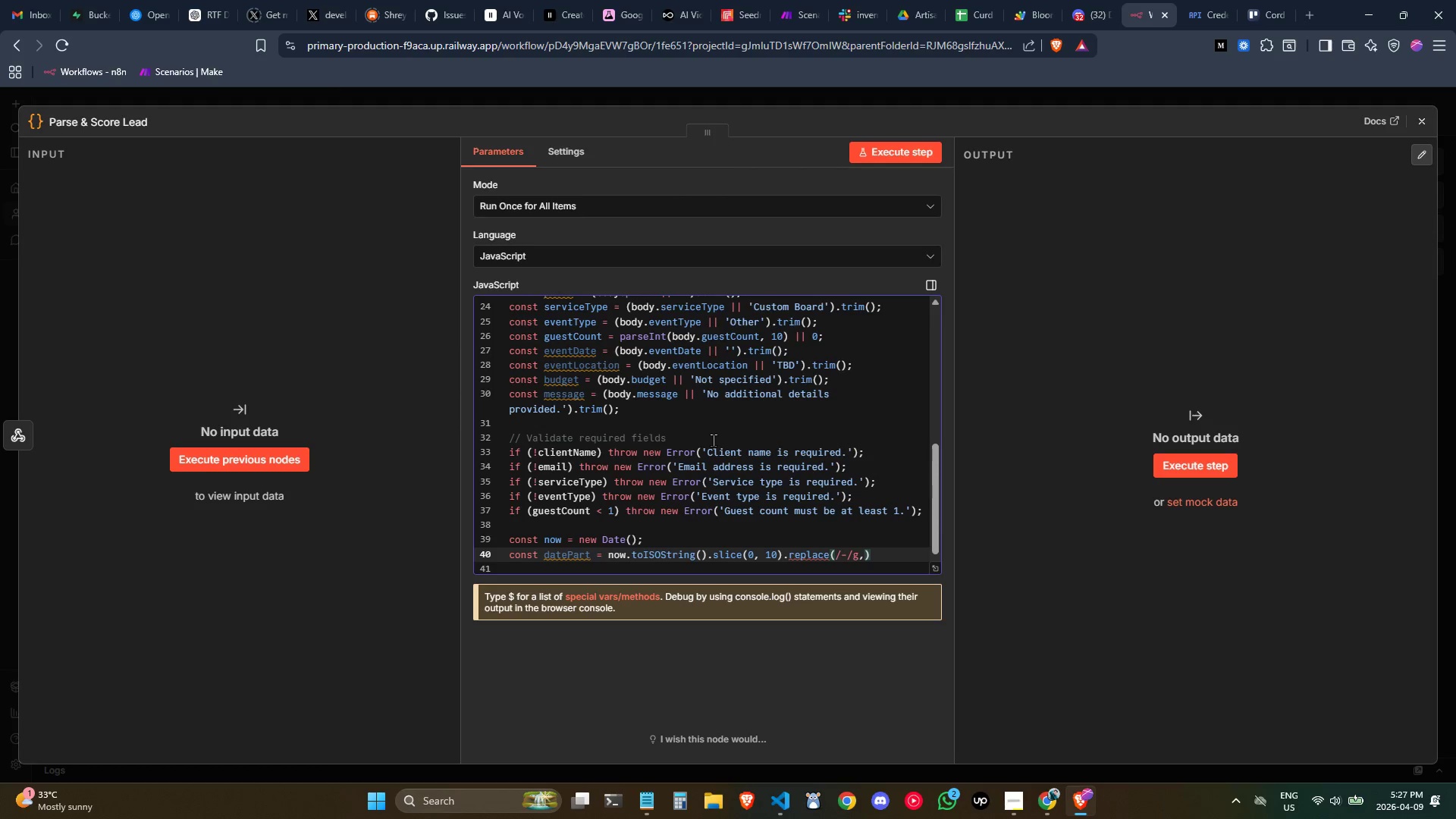 
key(Space)
 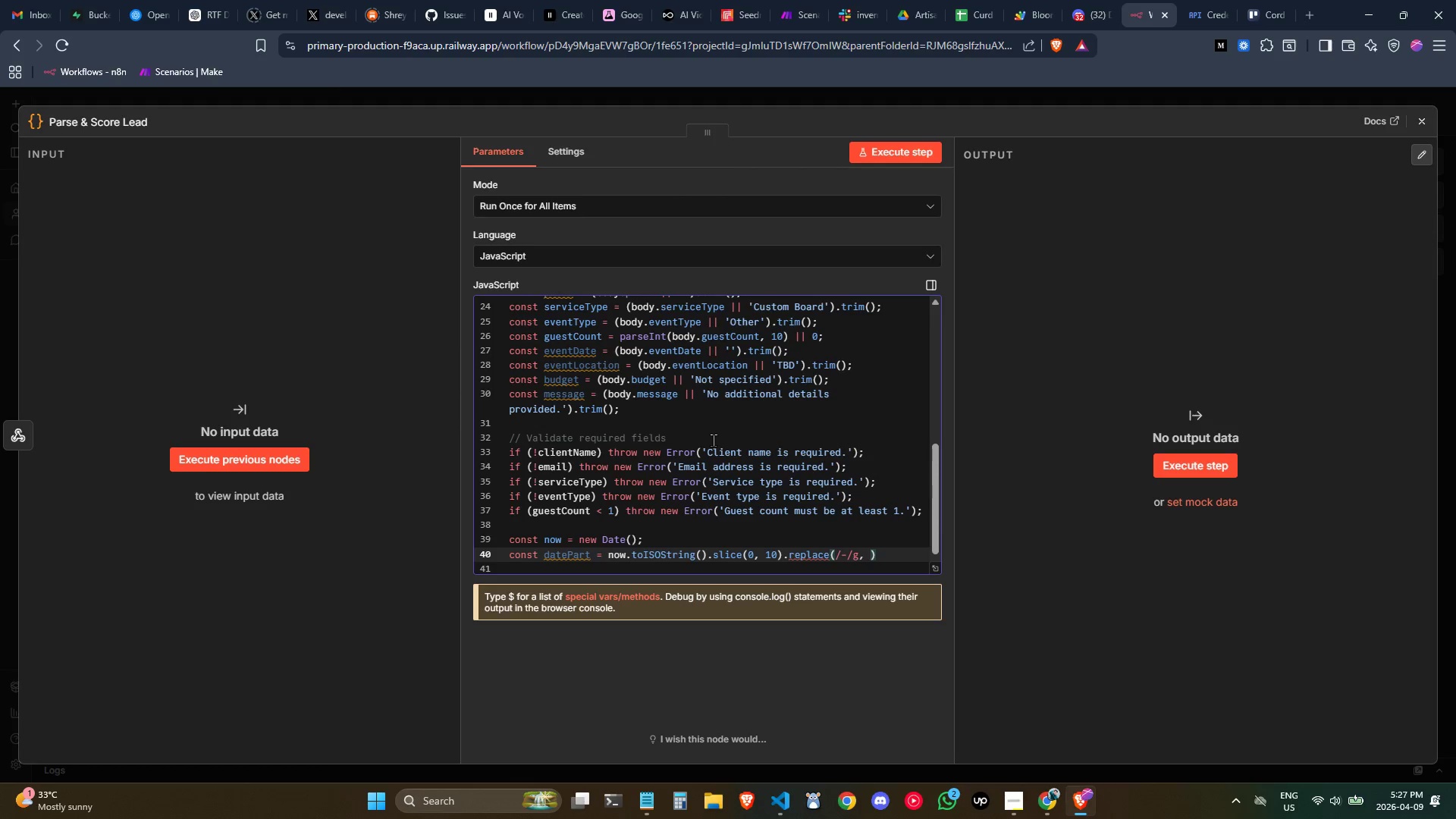 
key(Quote)
 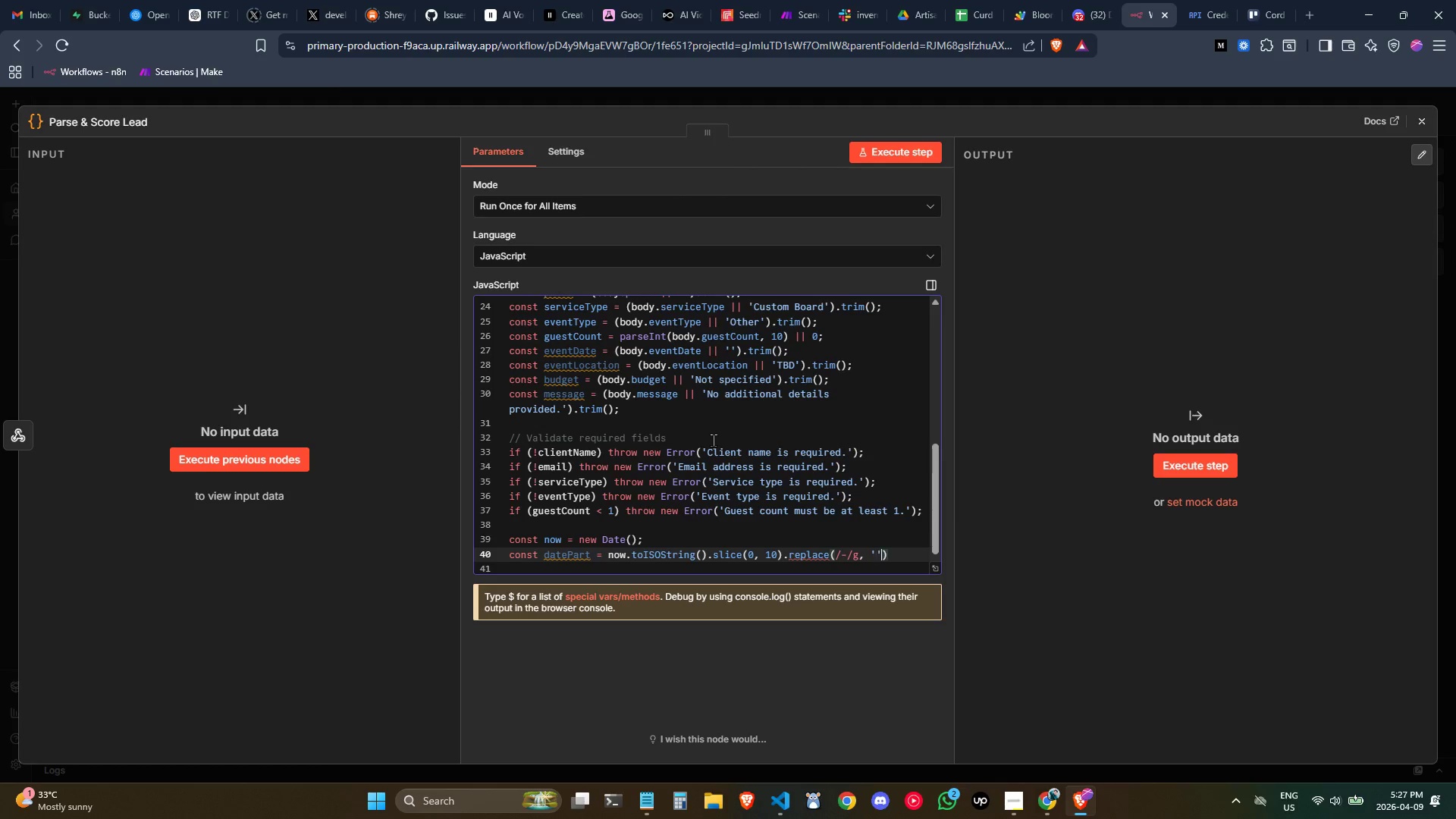 
key(Quote)
 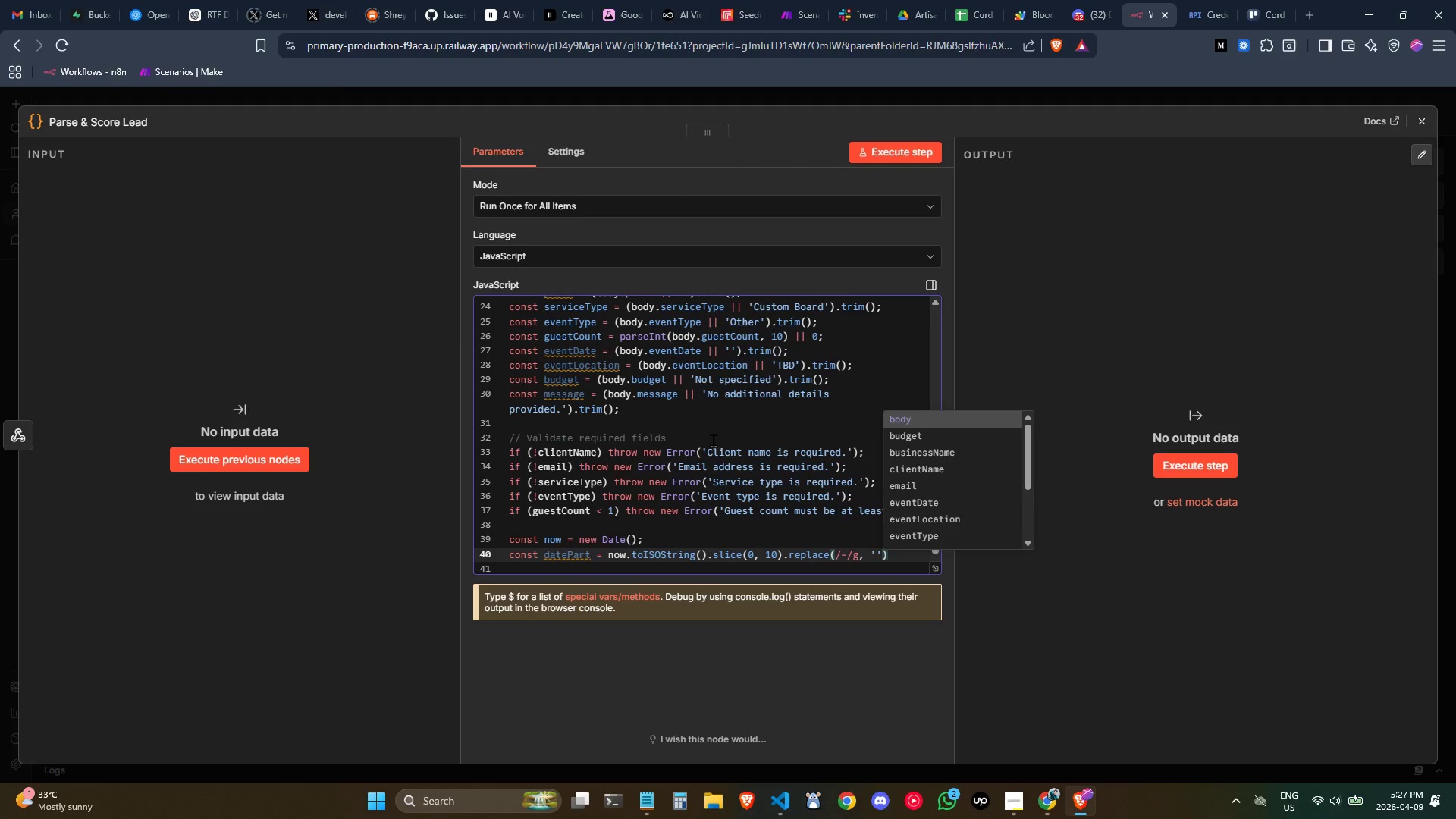 
key(ArrowRight)
 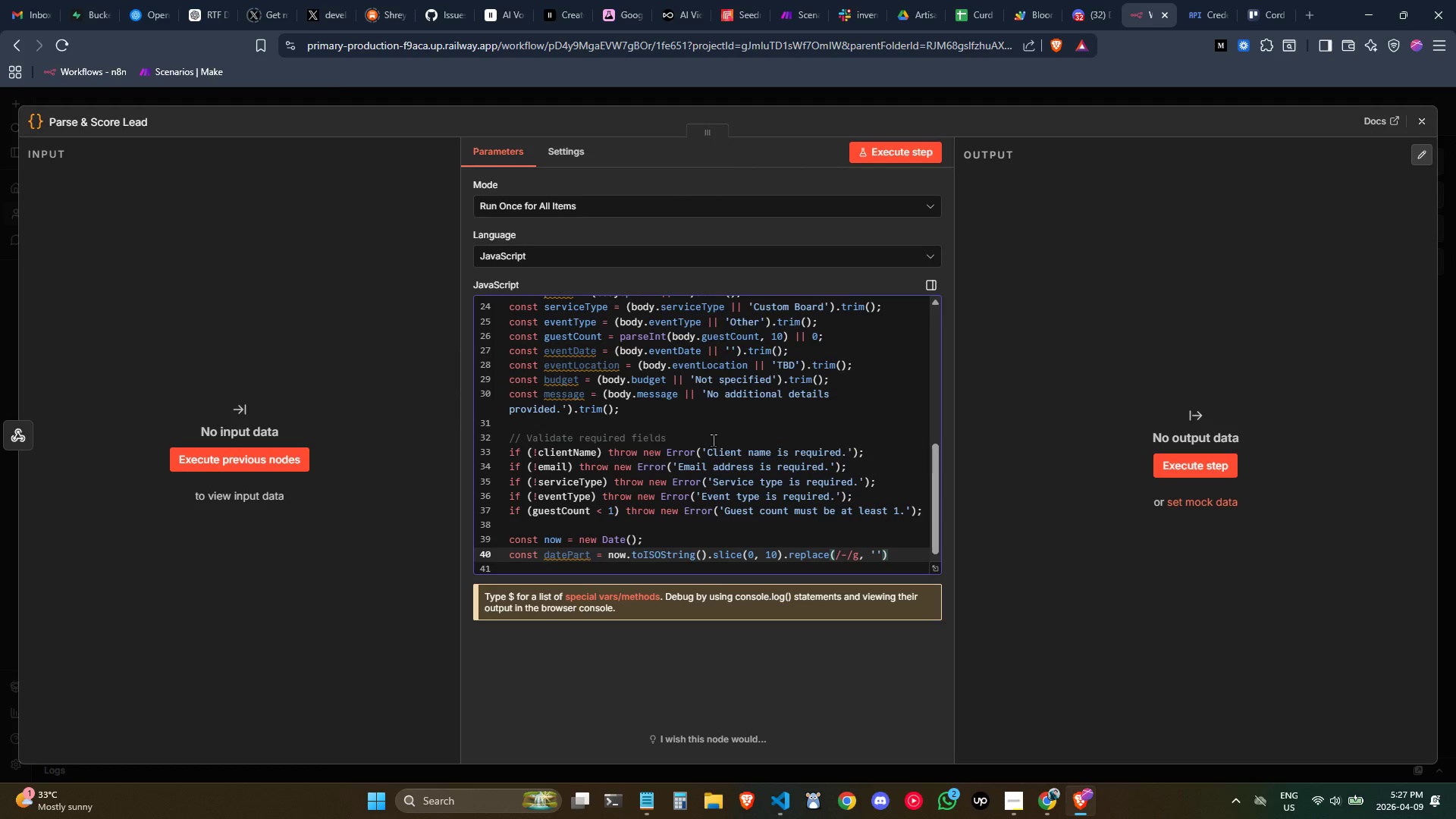 
key(Semicolon)
 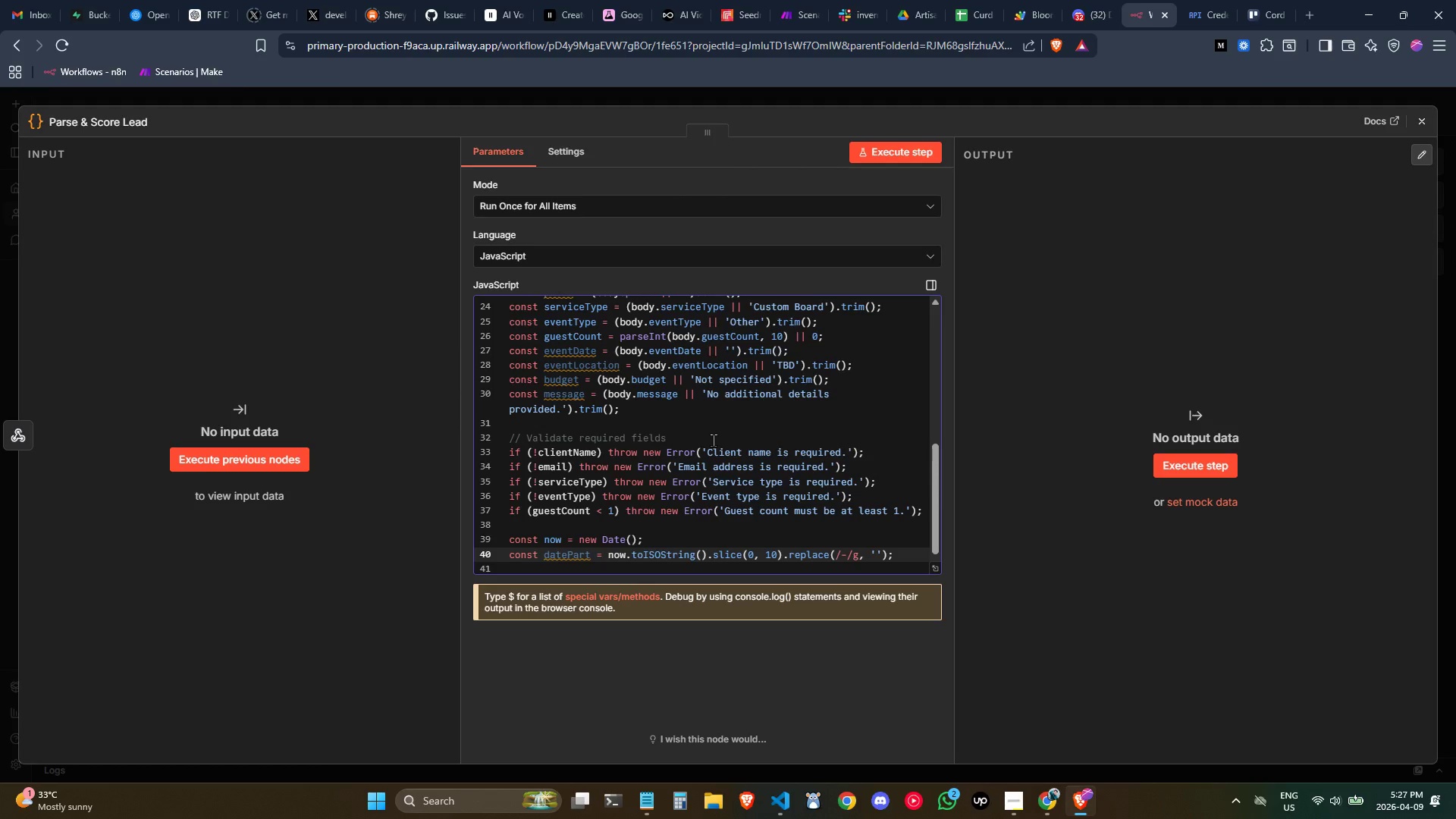 
key(Enter)
 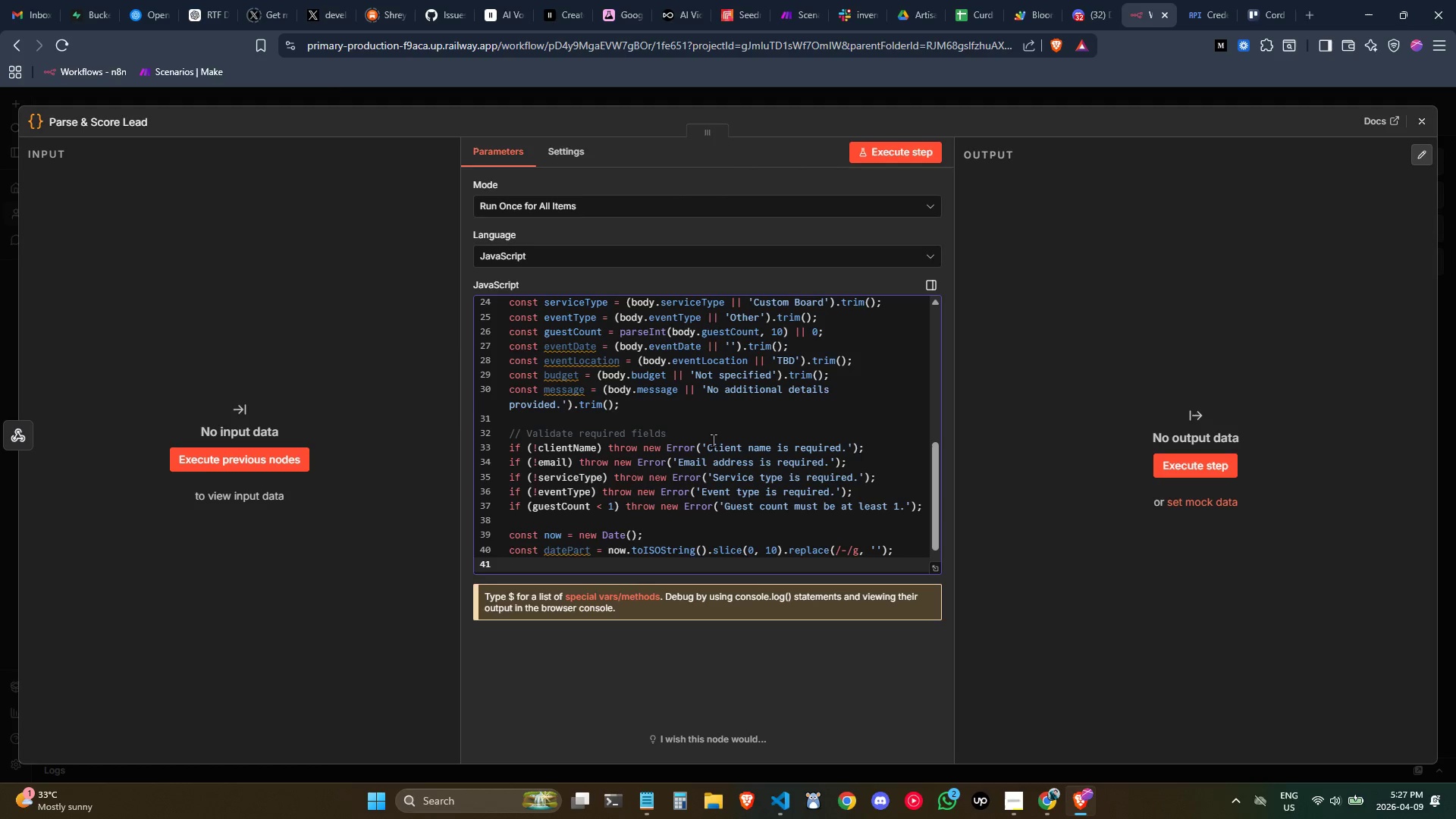 
type(cosnt randPart = Mathc)
 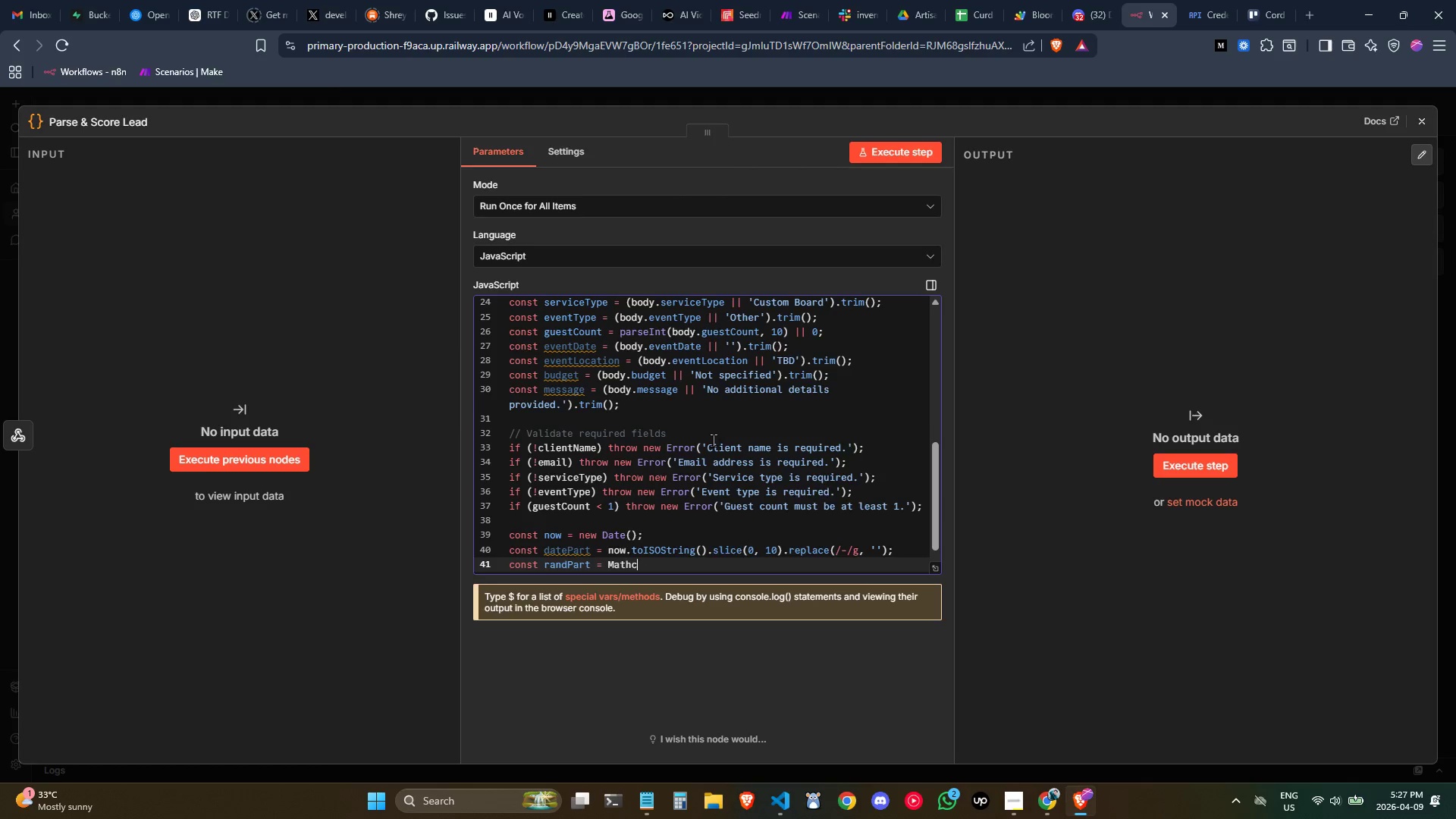 
key(Enter)
 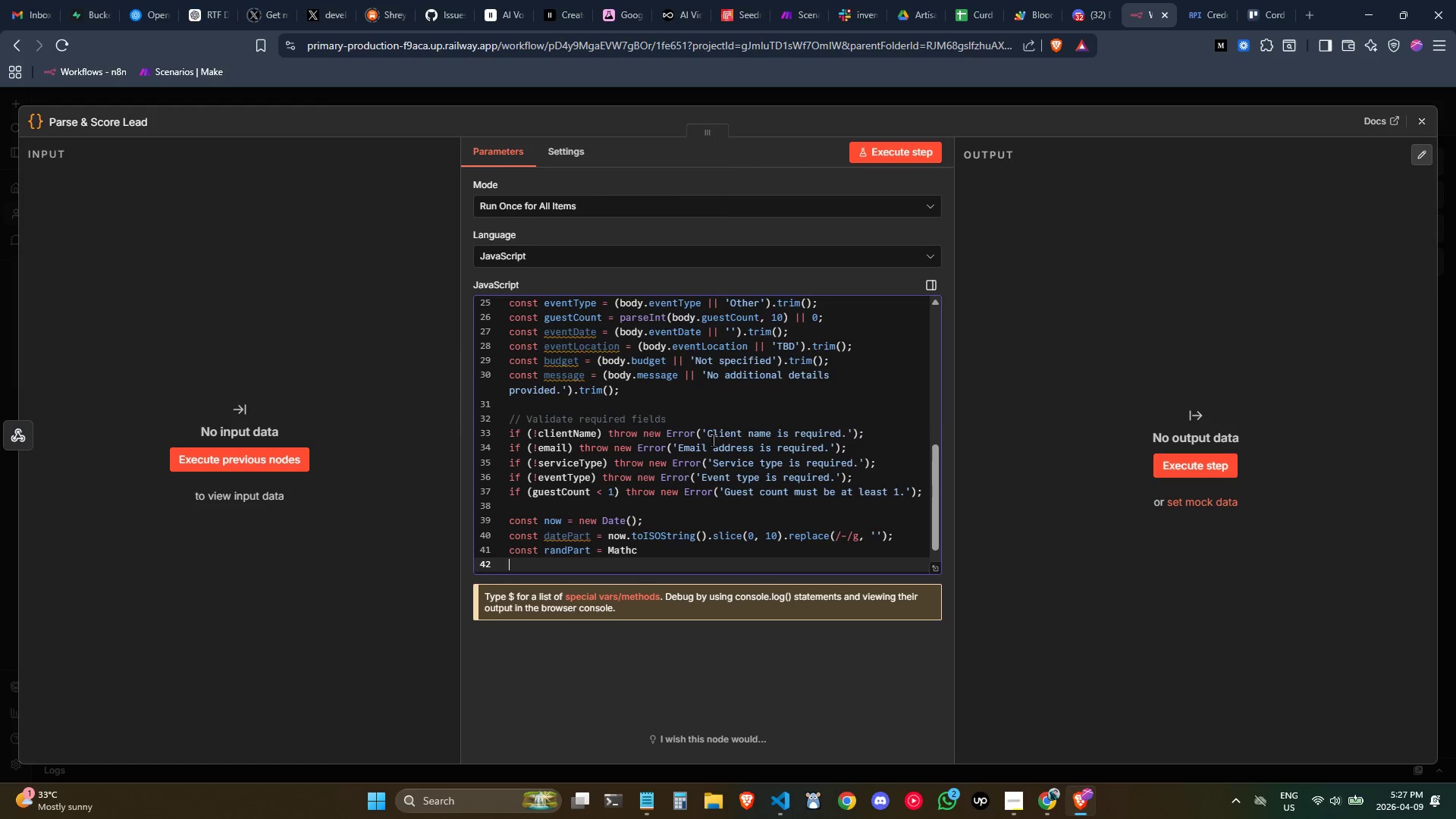 
key(Backspace)
 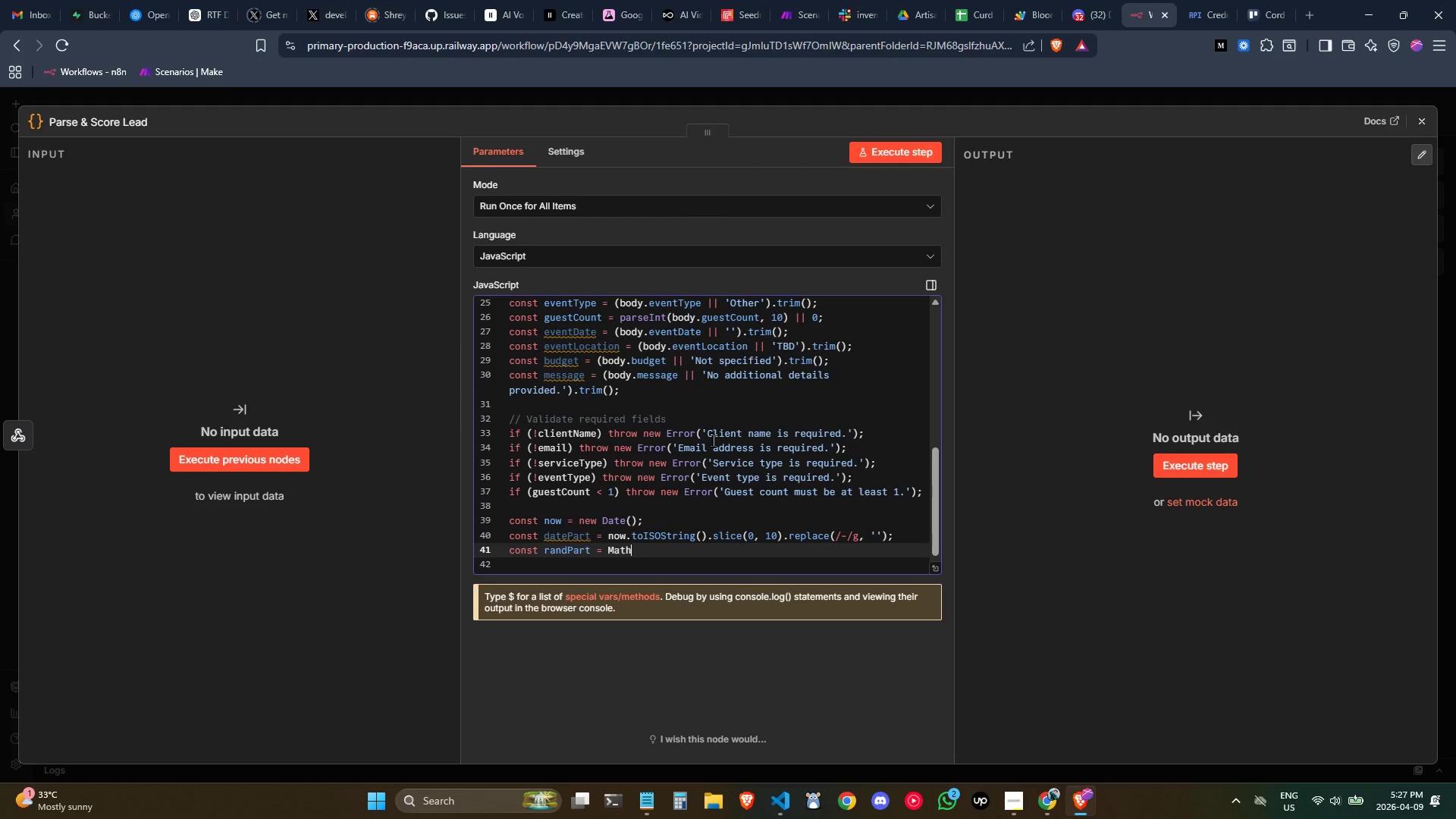 
key(Backspace)
 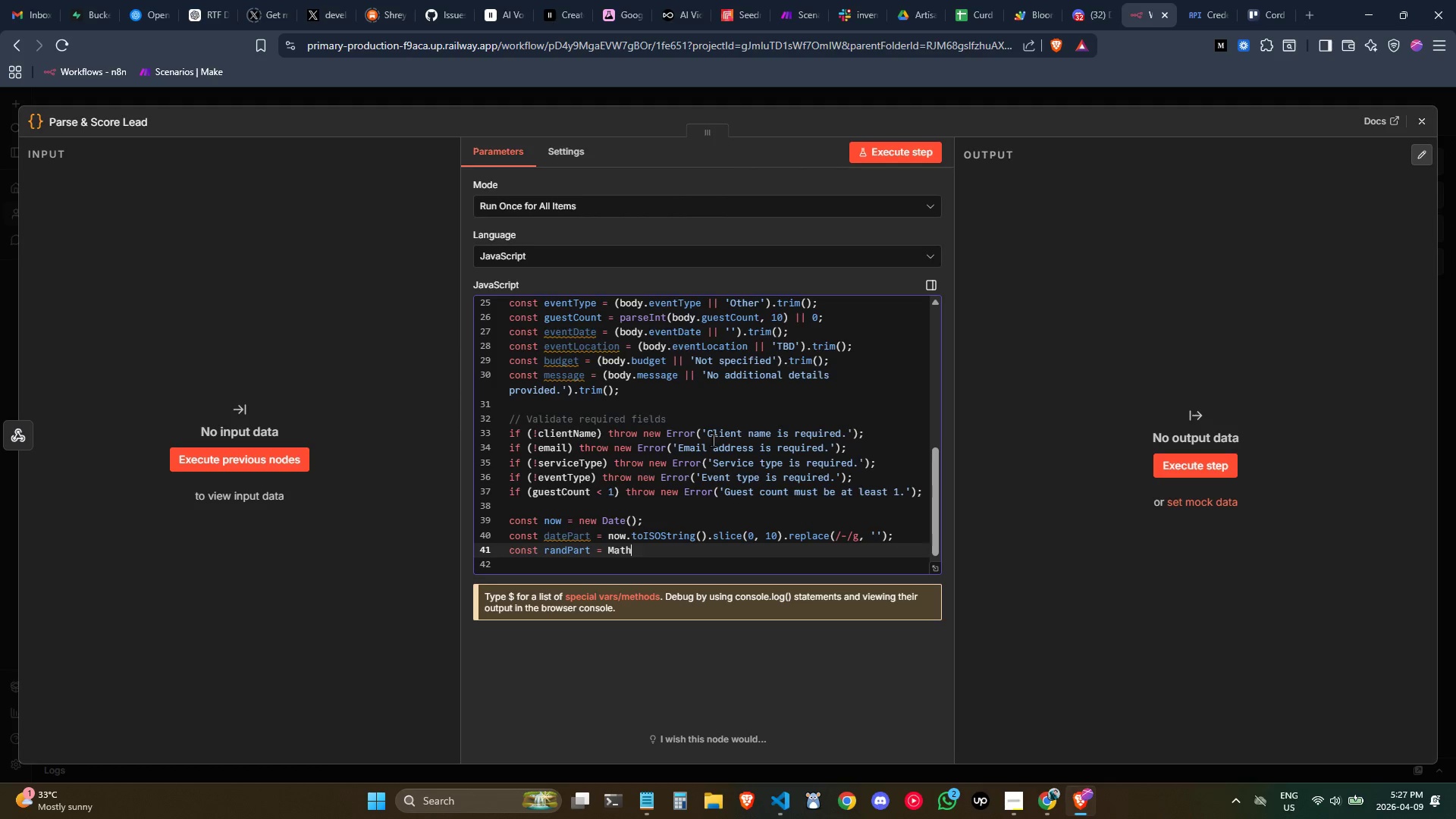 
key(Backspace)
 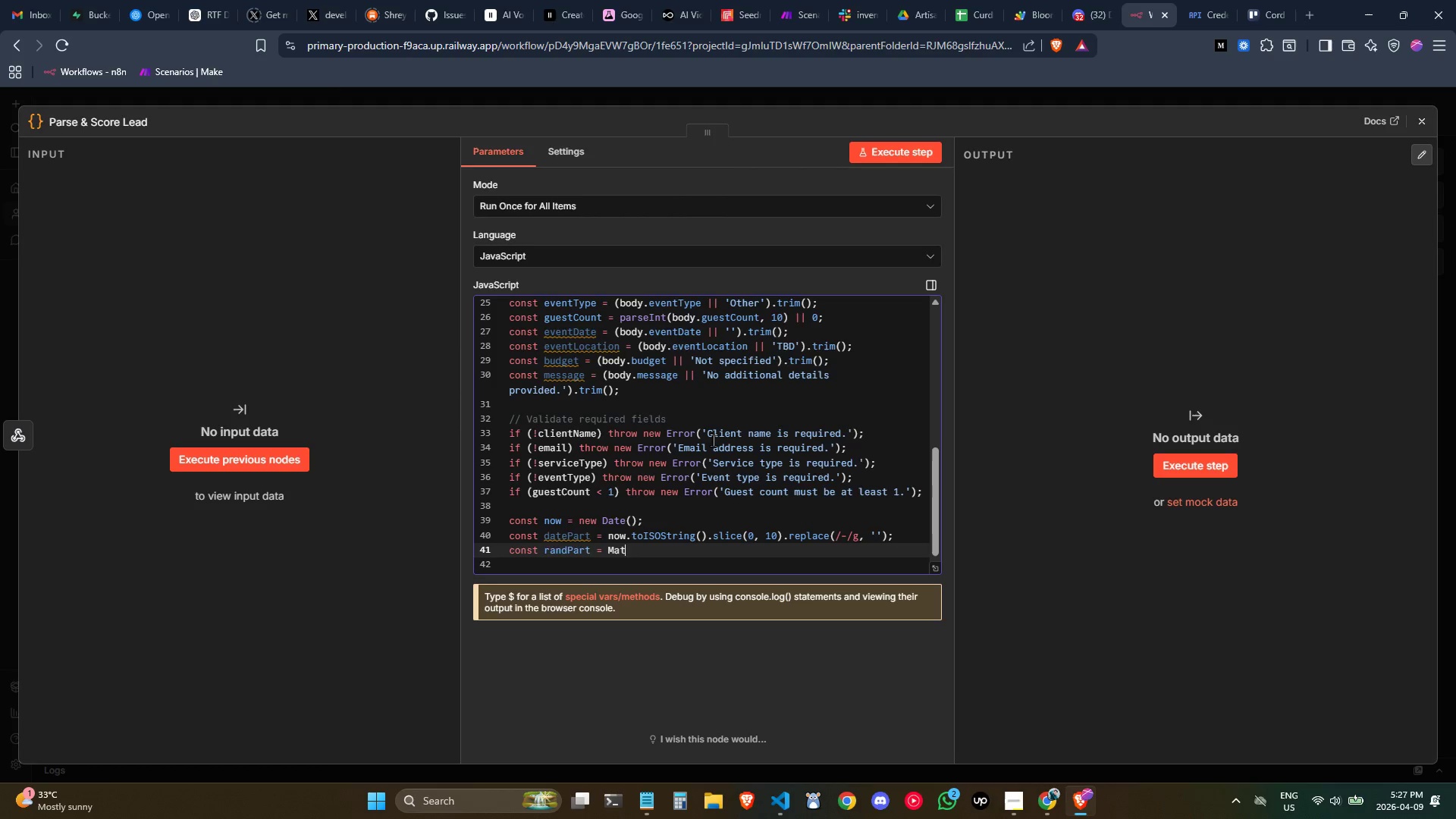 
key(H)
 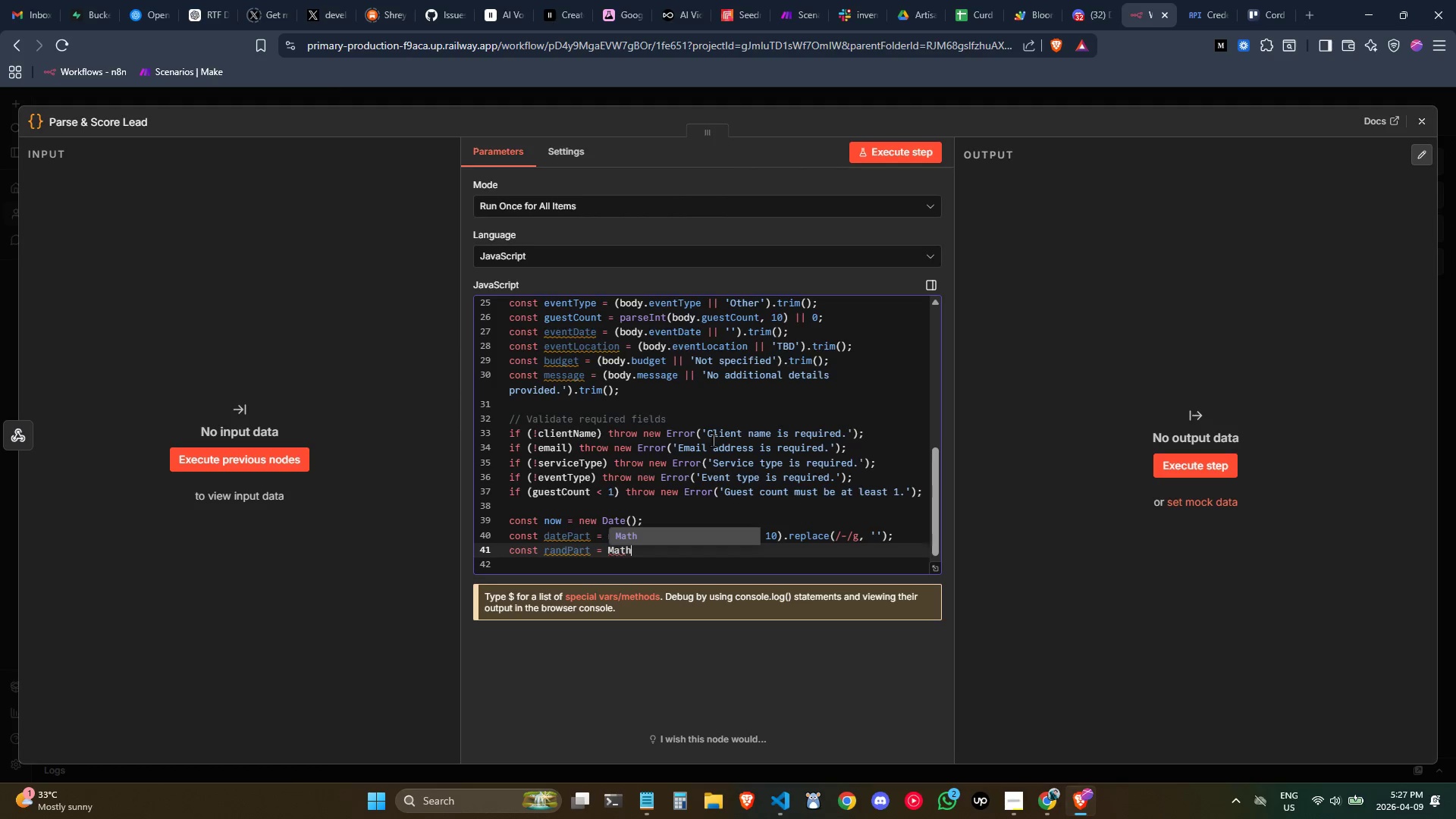 
key(Period)
 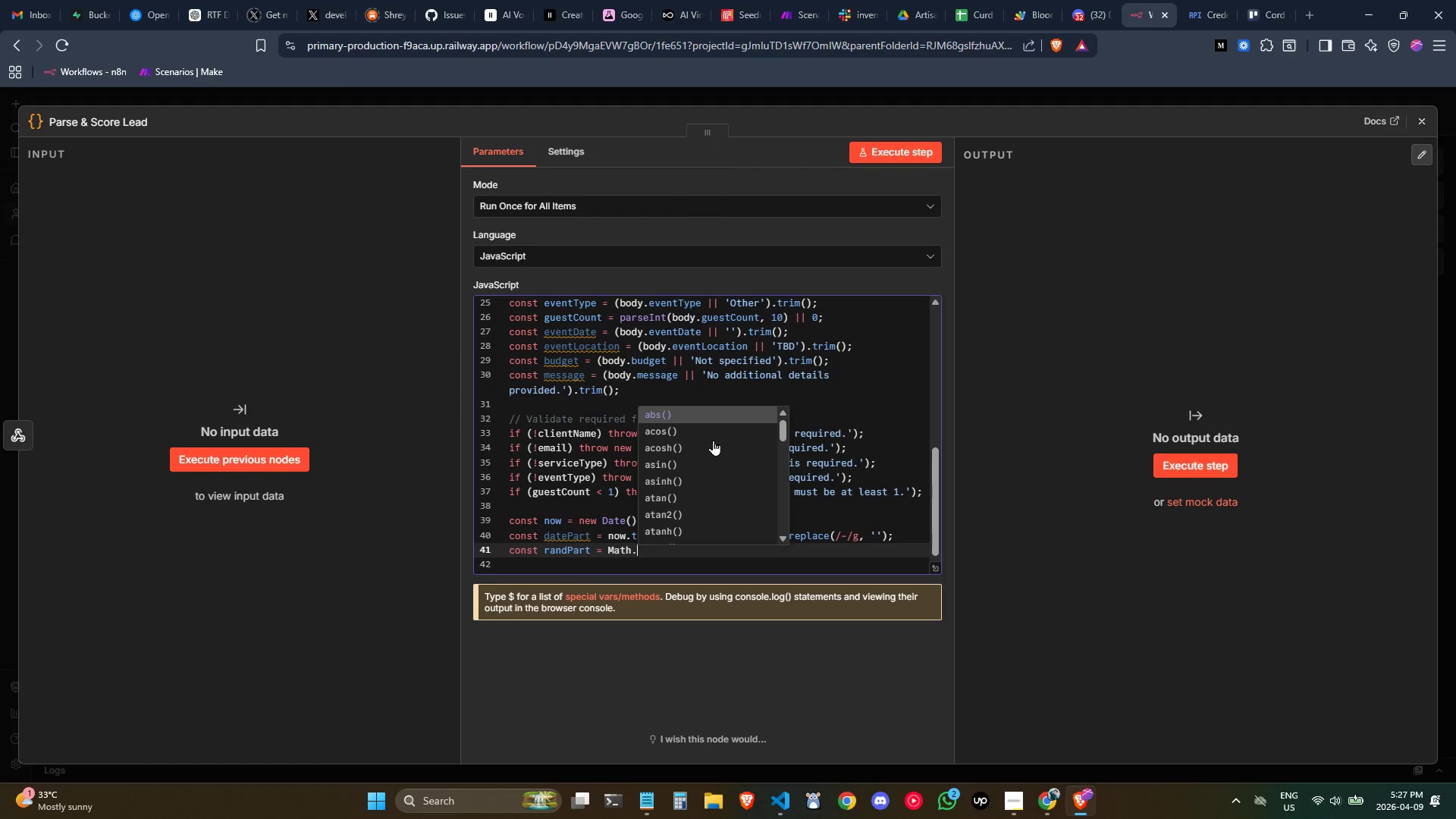 
type(random)
 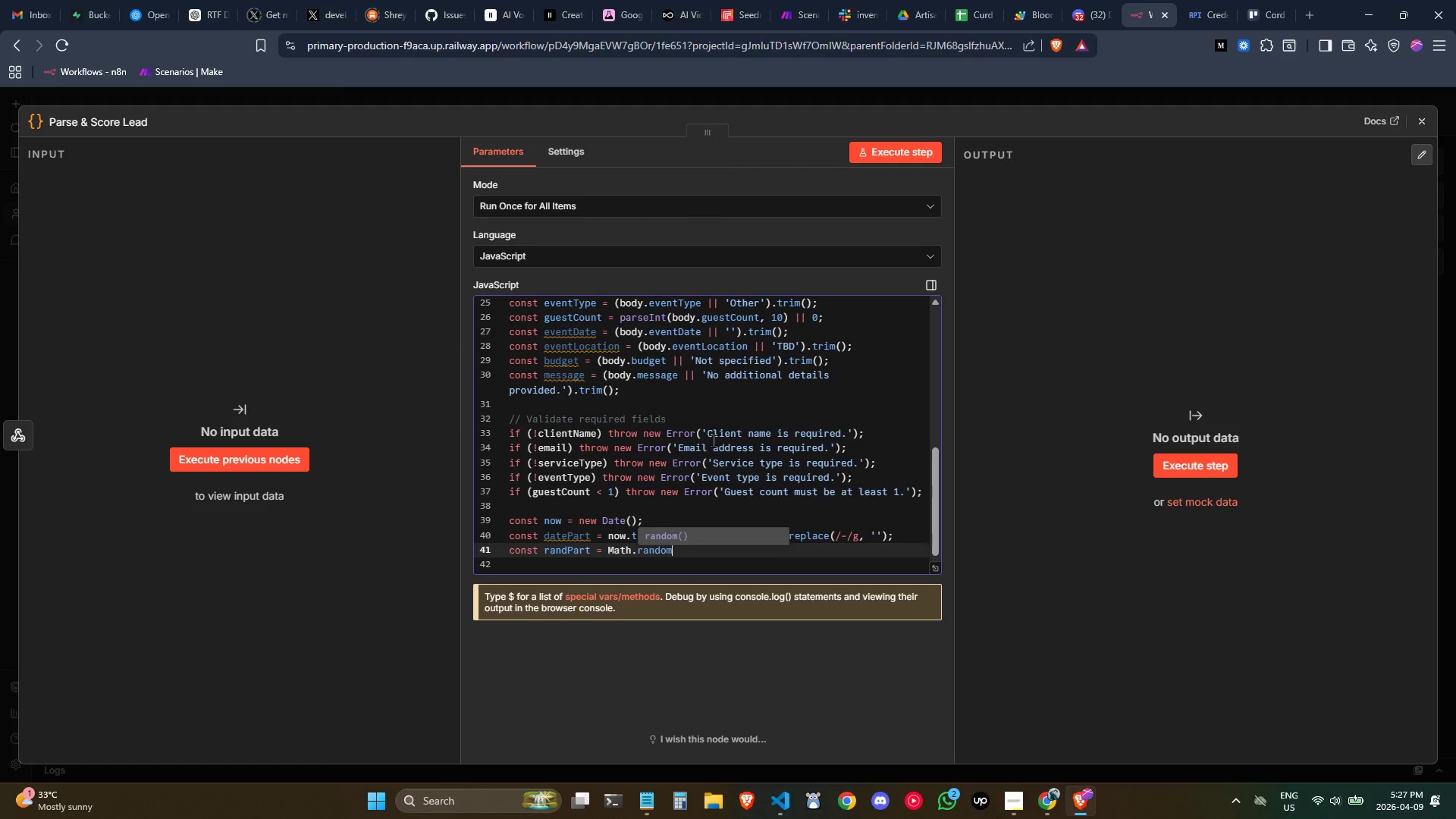 
key(Enter)
 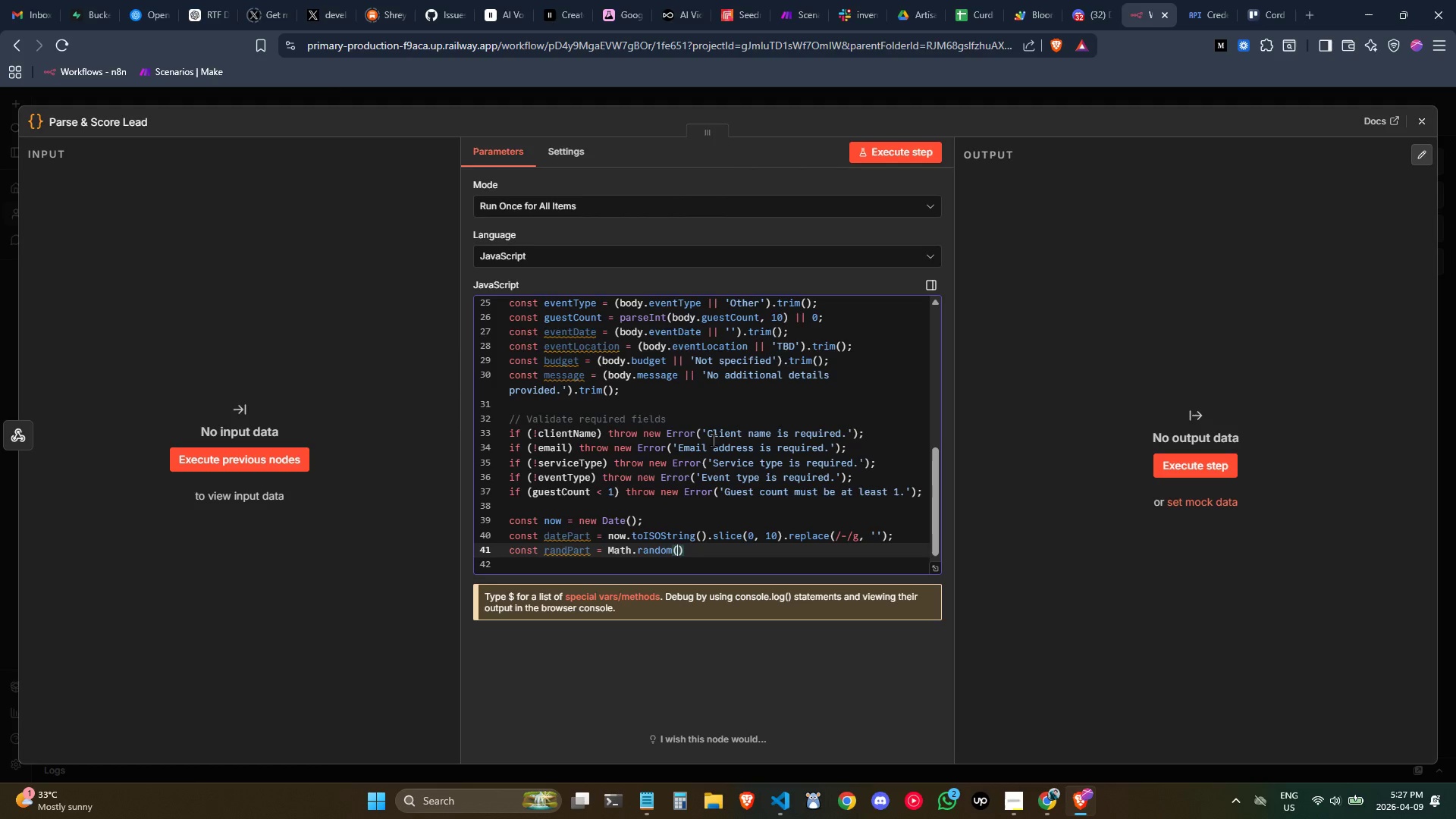 
key(ArrowRight)
 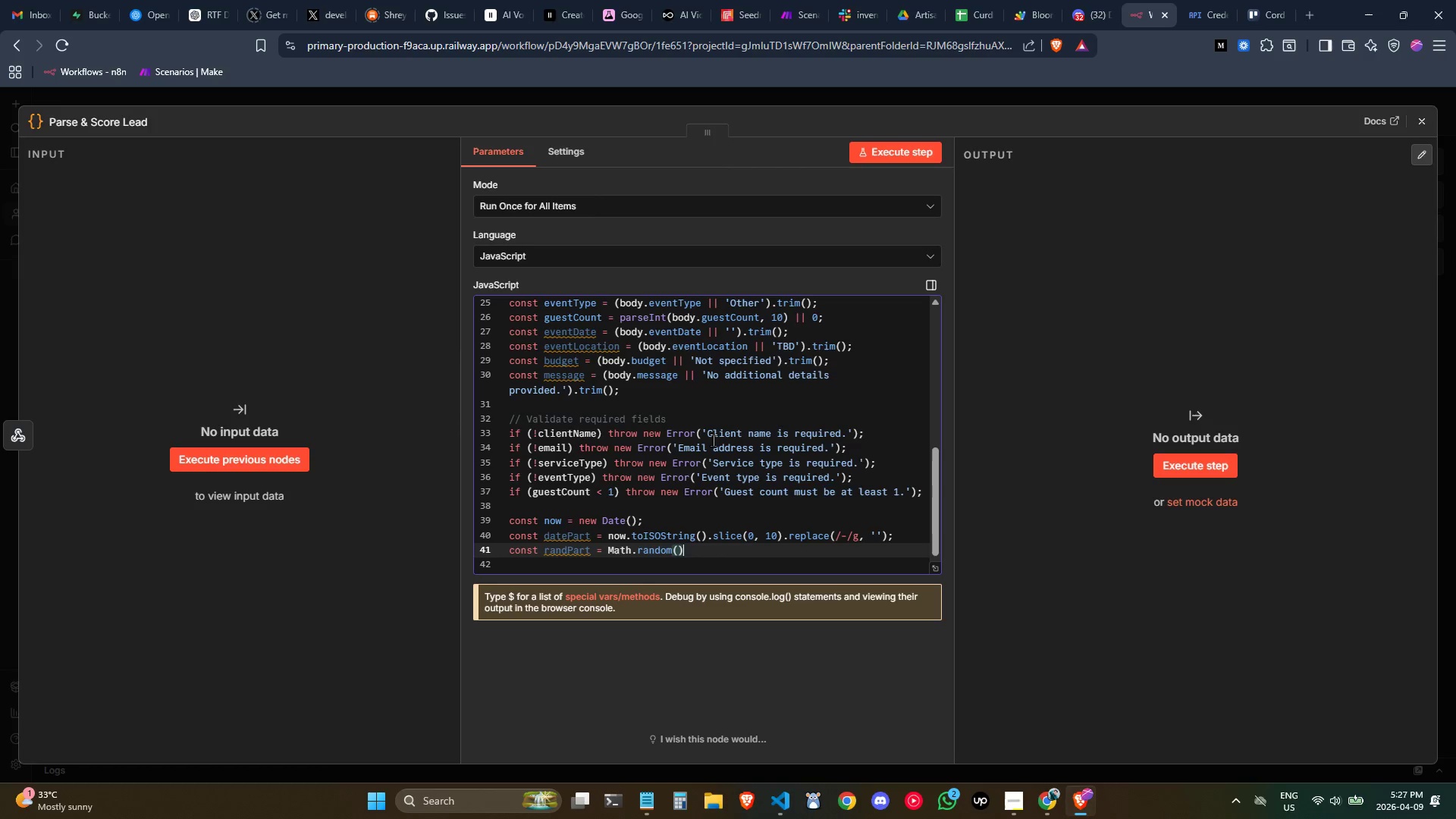 
type(.toS)
 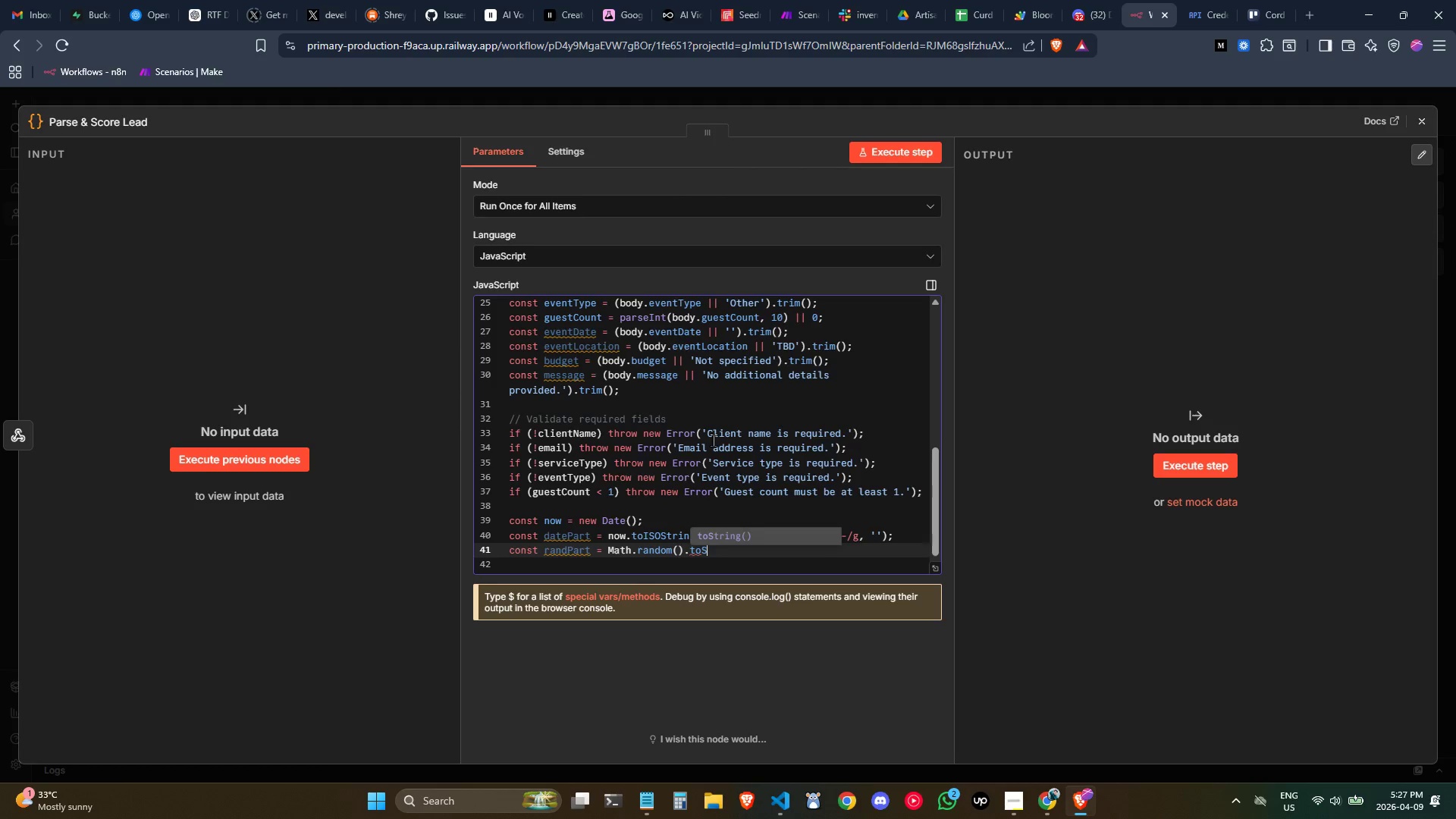 
key(Enter)
 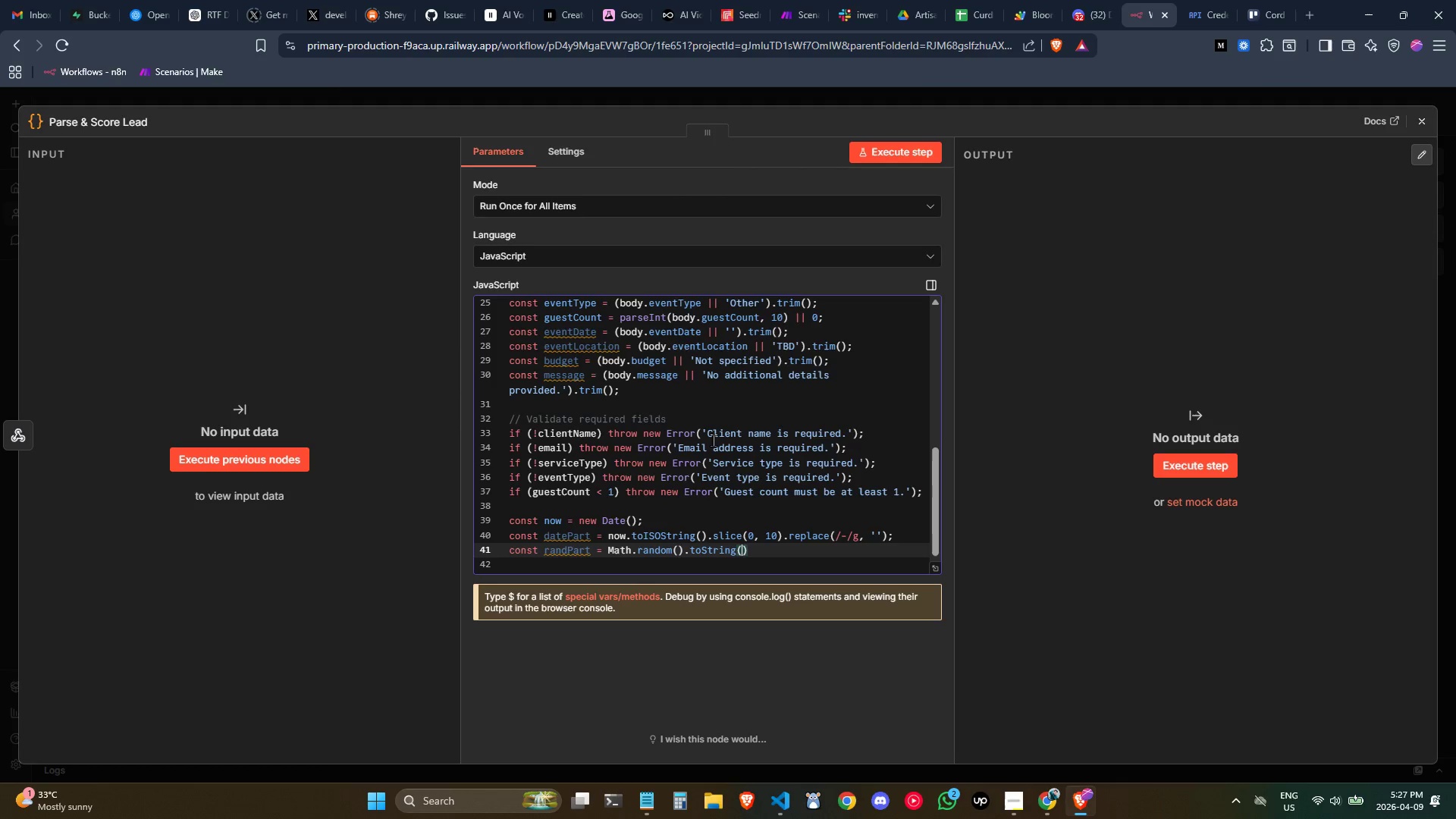 
type(36)
 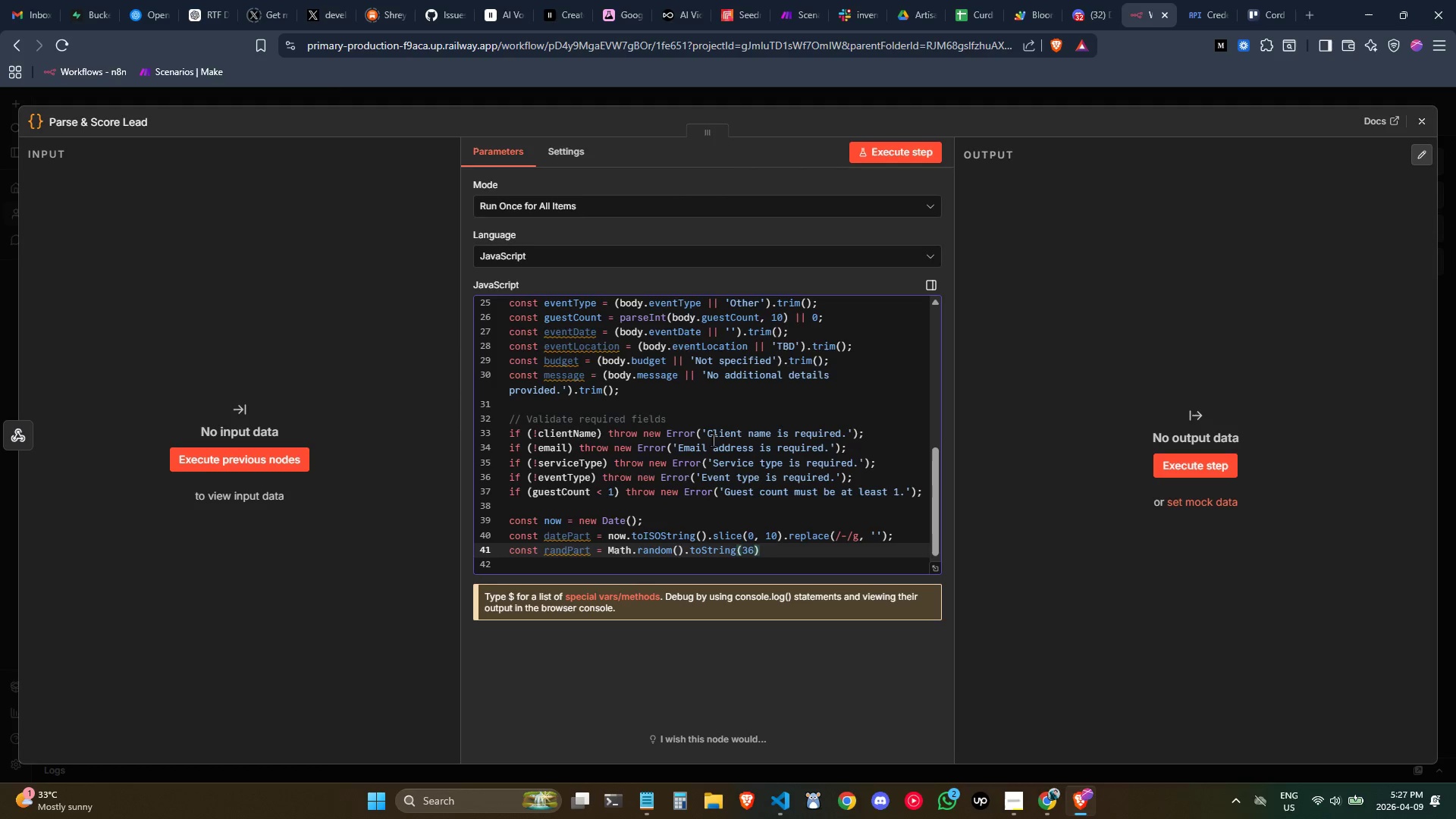 
key(ArrowRight)
 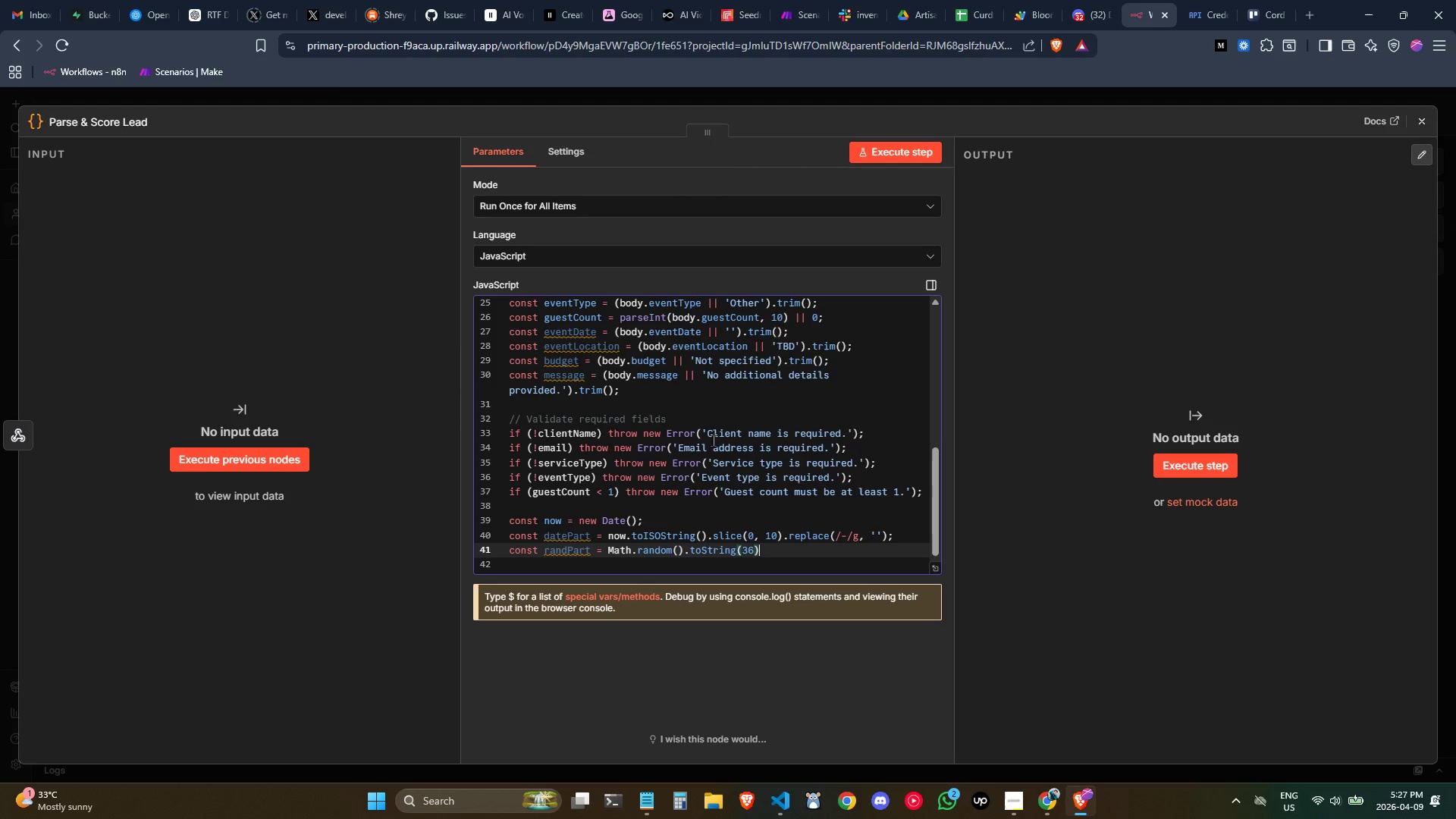 
type(.substr)
 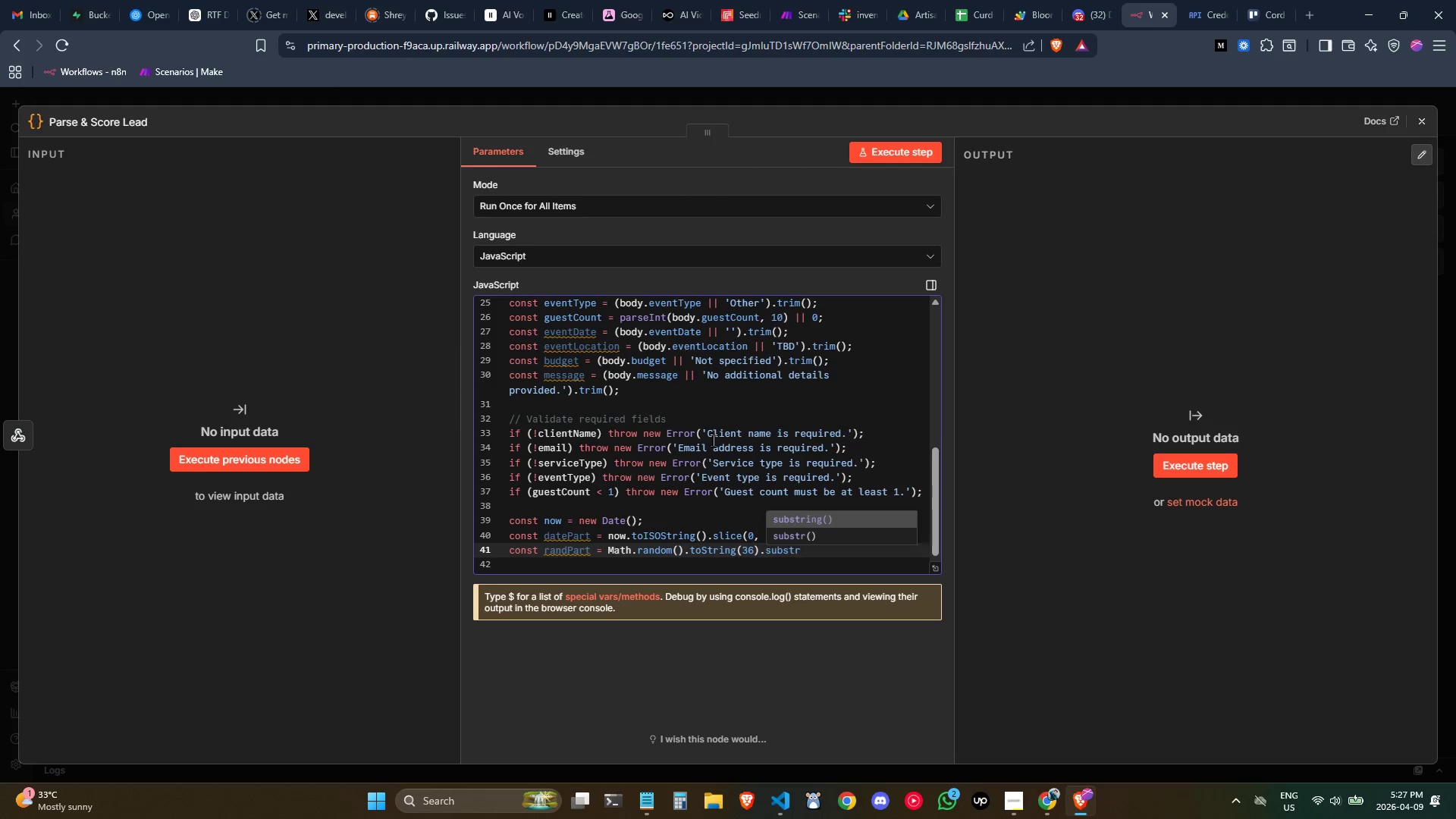 
key(Enter)
 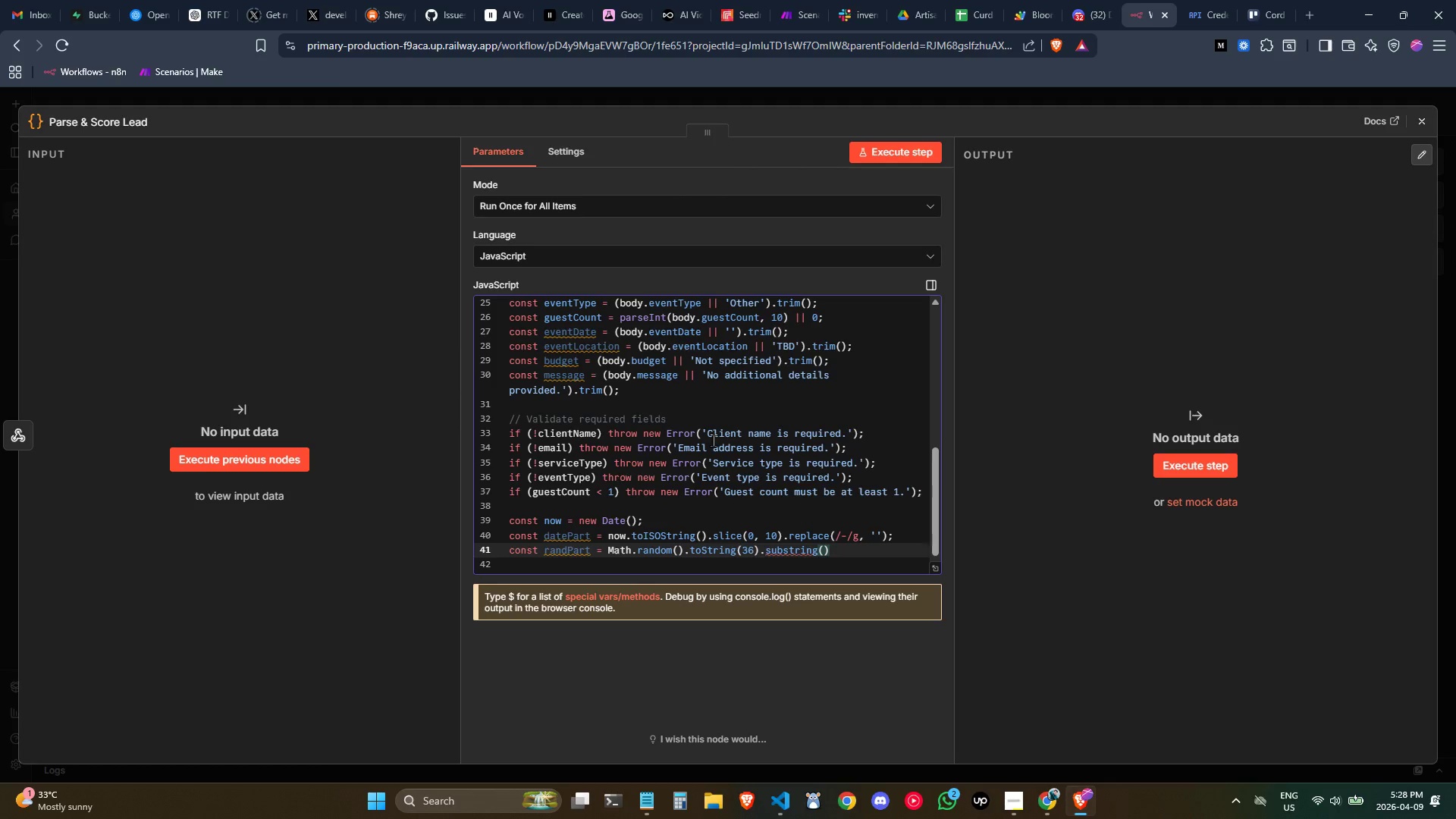 
key(2)
 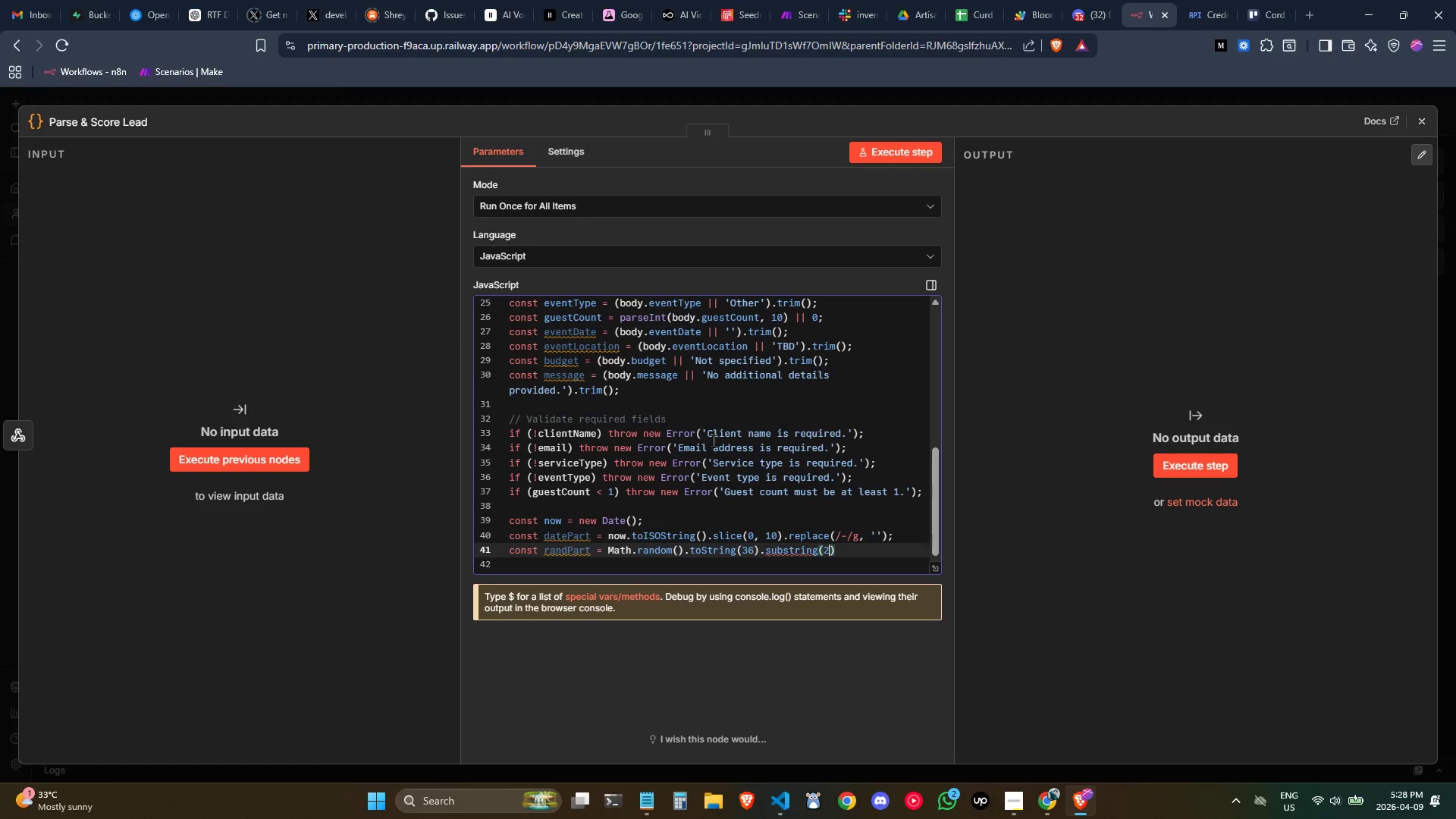 
key(Comma)
 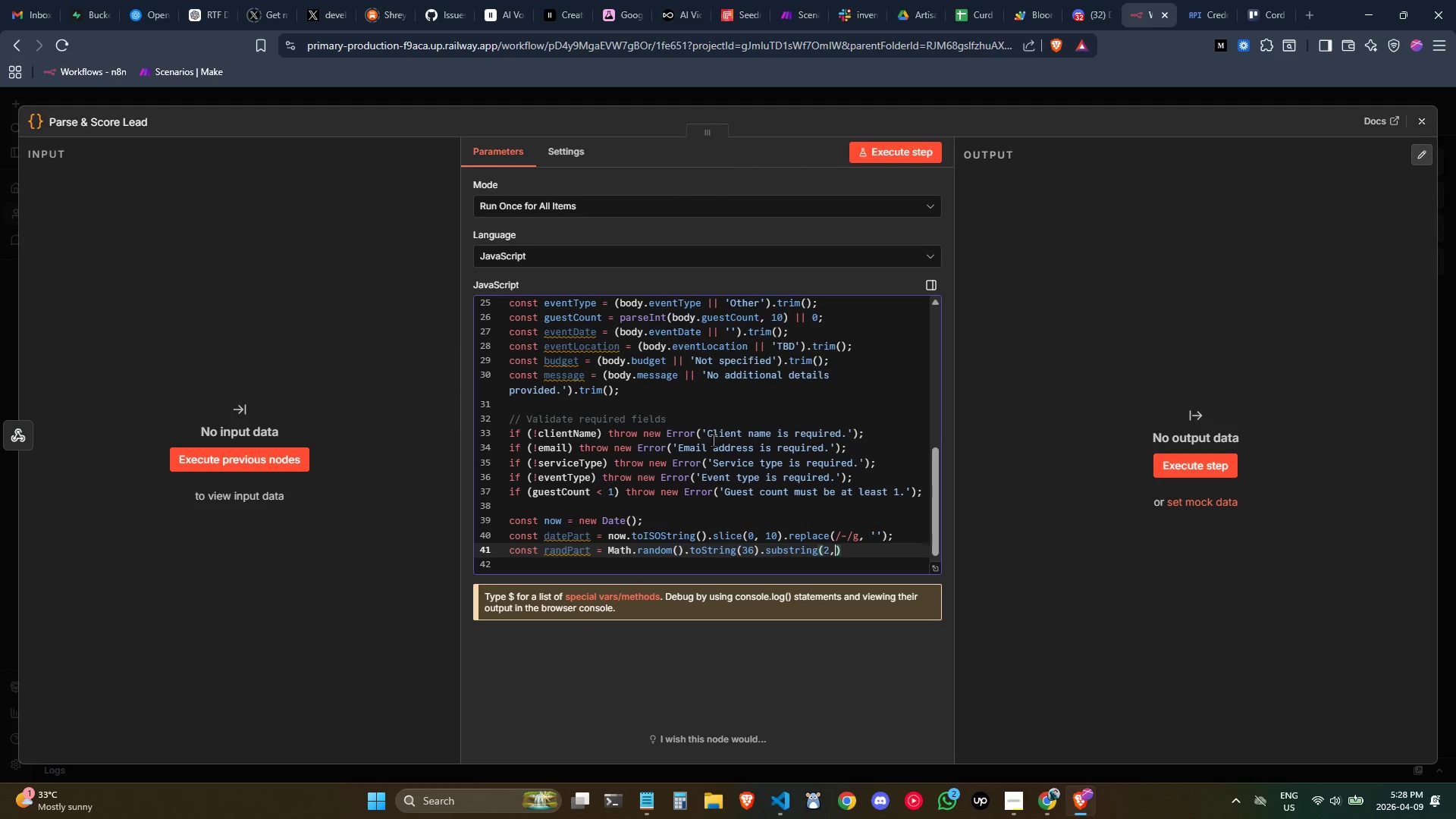 
key(Space)
 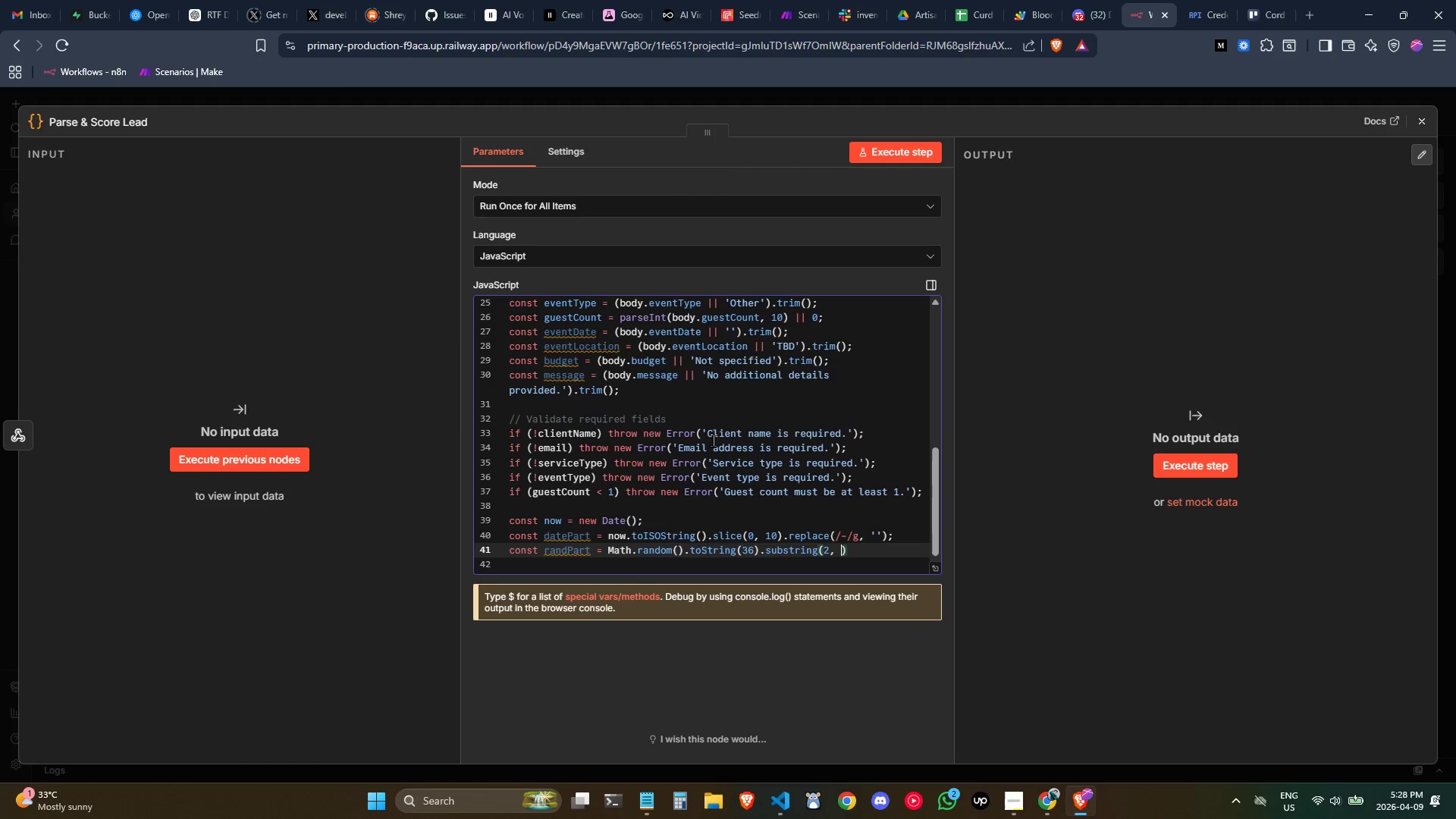 
key(7)
 